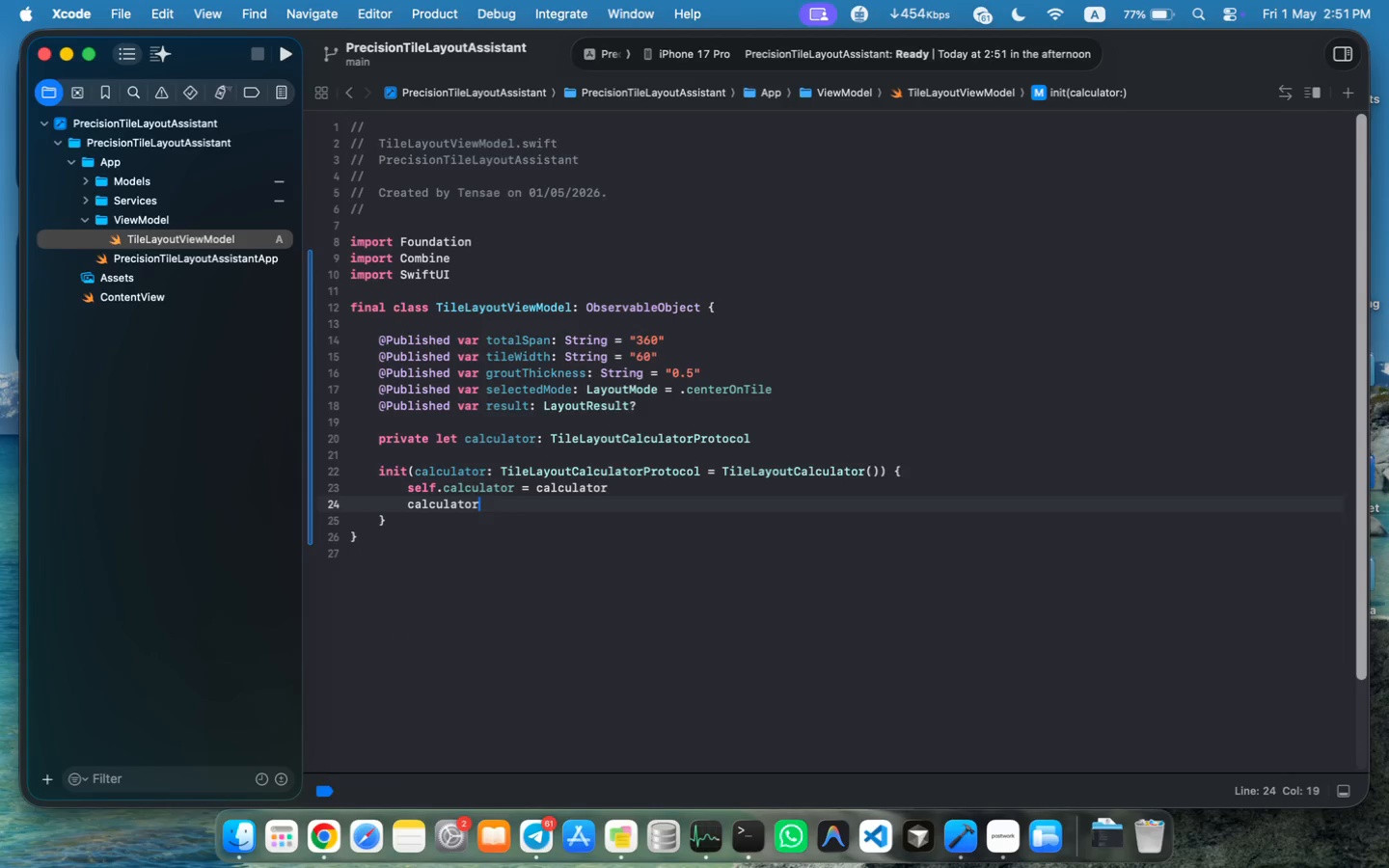 
key(ArrowDown)
 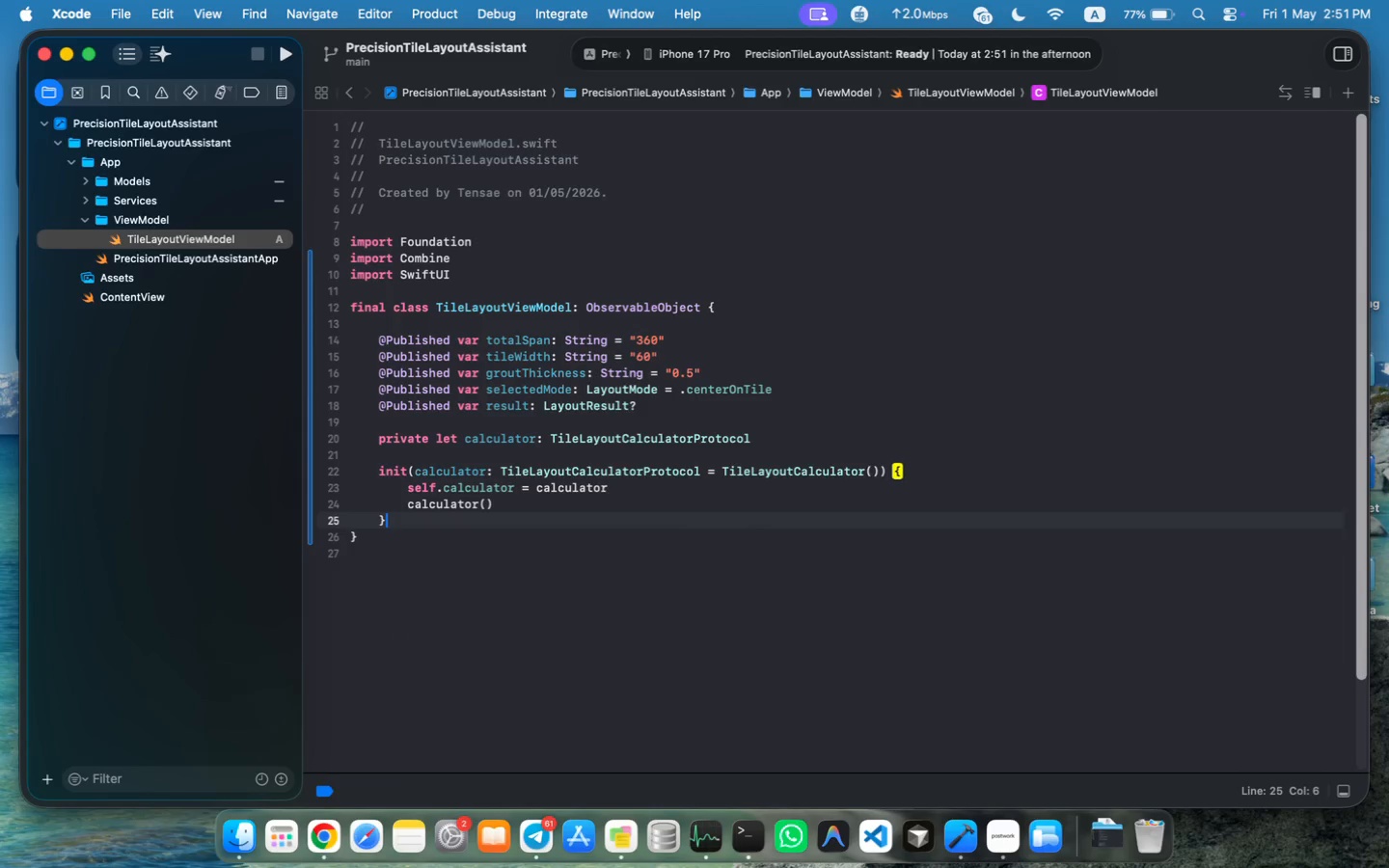 
key(Enter)
 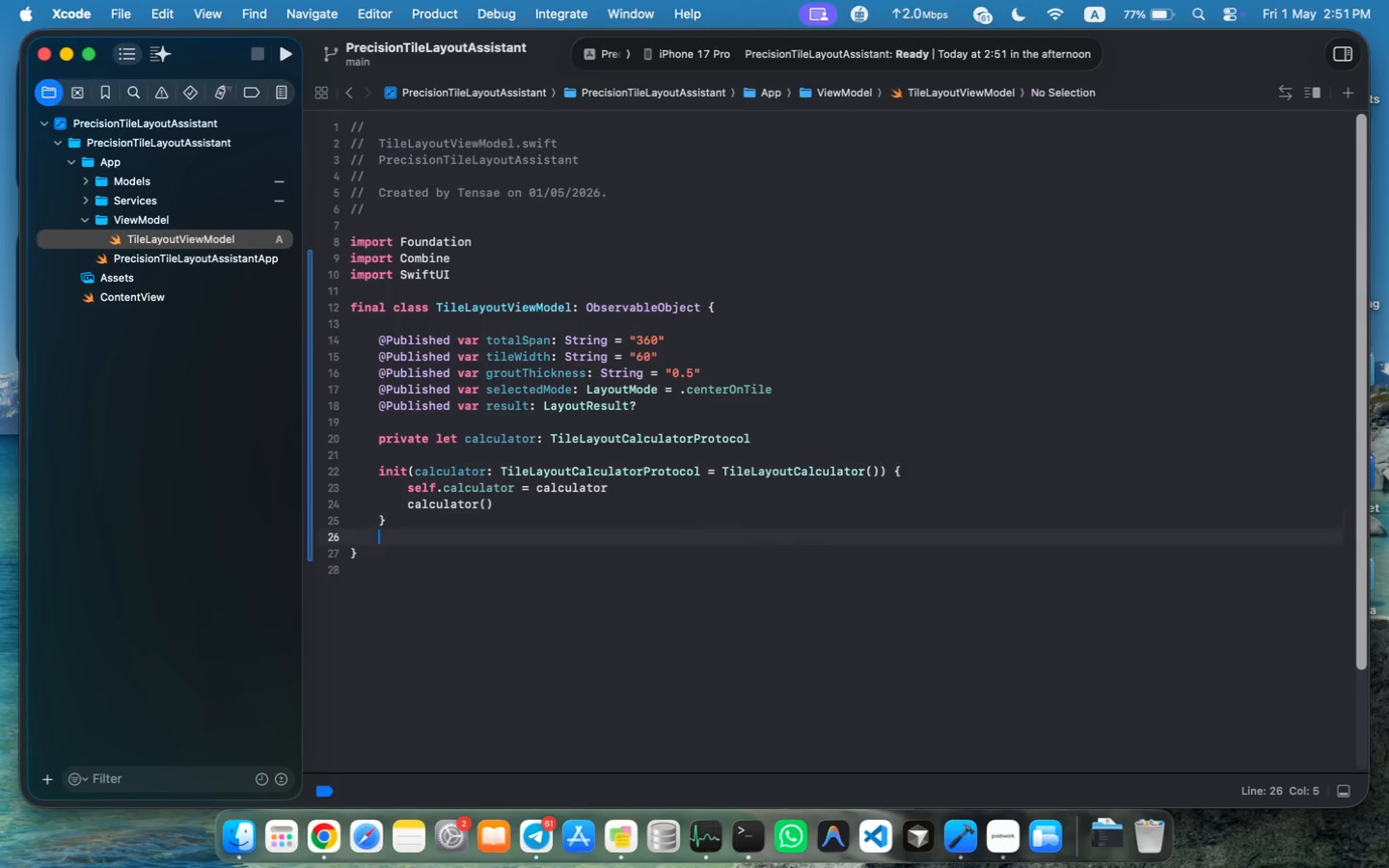 
key(Enter)
 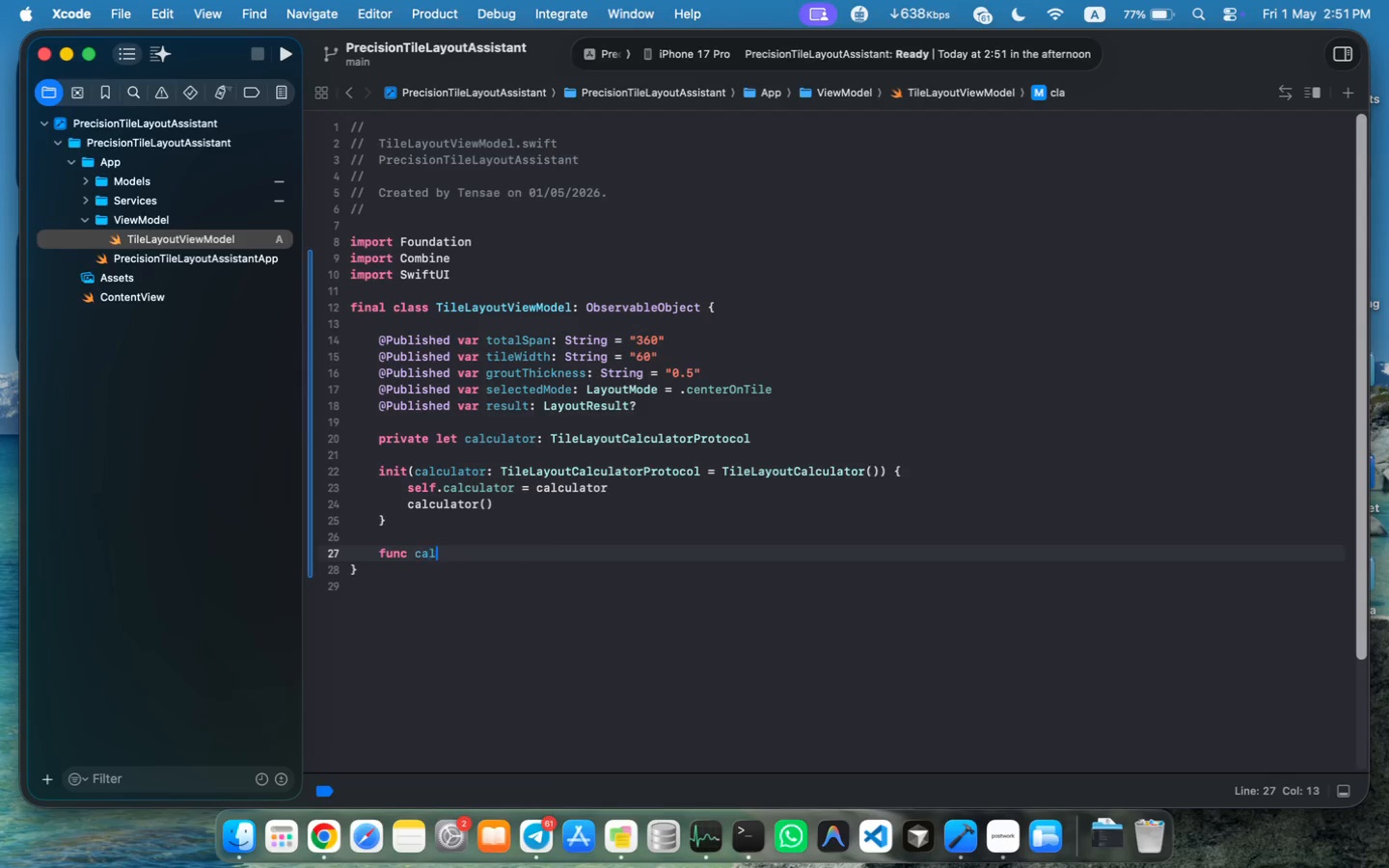 
type(func clacu)
key(Backspace)
key(Backspace)
key(Backspace)
key(Backspace)
type(alculate(0)
key(Backspace)
 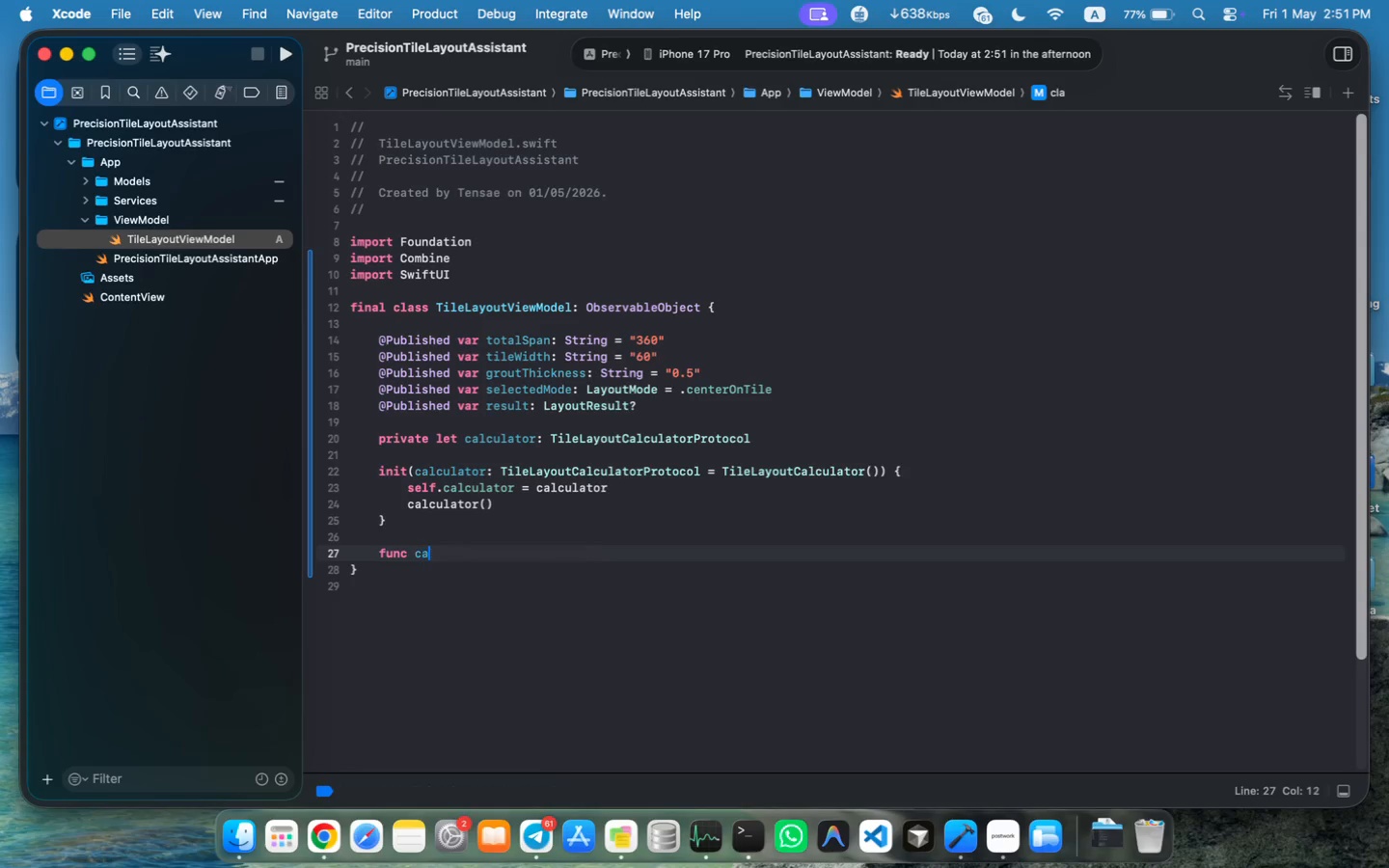 
key(ArrowRight)
 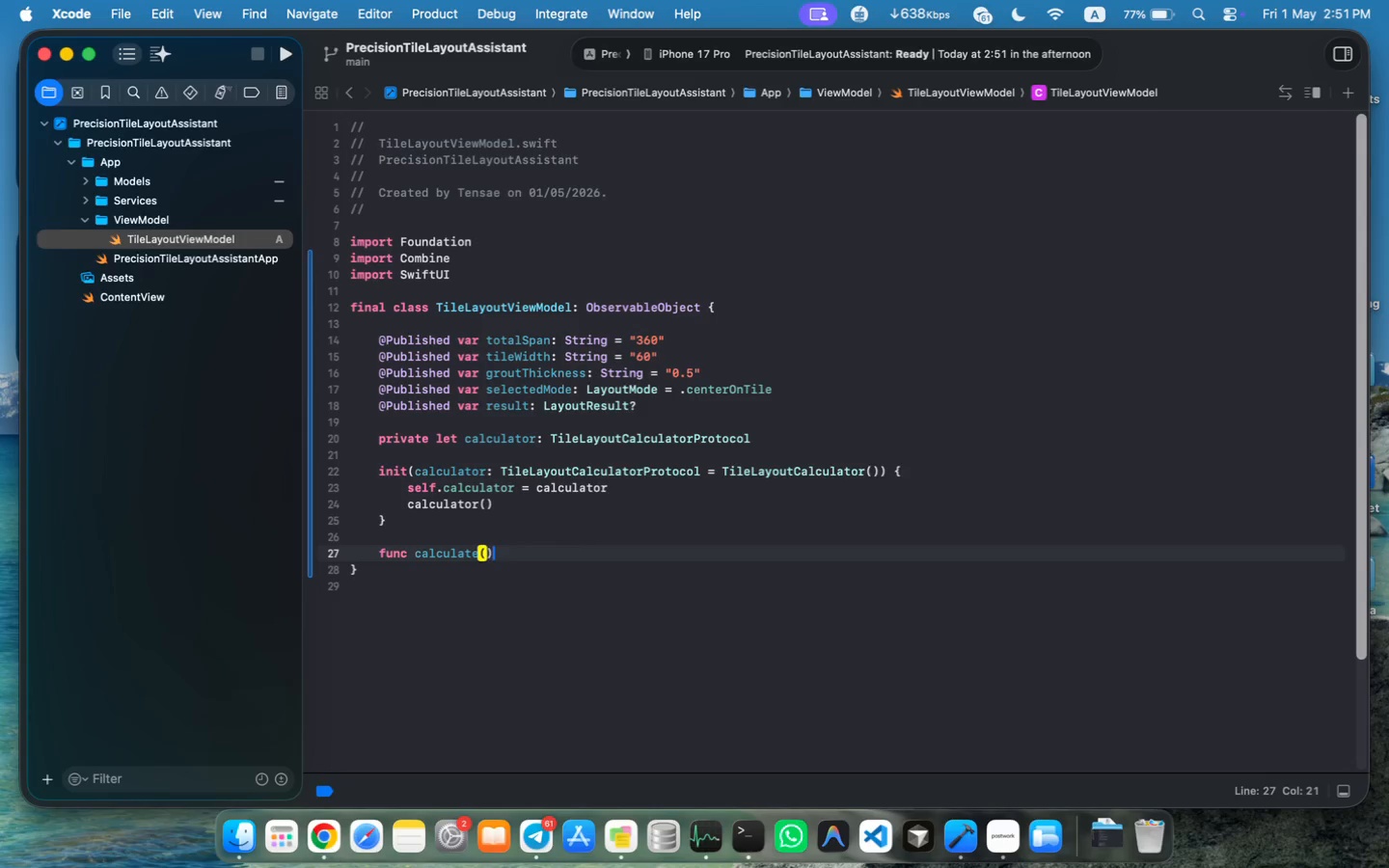 
key(Space)
 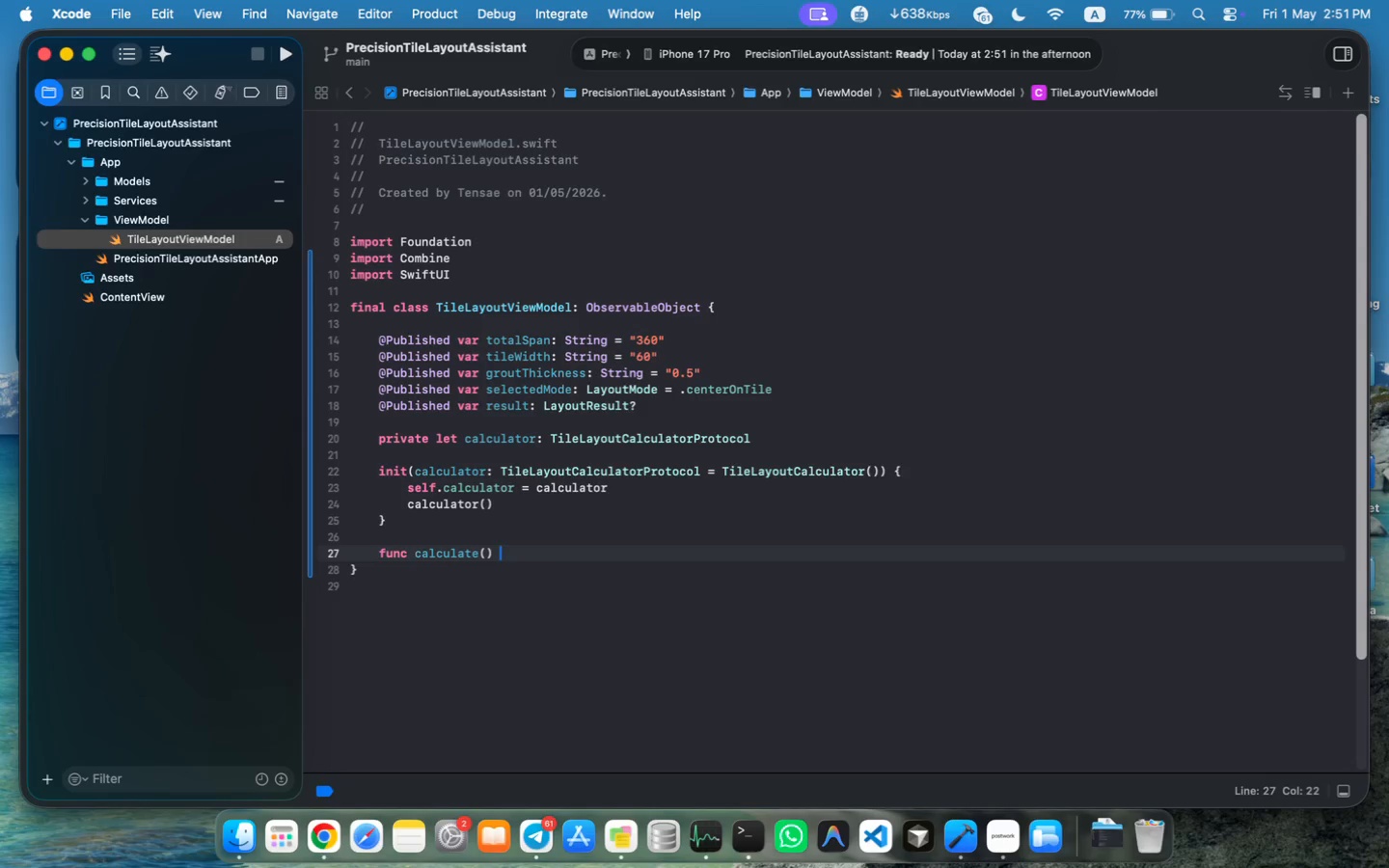 
key(Shift+ShiftLeft)
 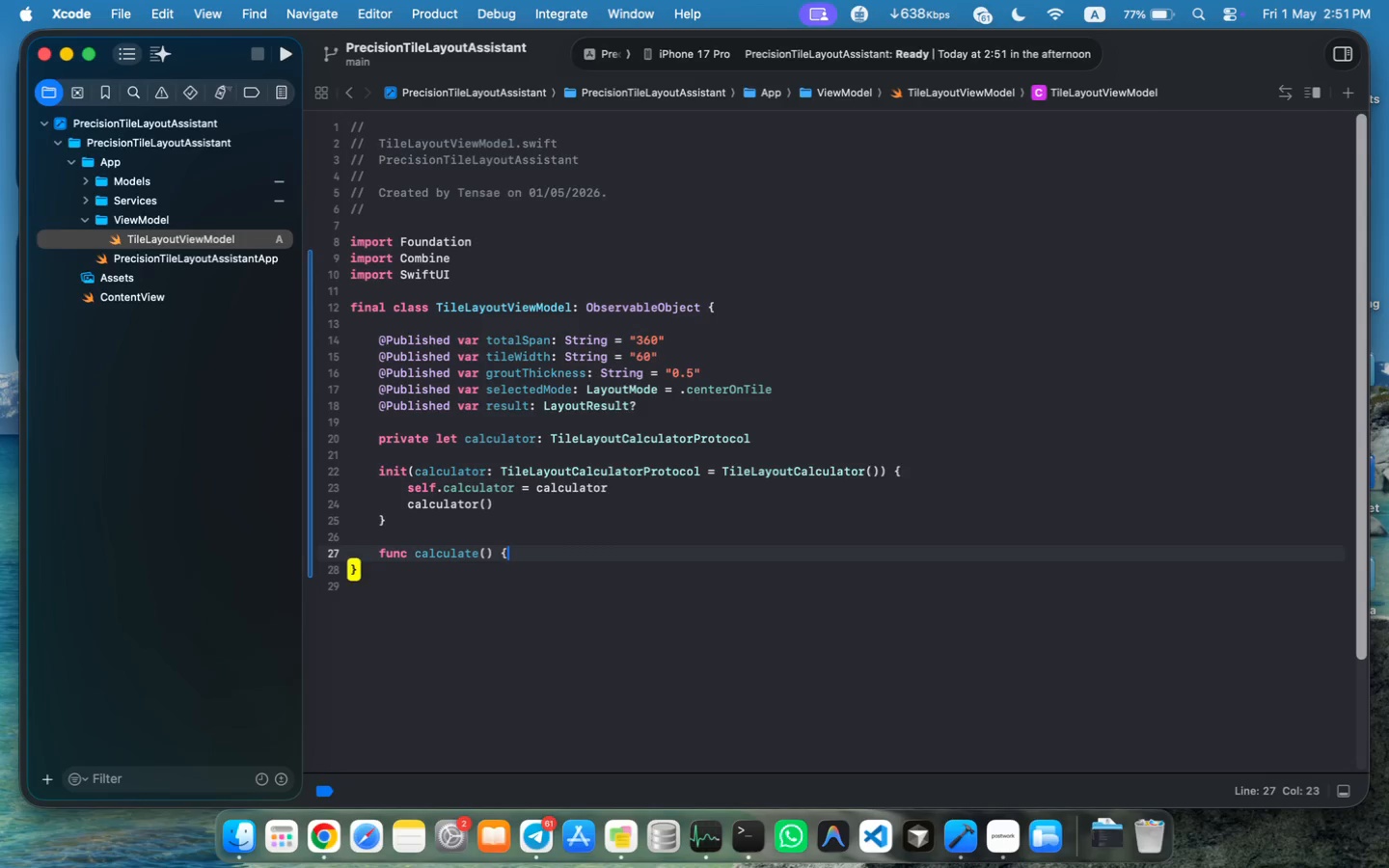 
key(Shift+BracketLeft)
 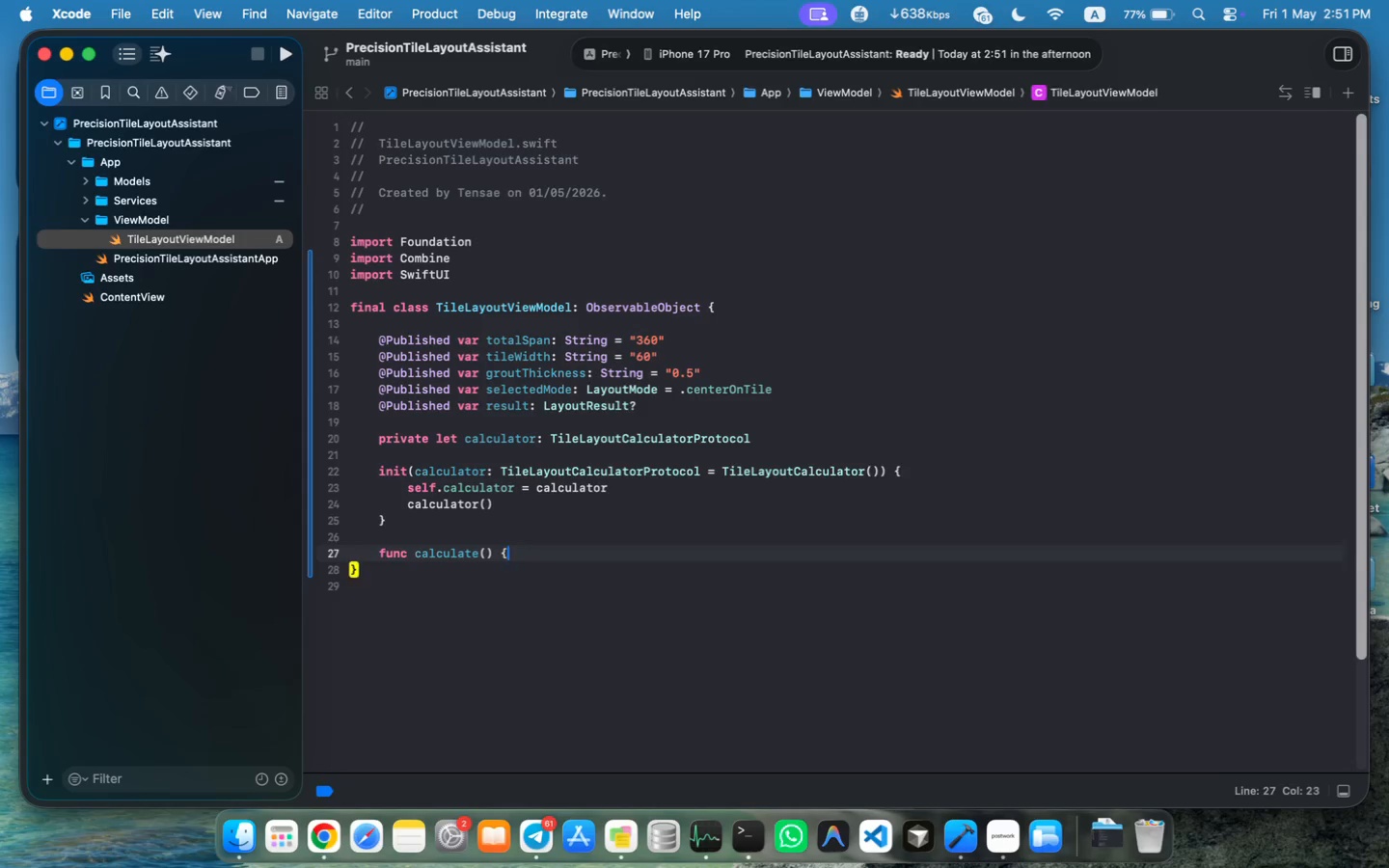 
key(Enter)
 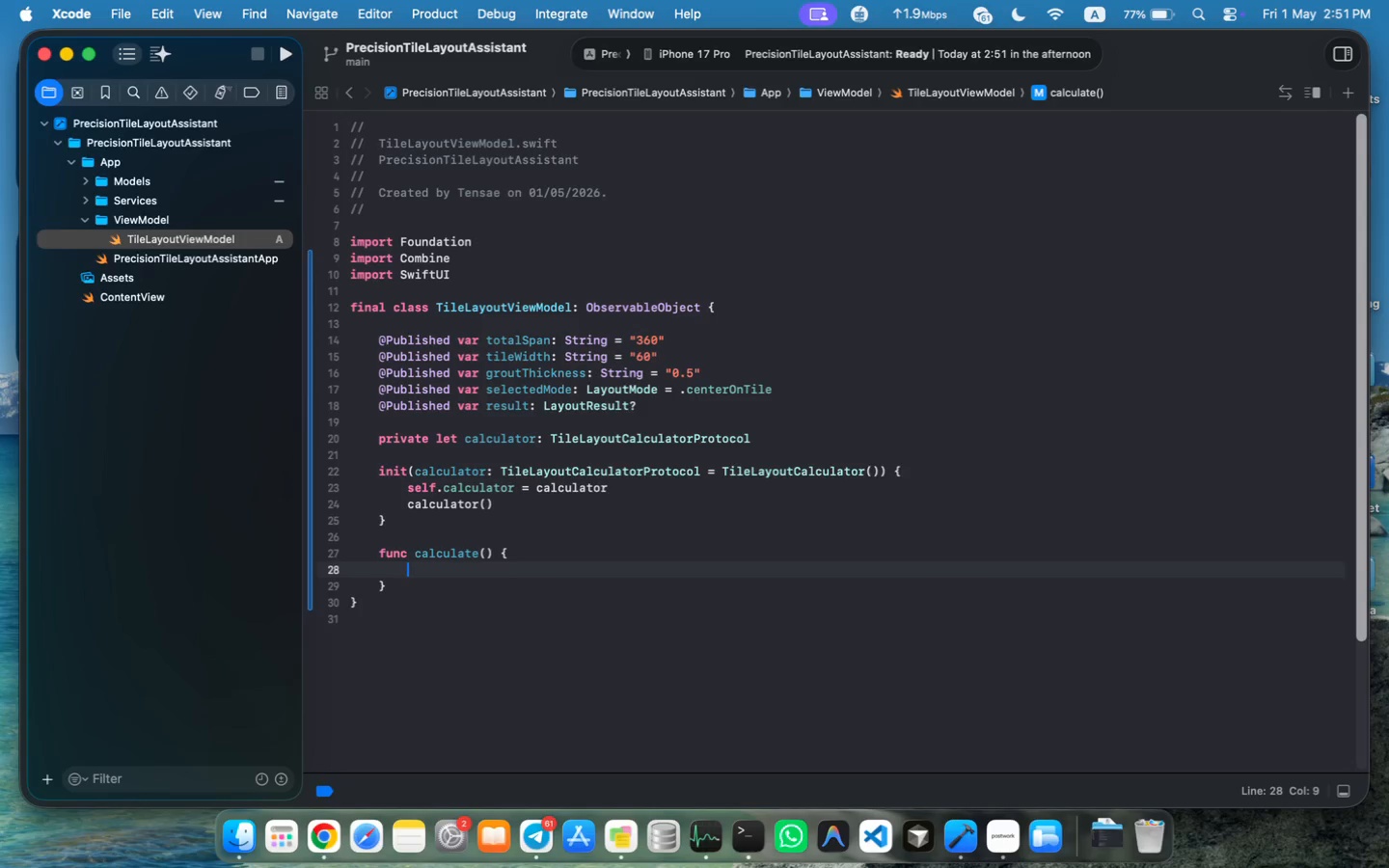 
type(guard)
 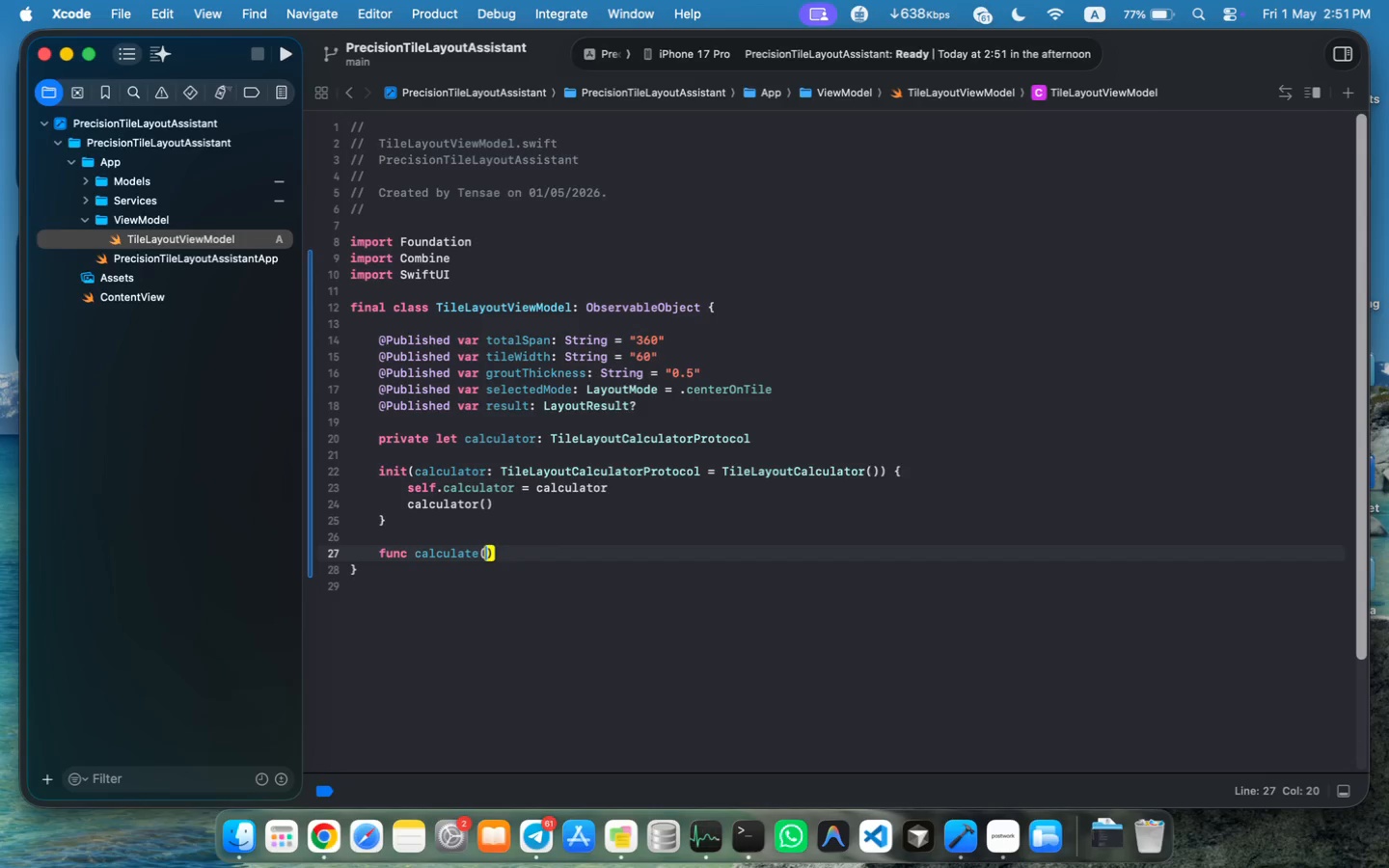 
key(Enter)
 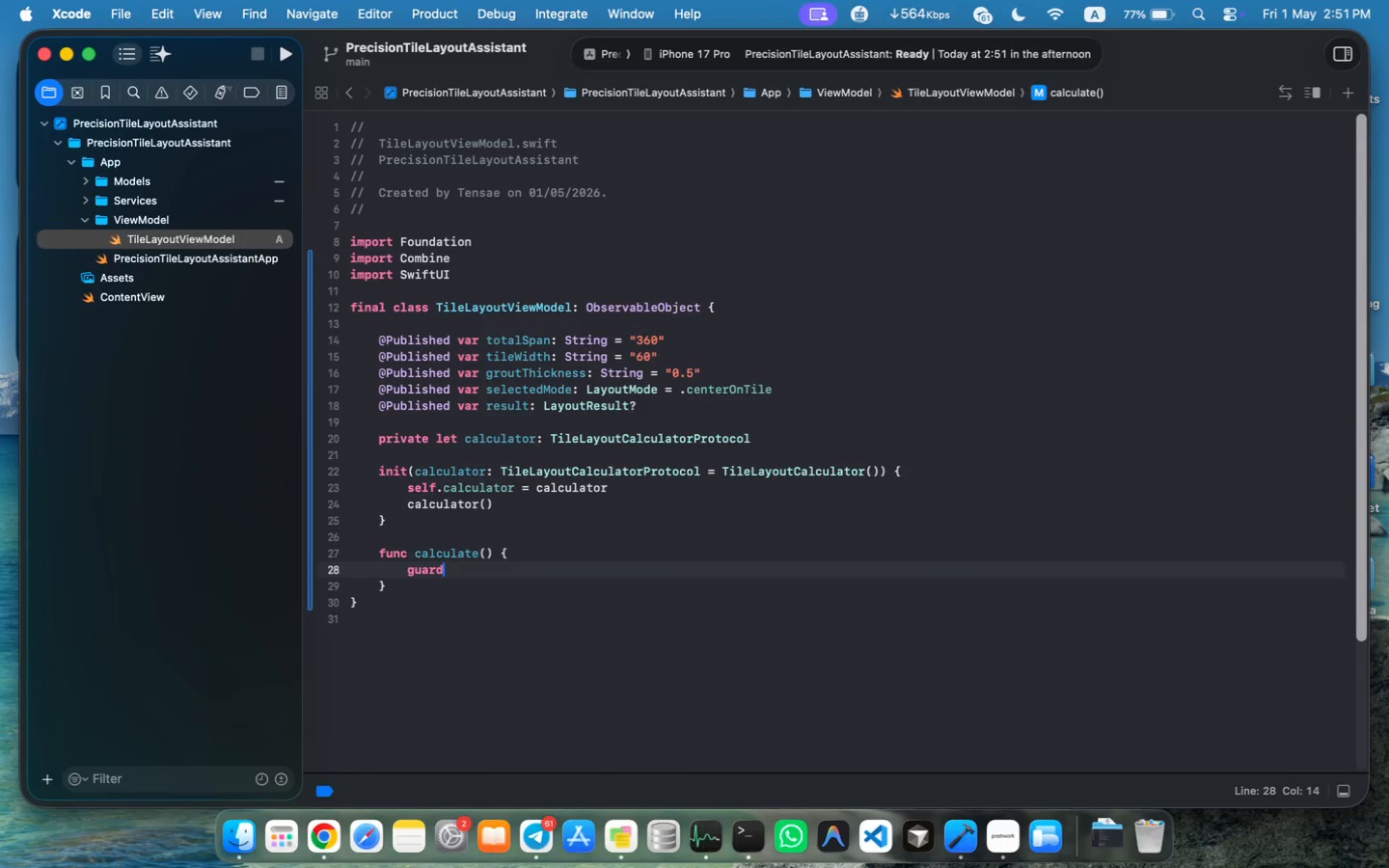 
key(Enter)
 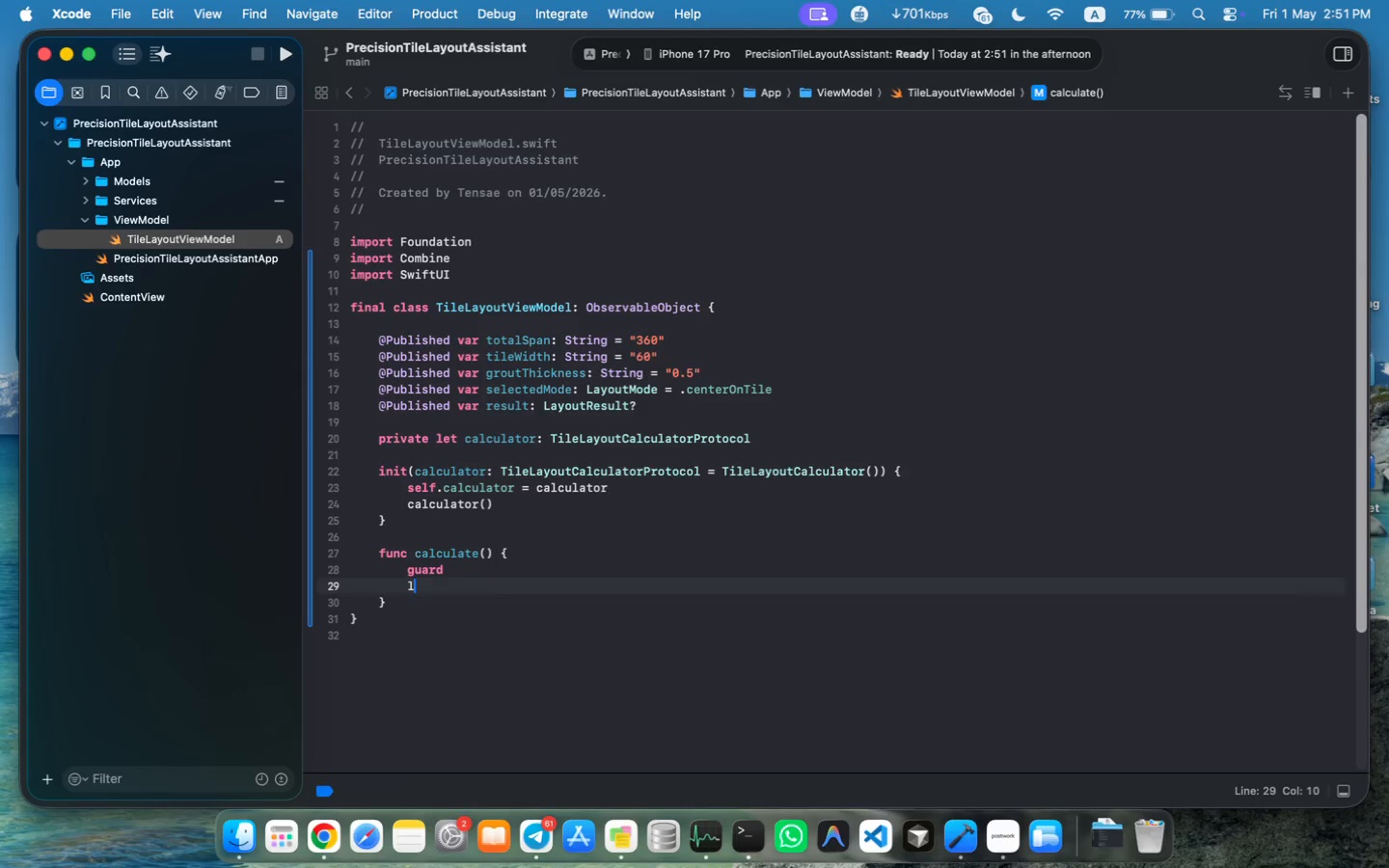 
type(;et)
key(Backspace)
key(Backspace)
key(Backspace)
type(let )
key(Backspace)
key(Backspace)
key(Backspace)
key(Backspace)
key(Backspace)
key(Backspace)
key(Backspace)
 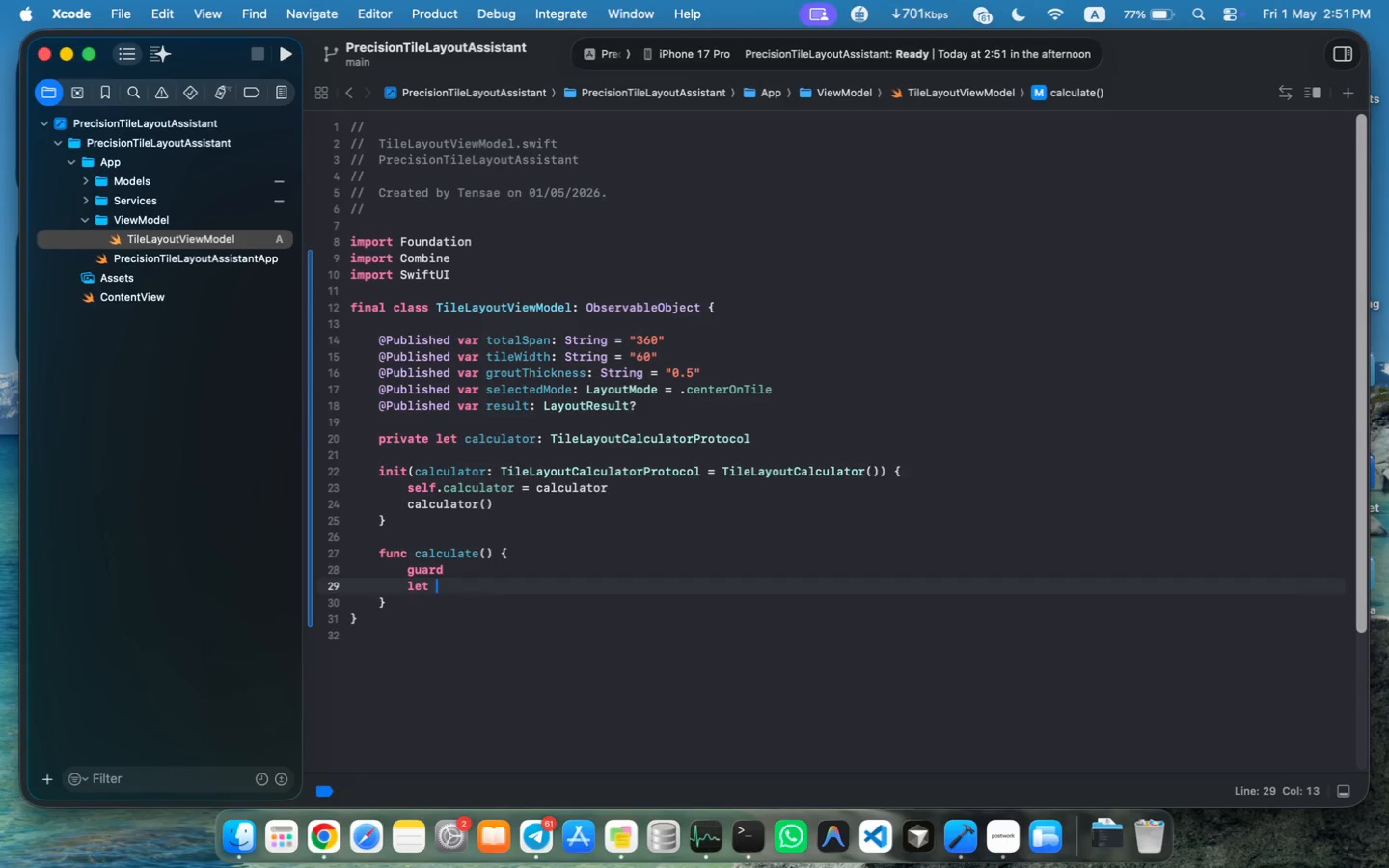 
key(Enter)
 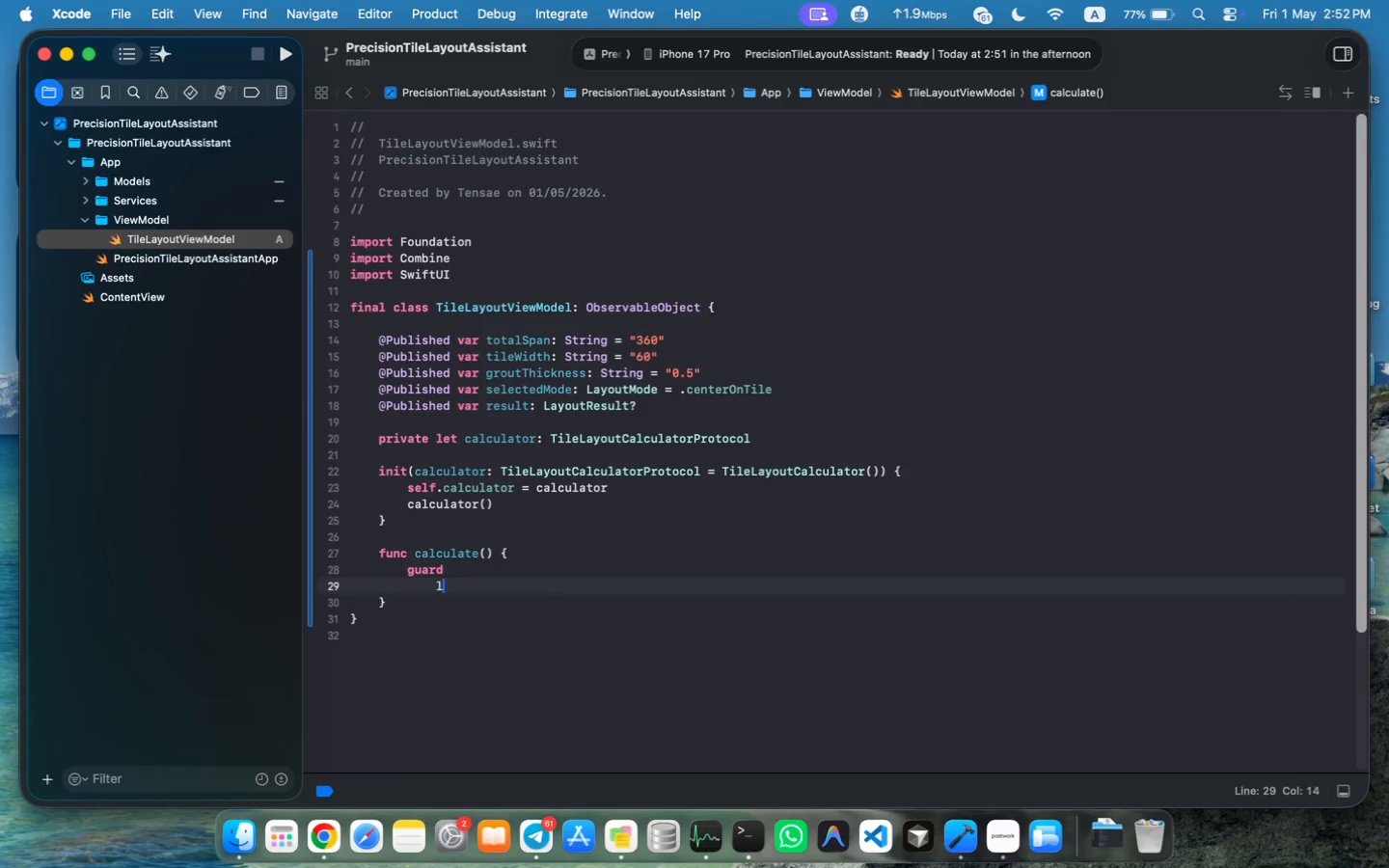 
type(let span = Double)
key(Tab)
 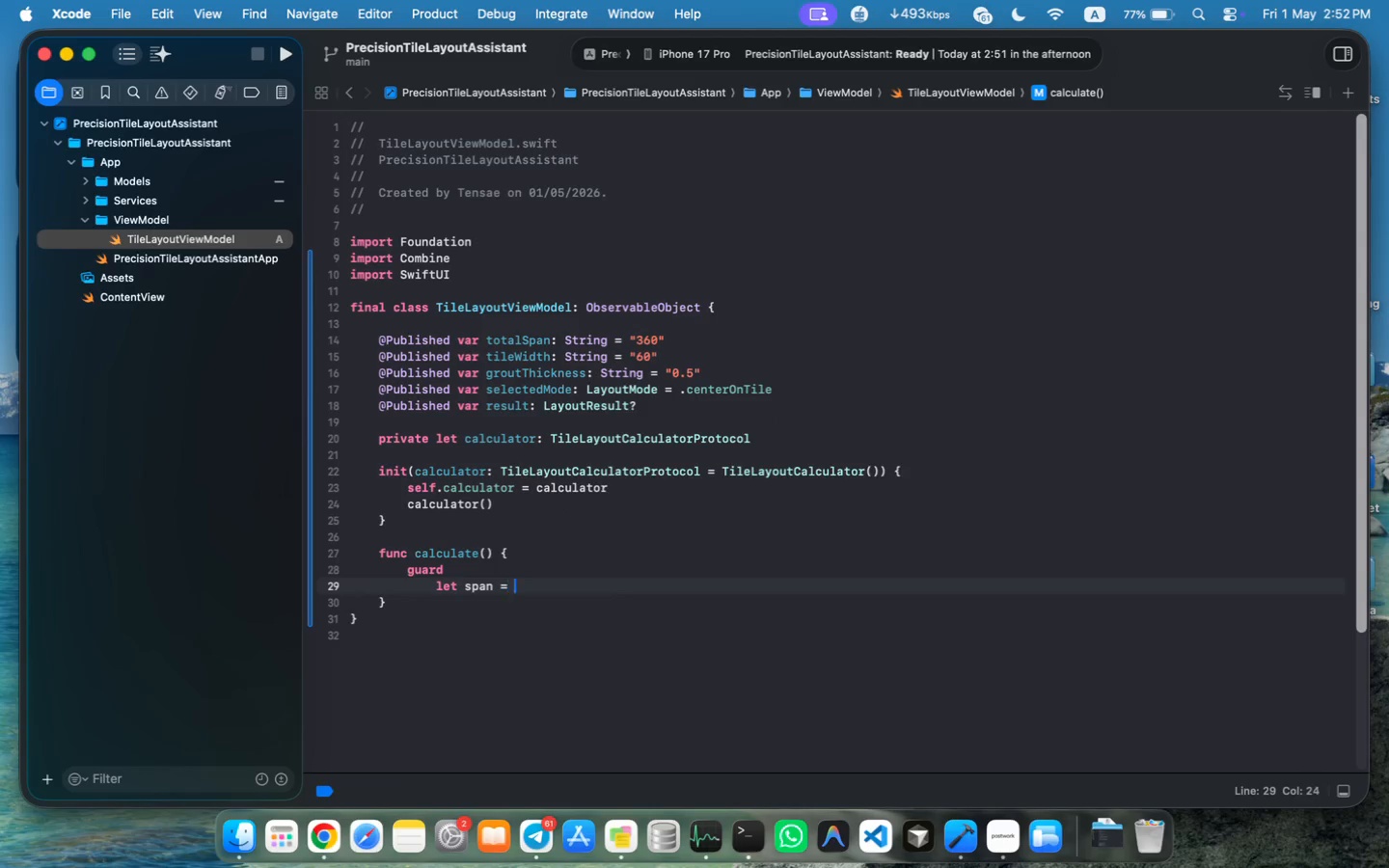 
key(Enter)
 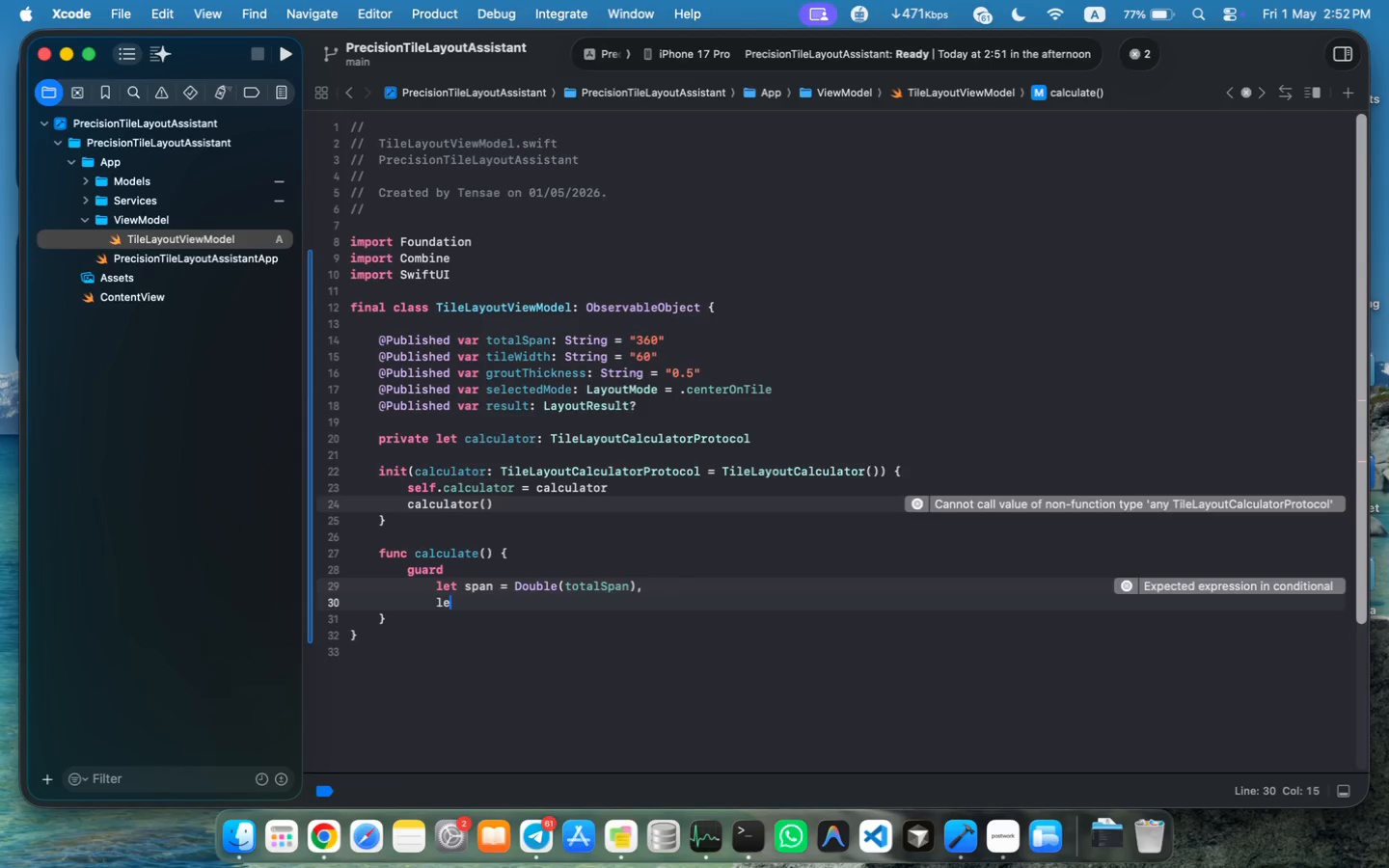 
type(let tile = Double)
key(Tab)
type(()
 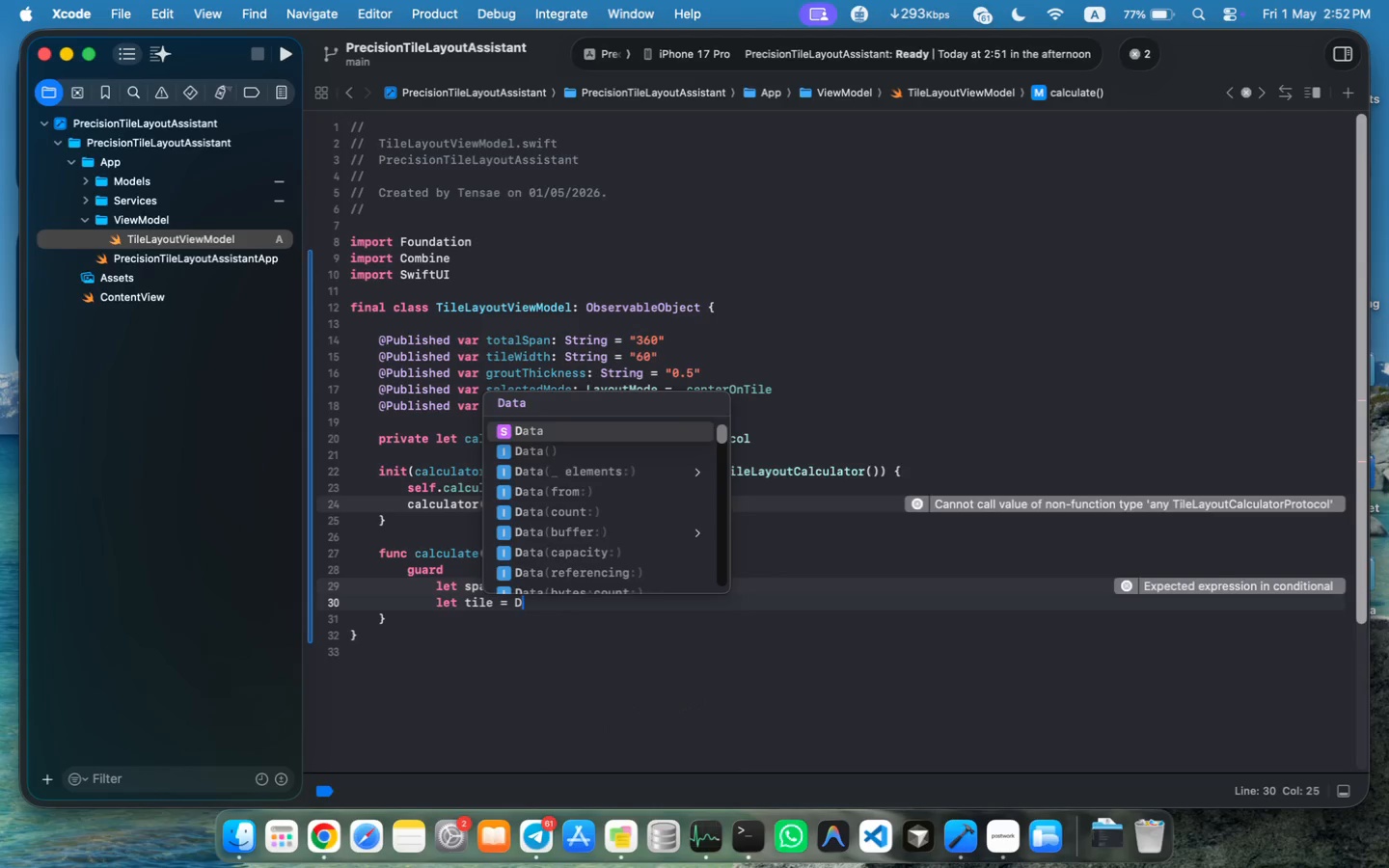 
type(tile)
key(Tab)
 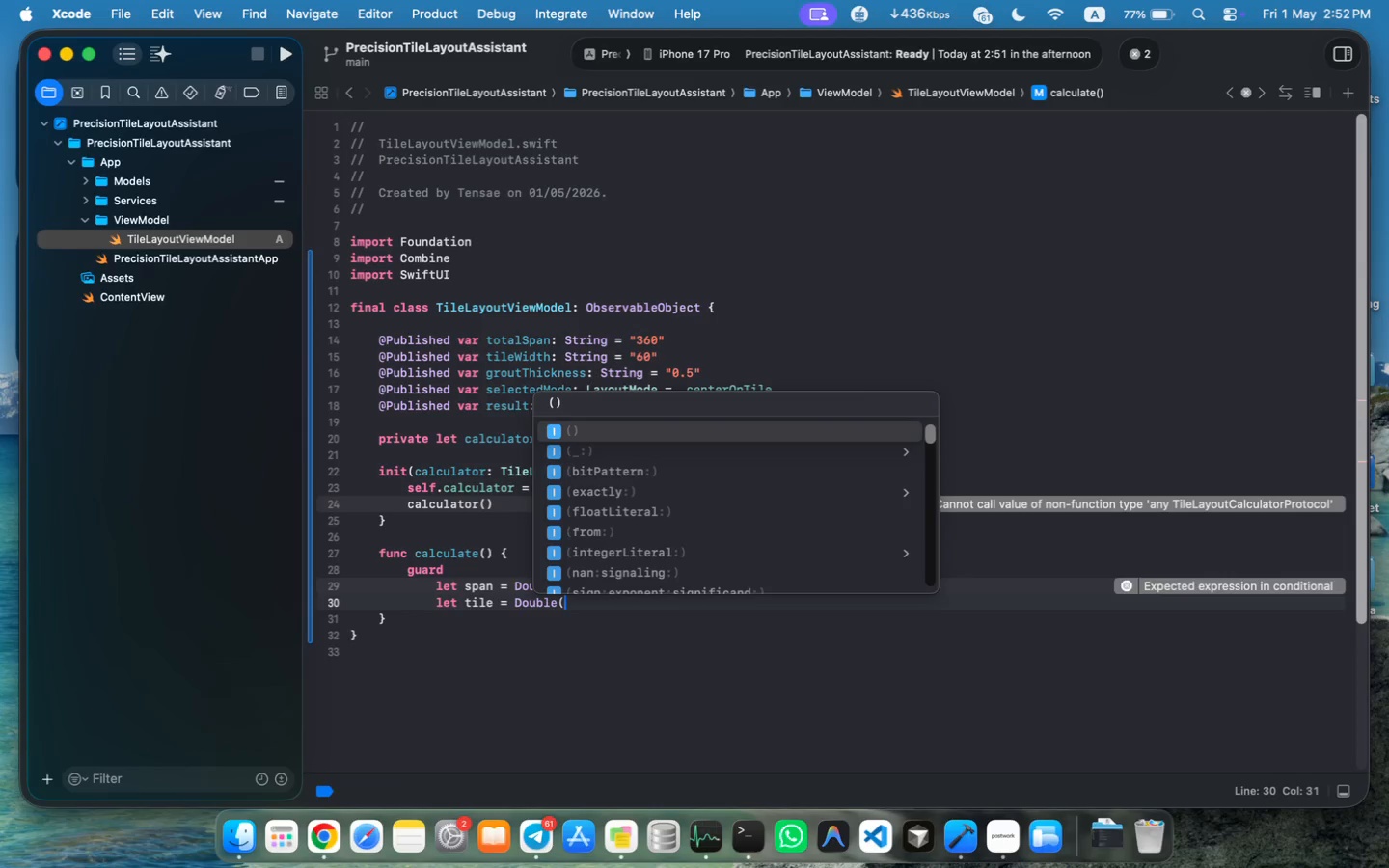 
key(Meta+MetaRight)
 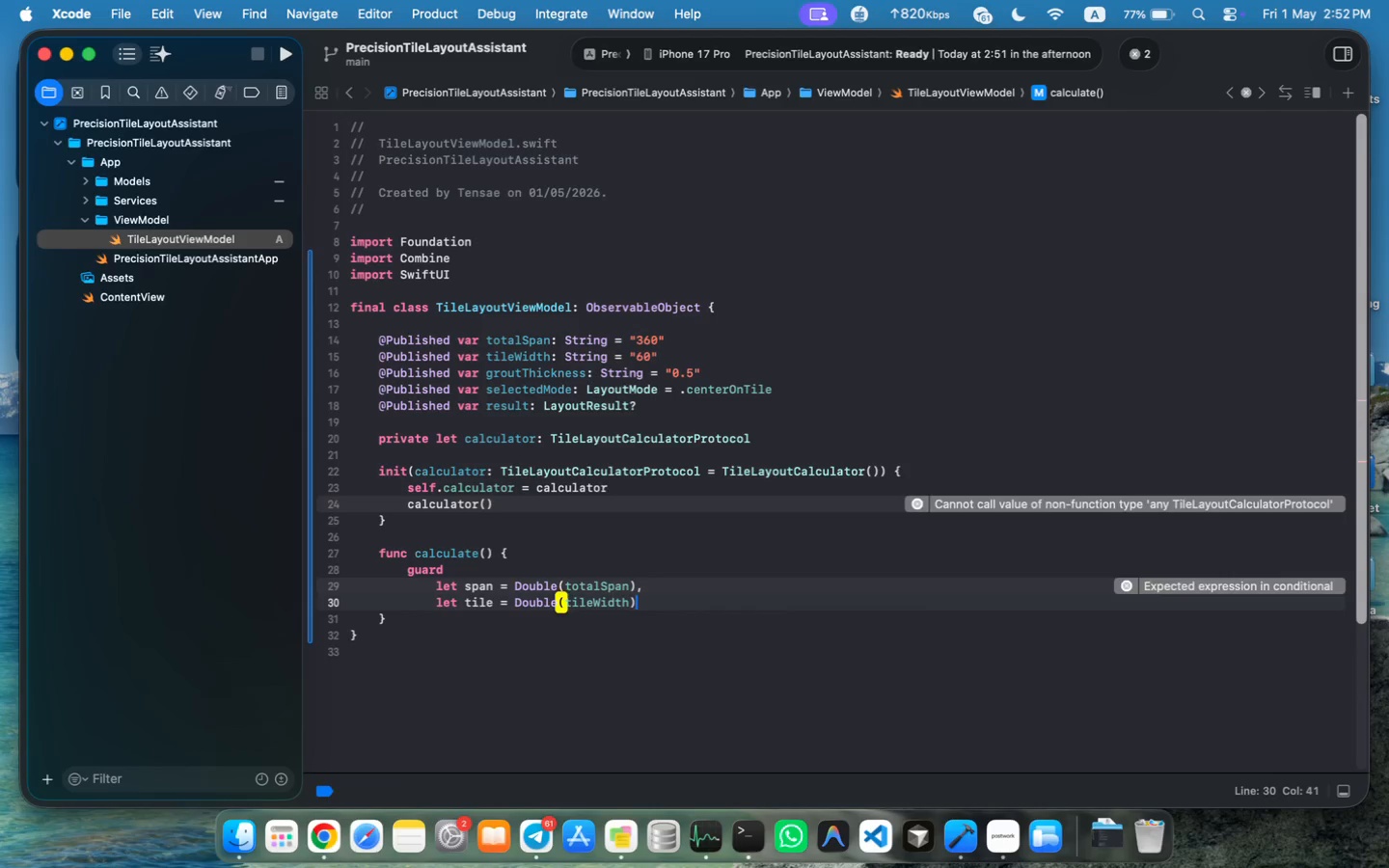 
key(Meta+ArrowRight)
 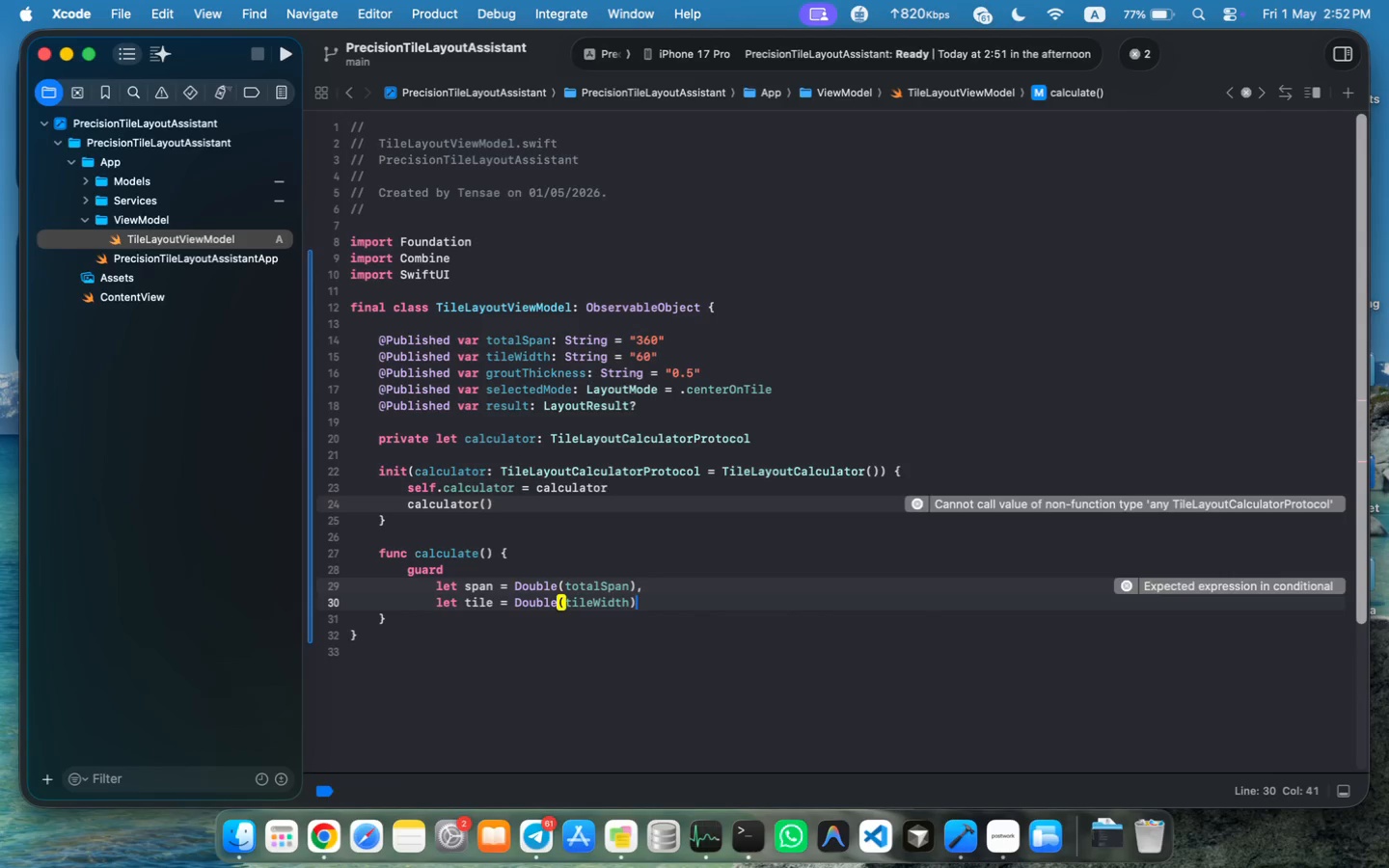 
key(Comma)
 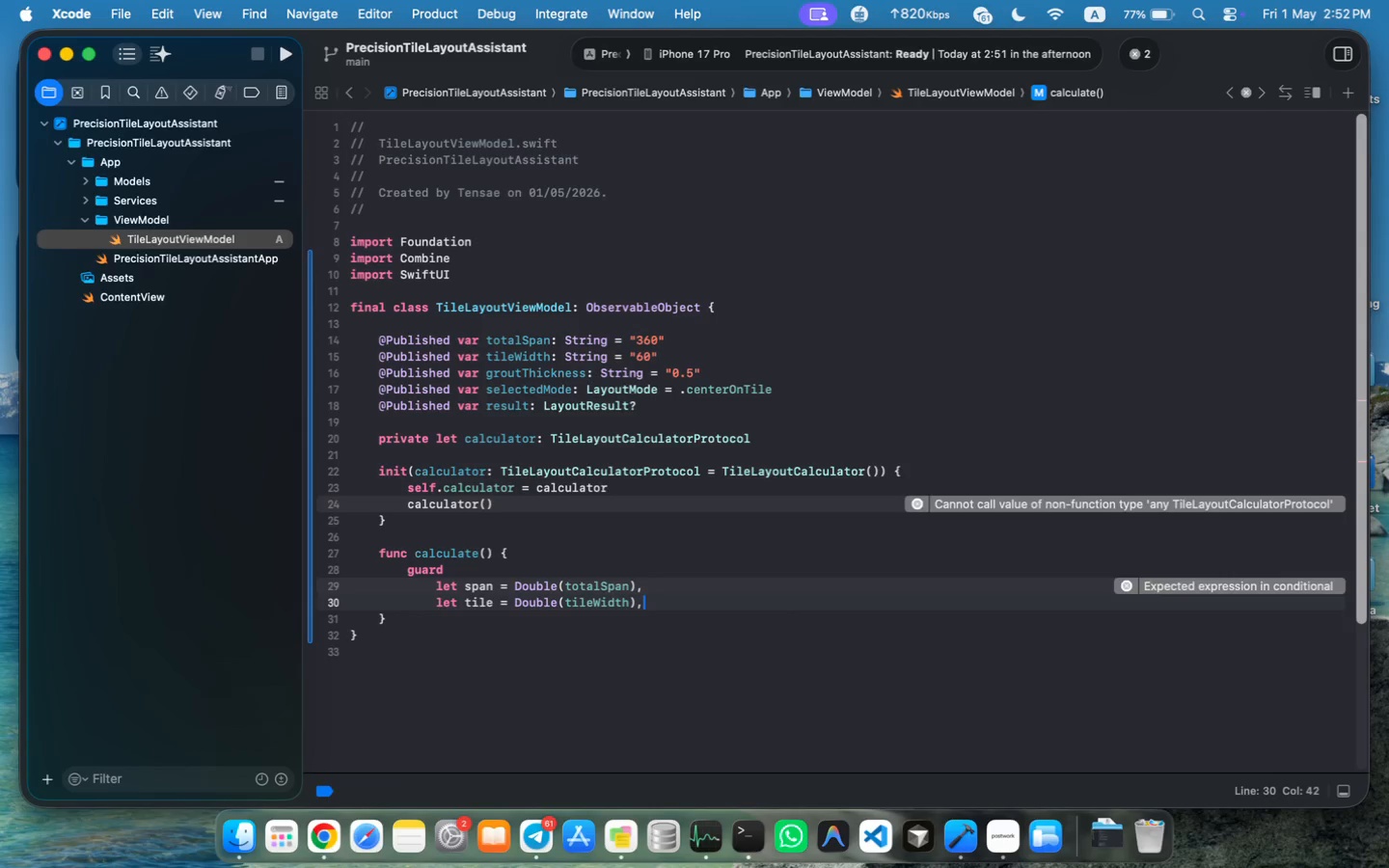 
key(Enter)
 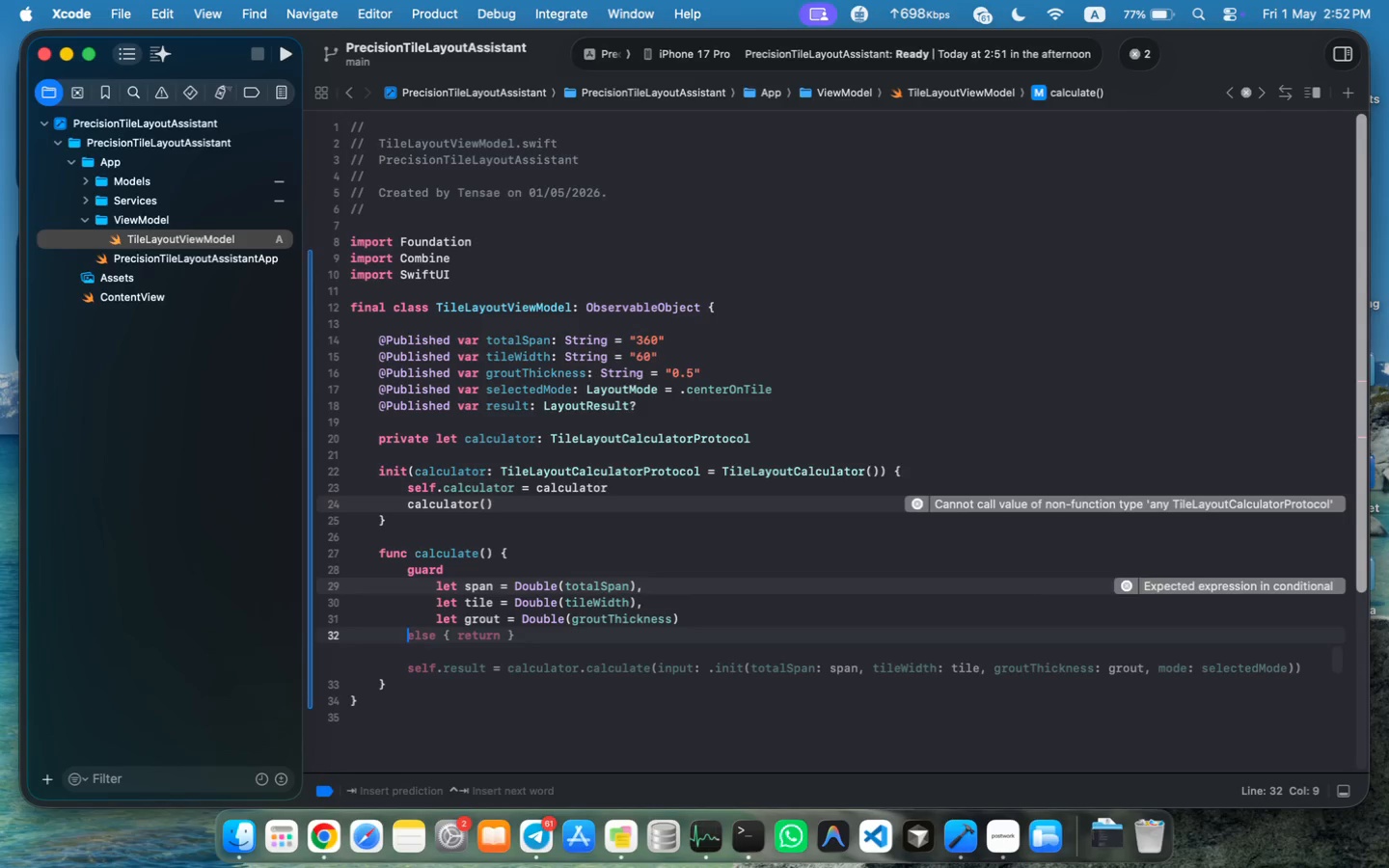 
type(let grout)
key(Tab)
key(Tab)
 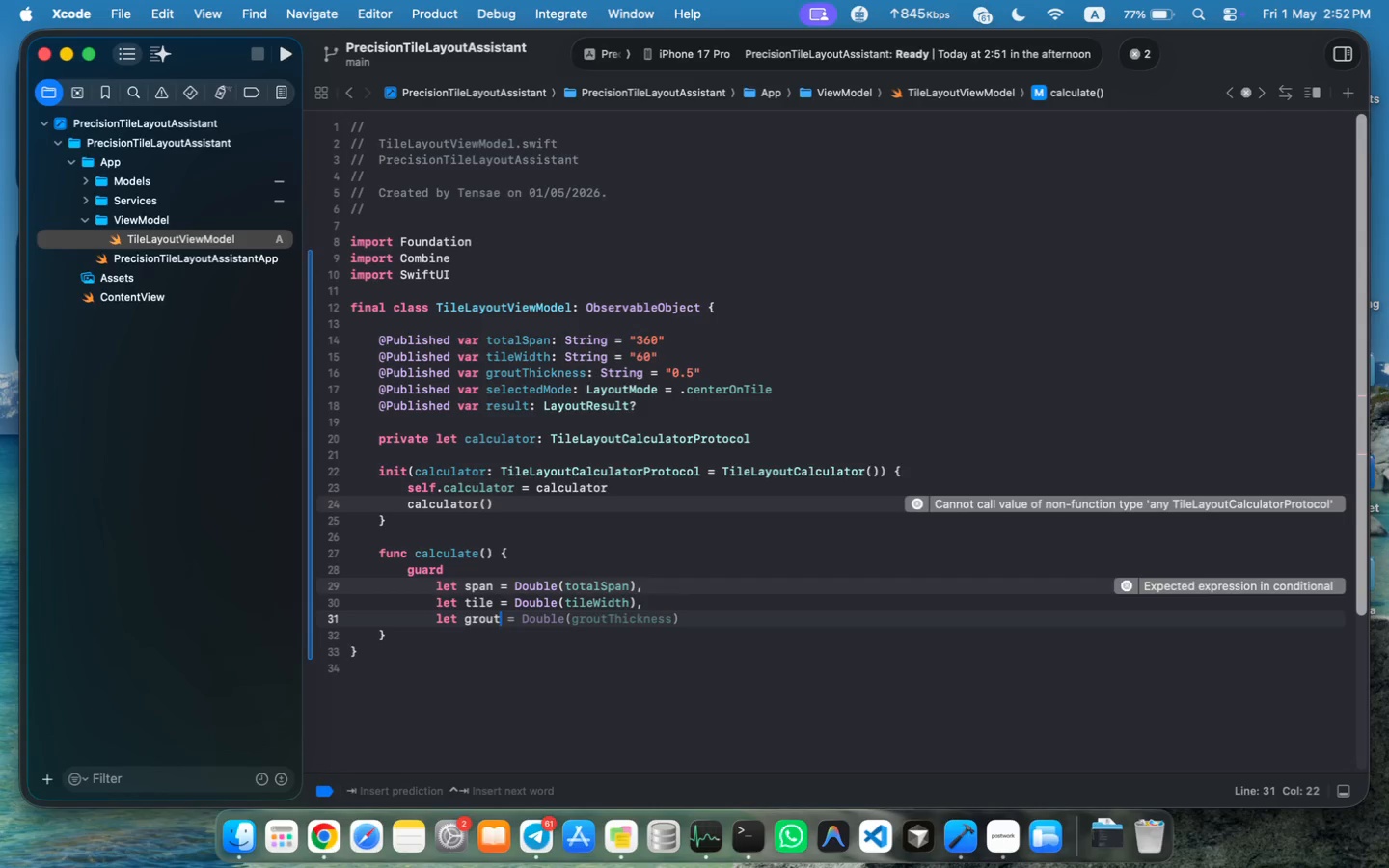 
wait(6.77)
 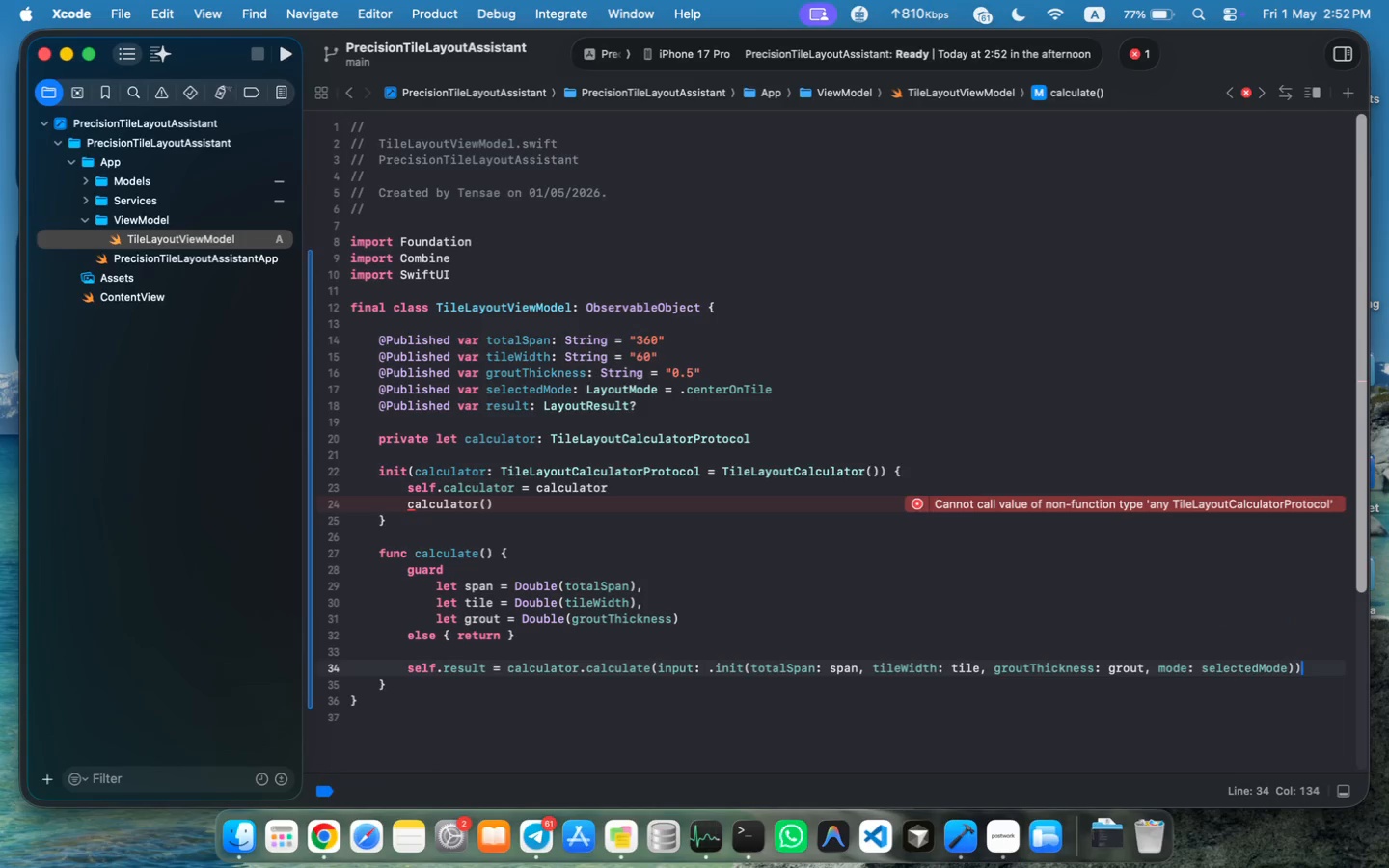 
key(Shift+ArrowUp)
 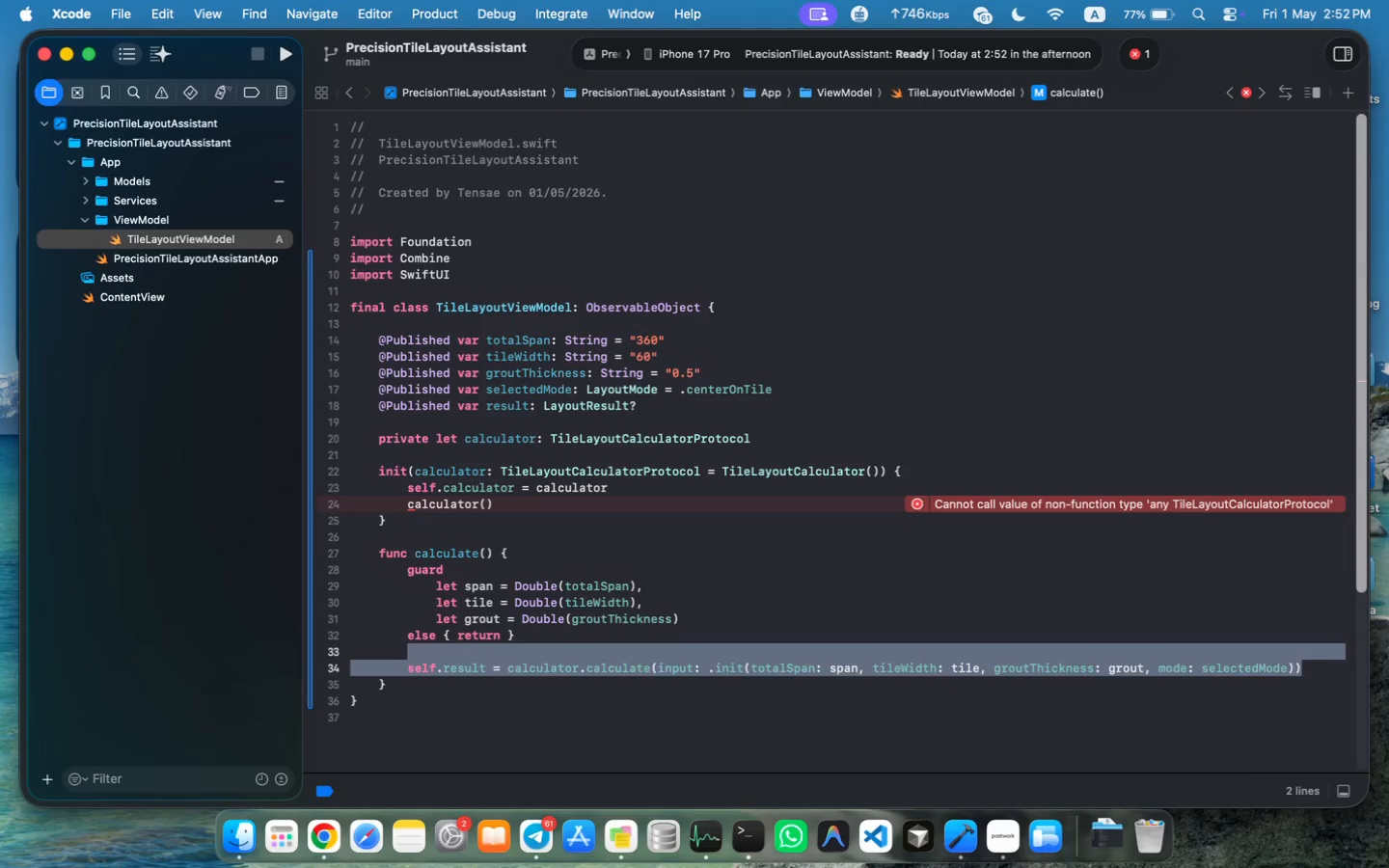 
key(Backspace)
 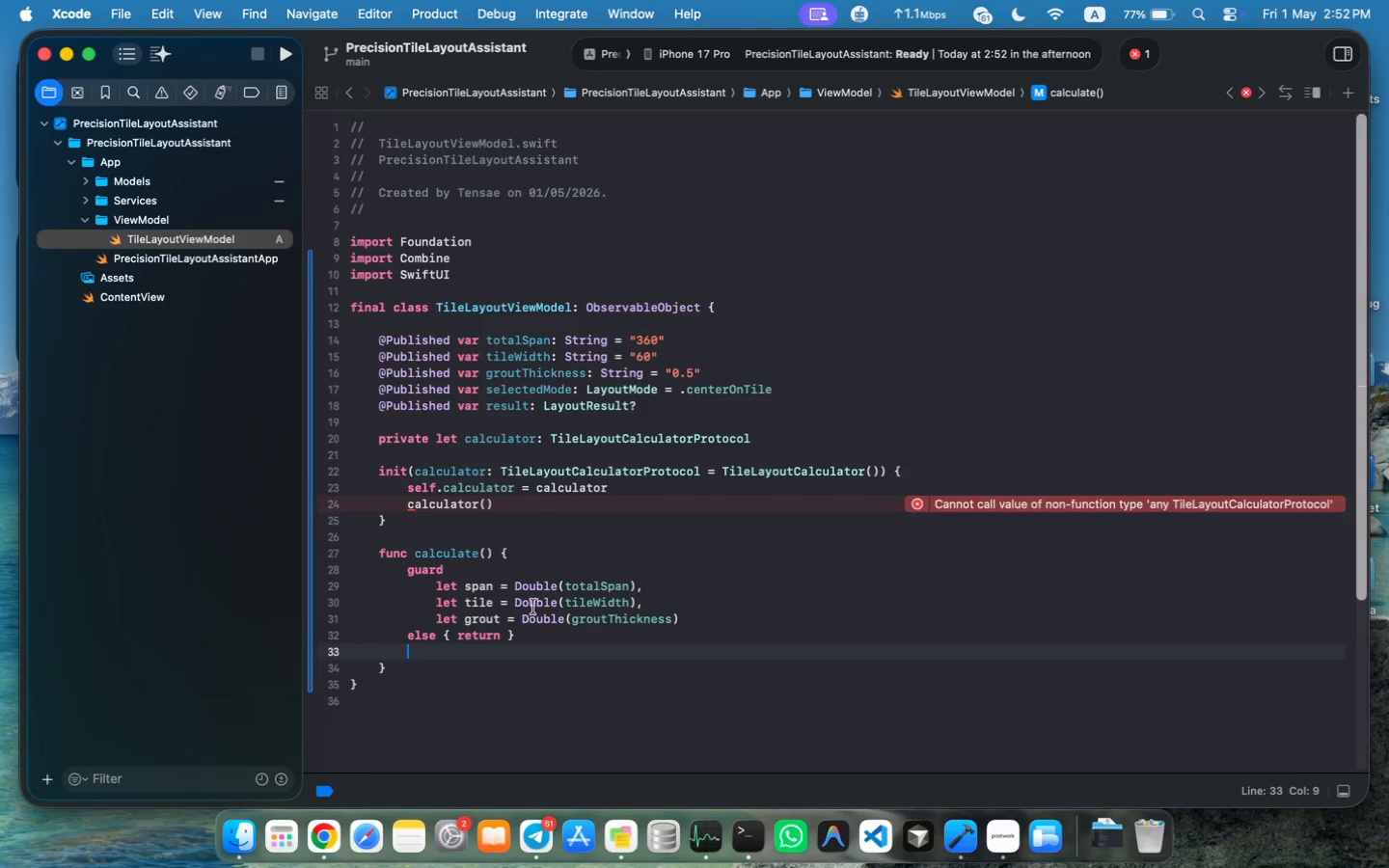 
double_click([484, 639])
 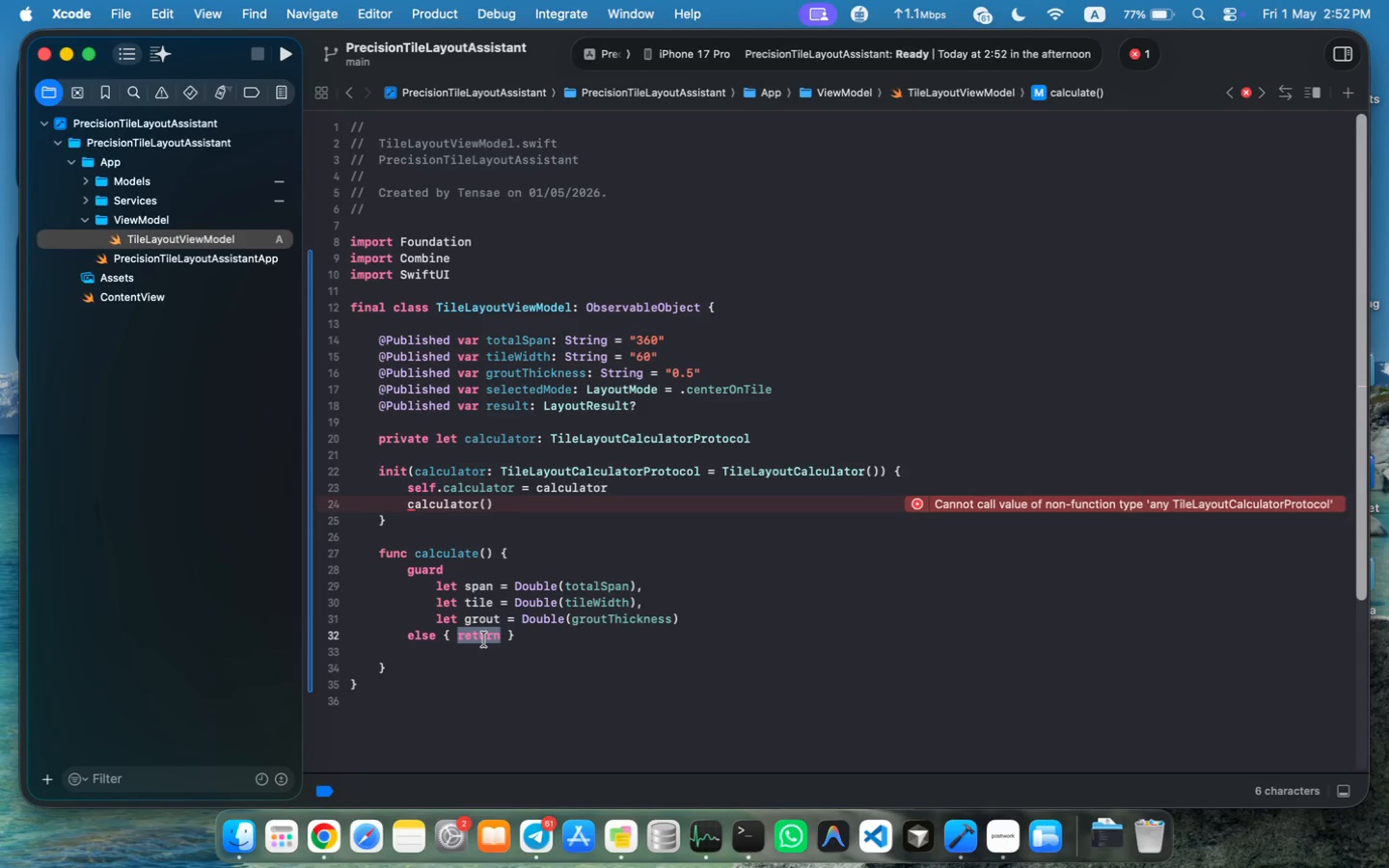 
key(Enter)
 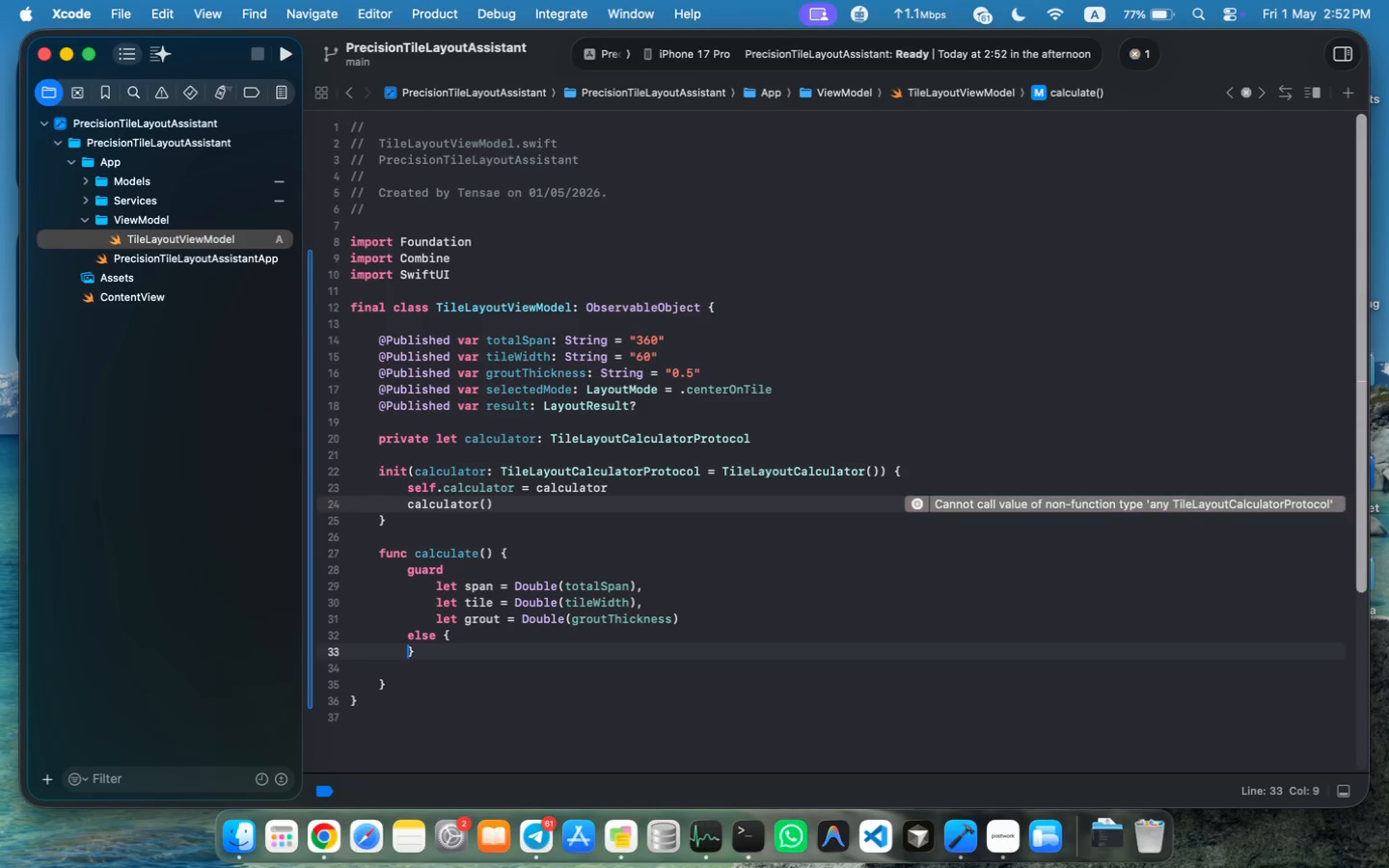 
key(Enter)
 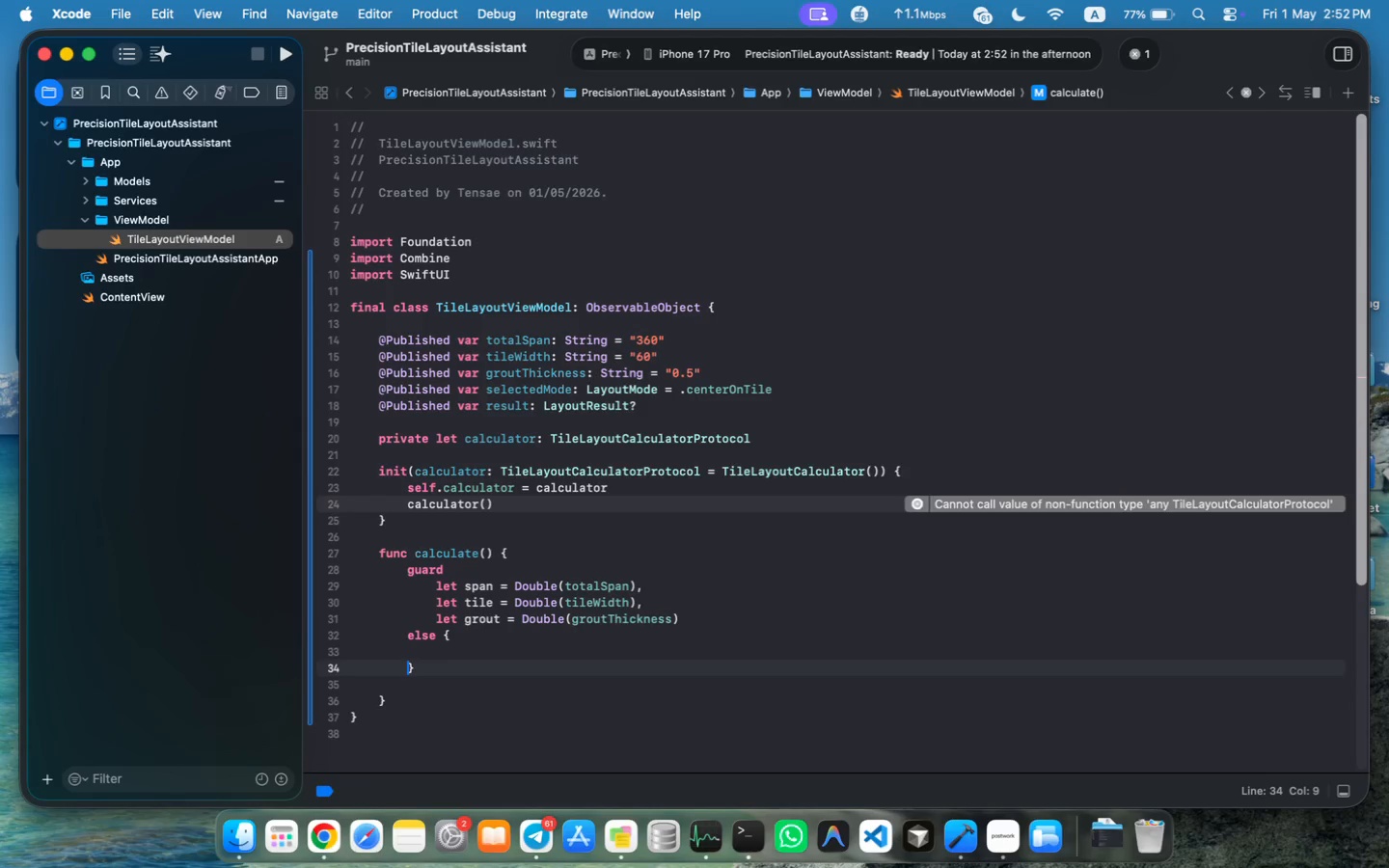 
key(ArrowUp)
 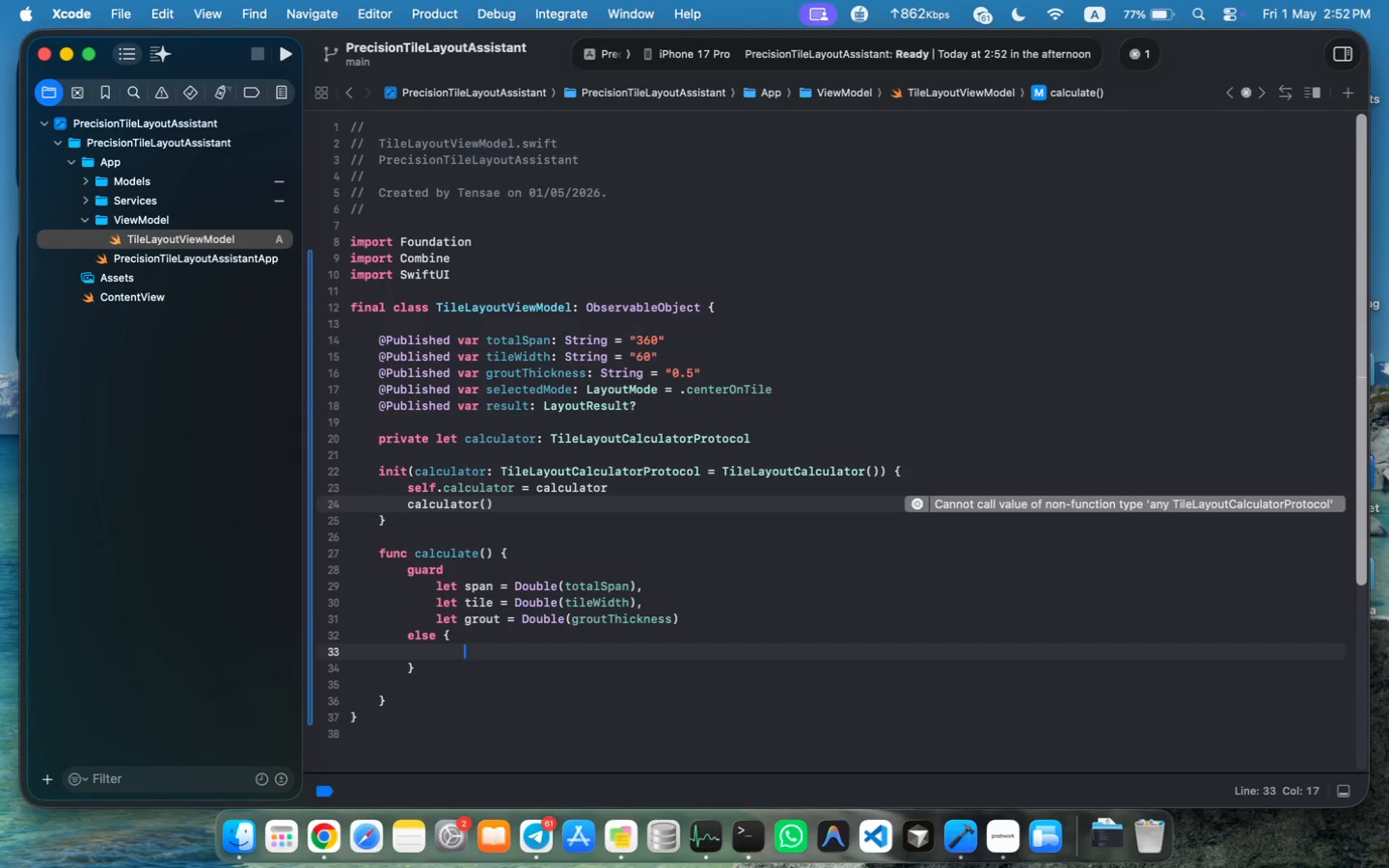 
key(Tab)
type(result = nil)
 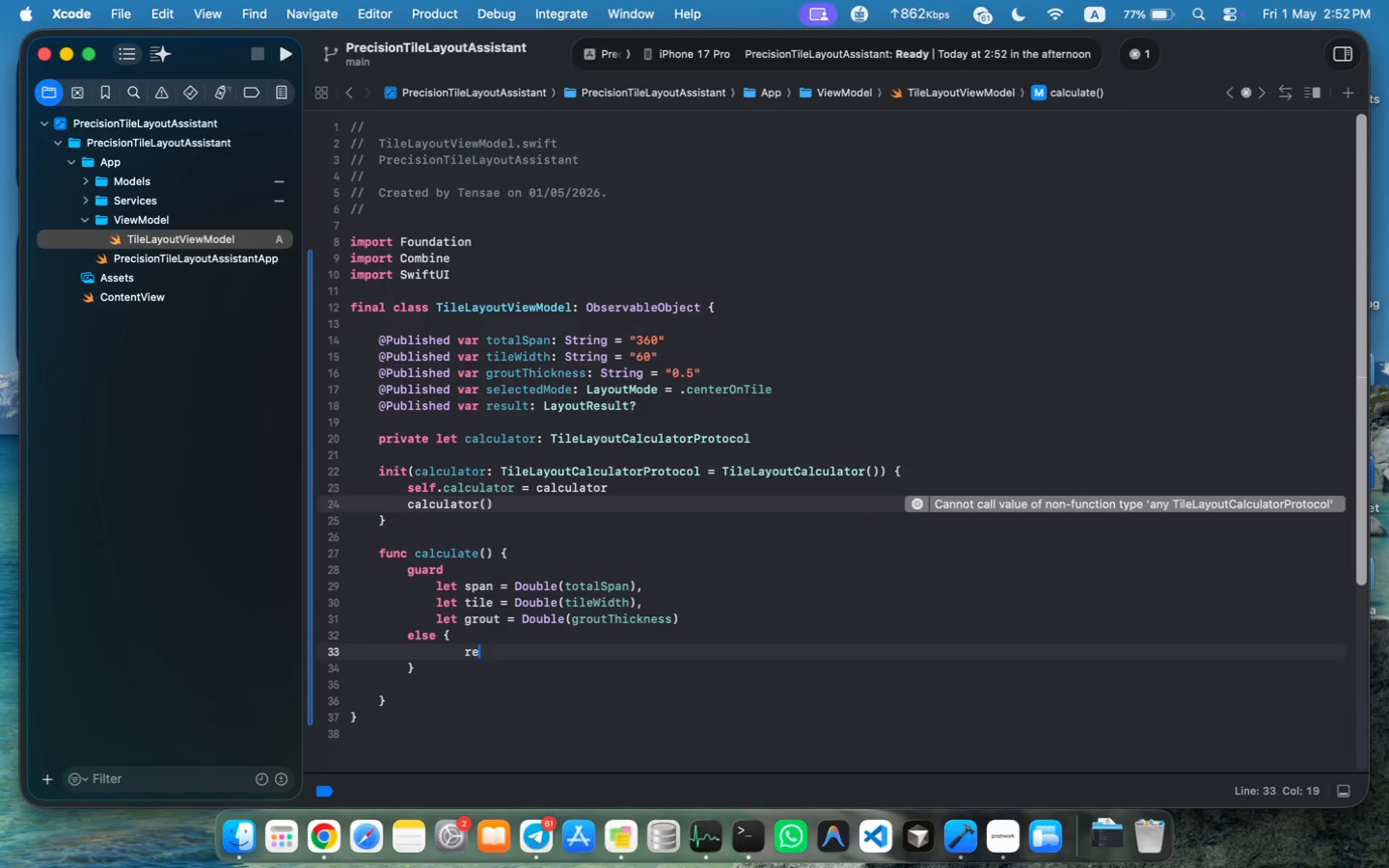 
key(Enter)
 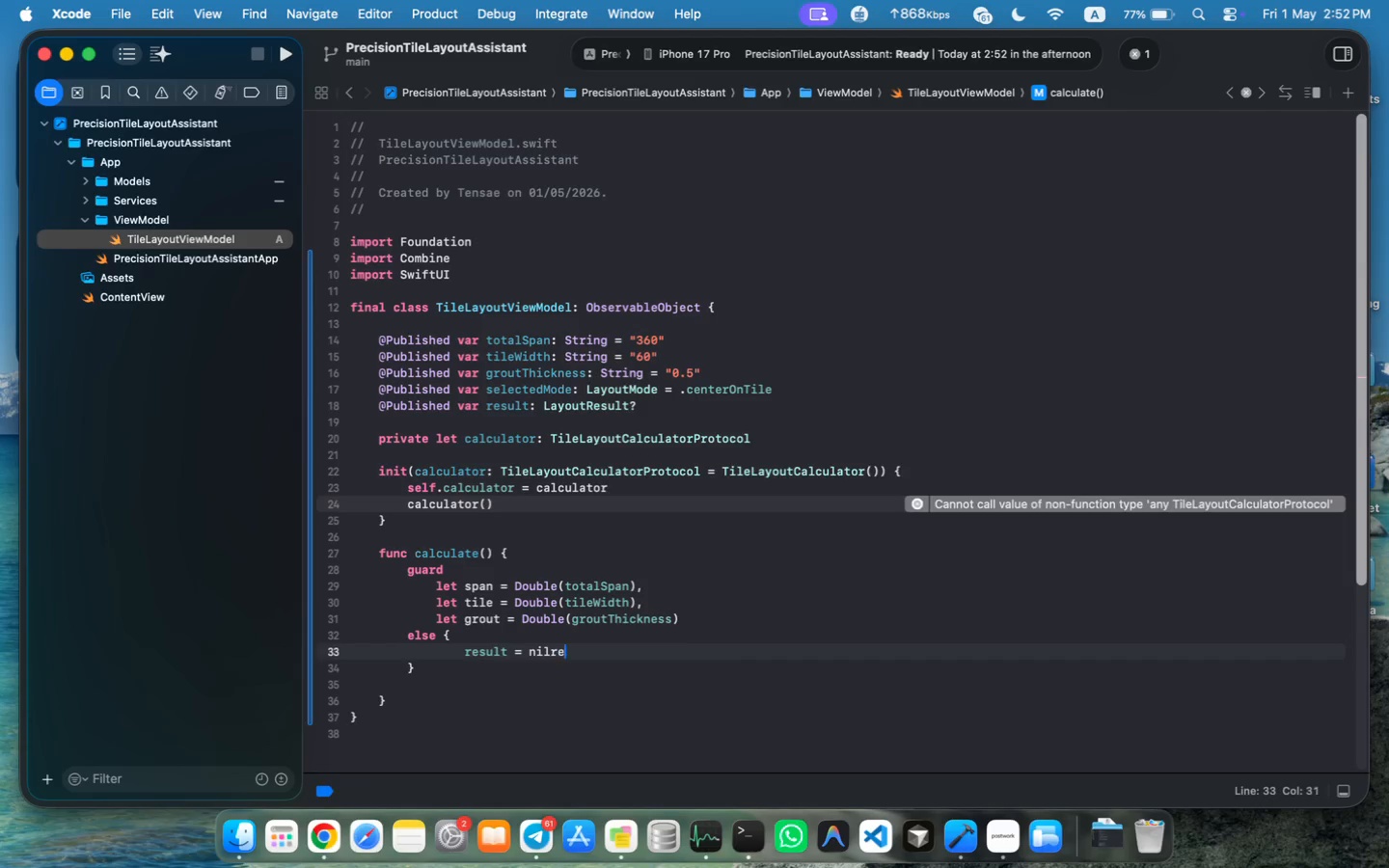 
type(return)
 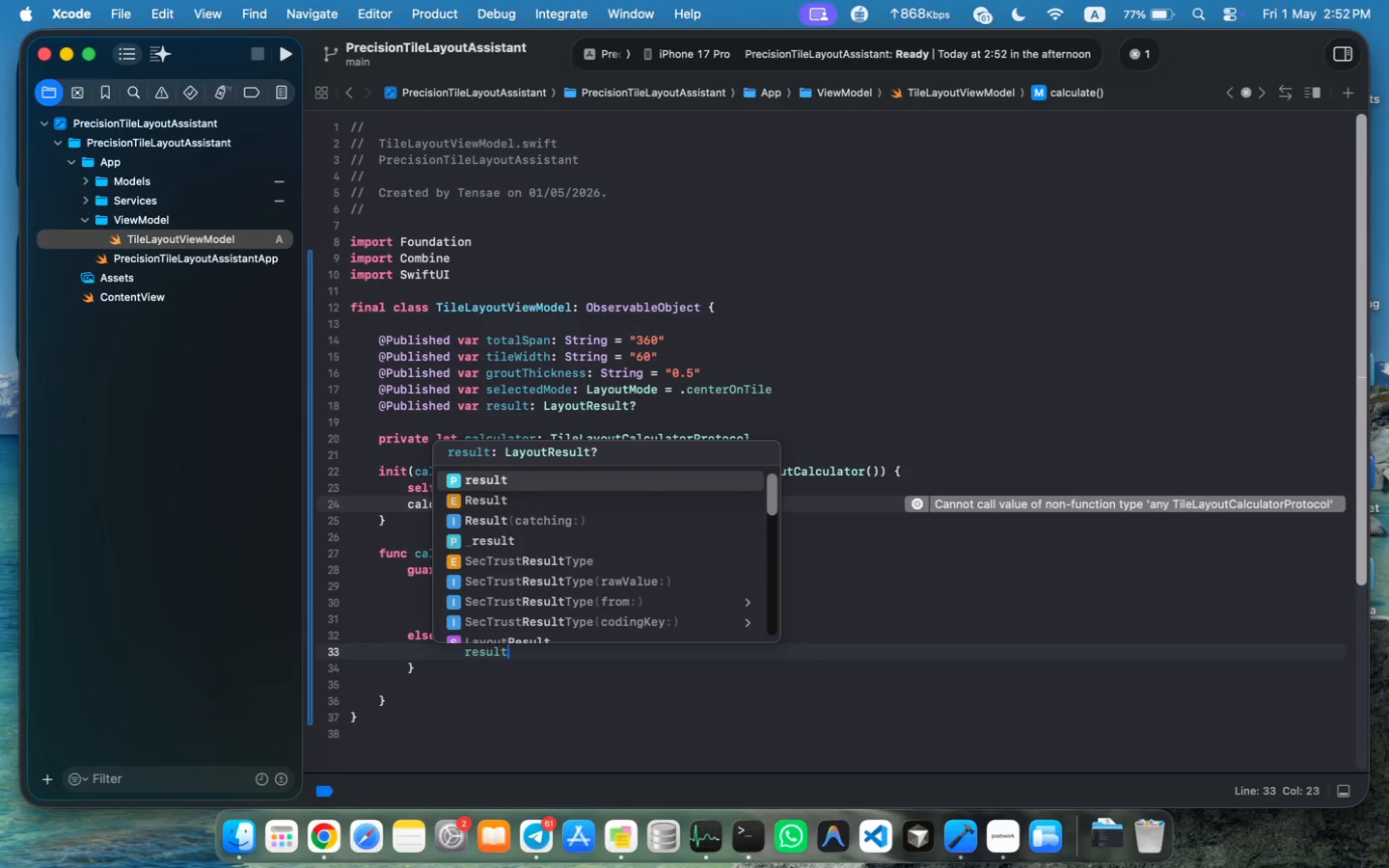 
key(Meta+S)
 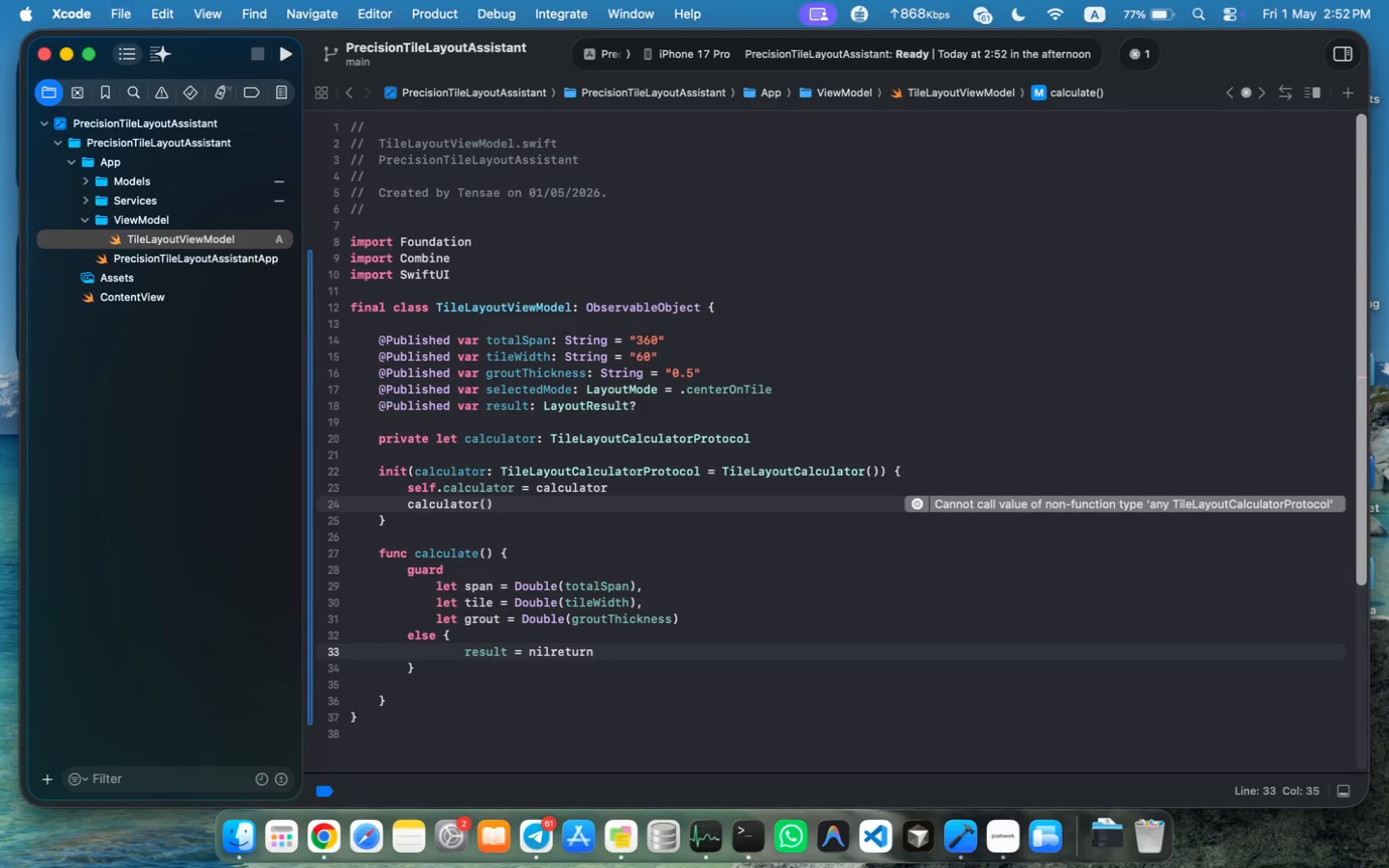 
key(Meta+S)
 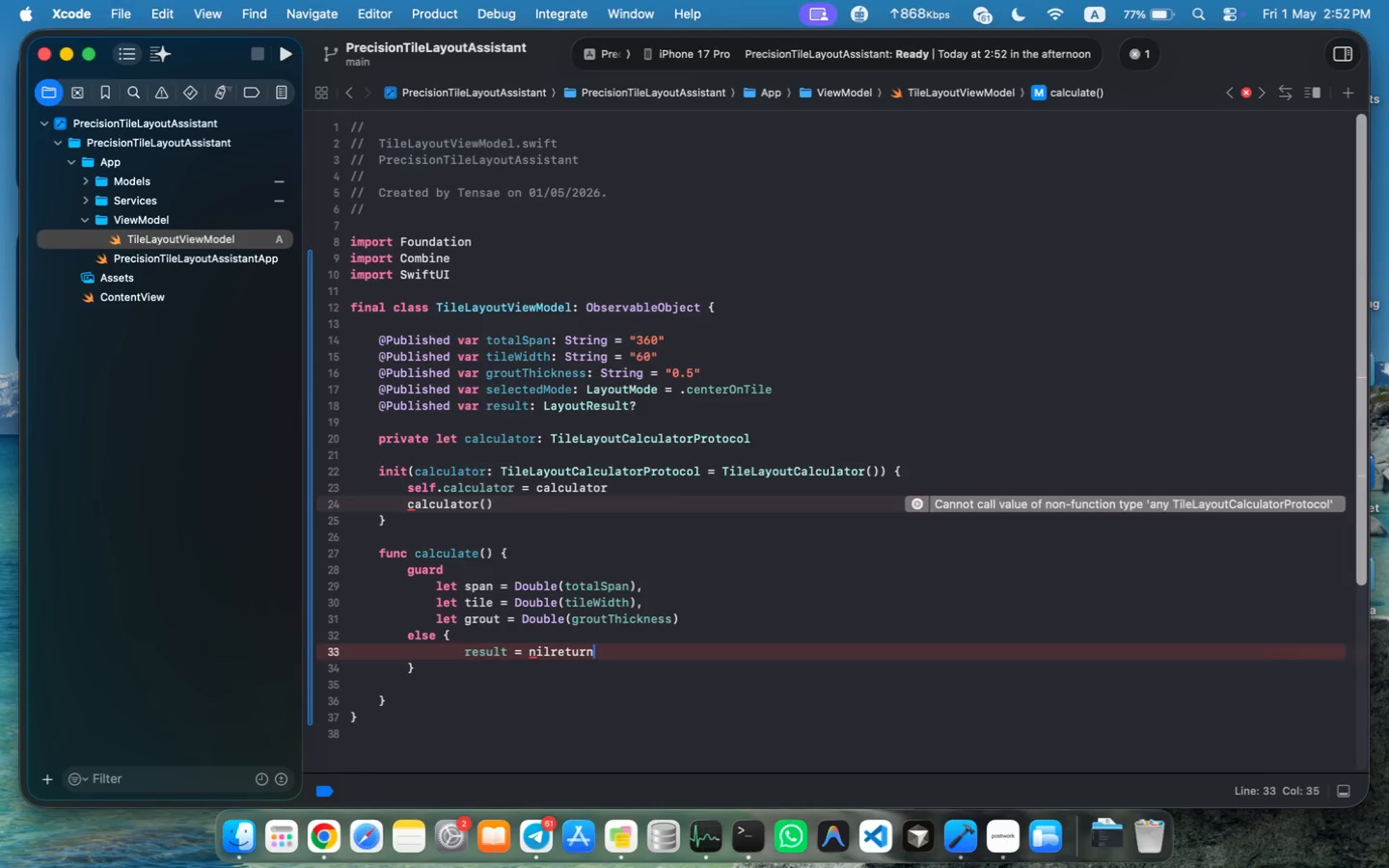 
key(ArrowLeft)
 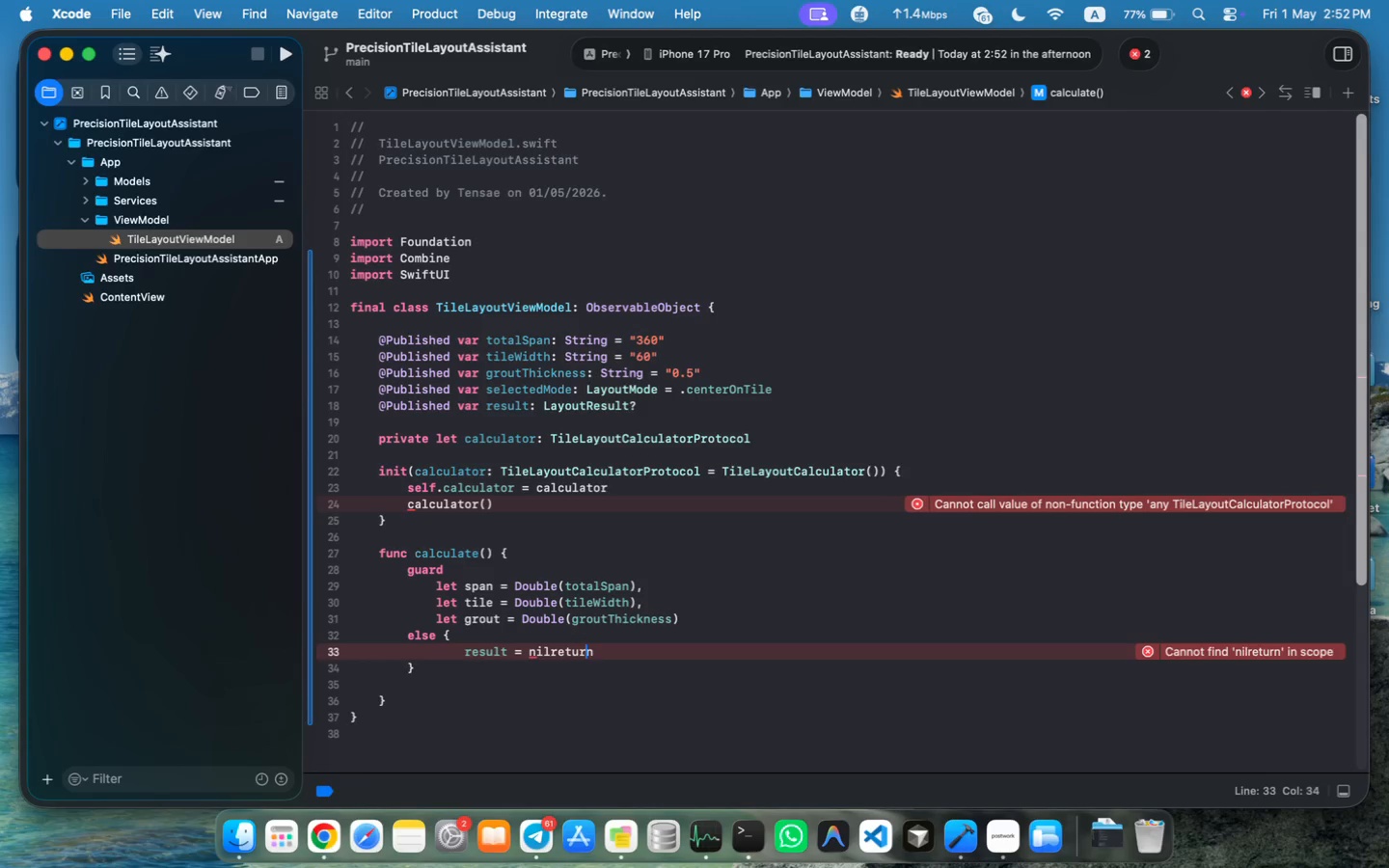 
key(ArrowLeft)
 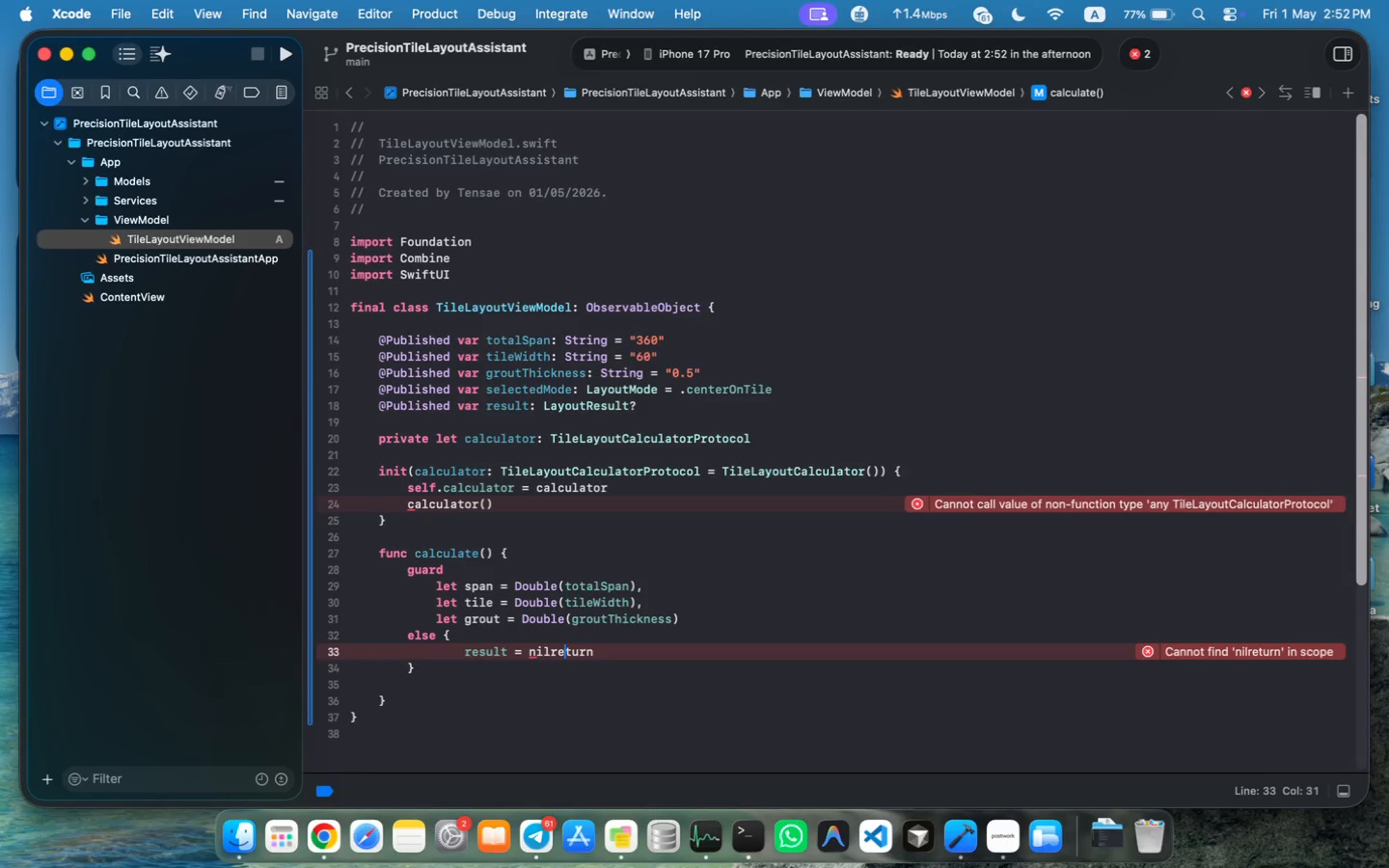 
key(ArrowLeft)
 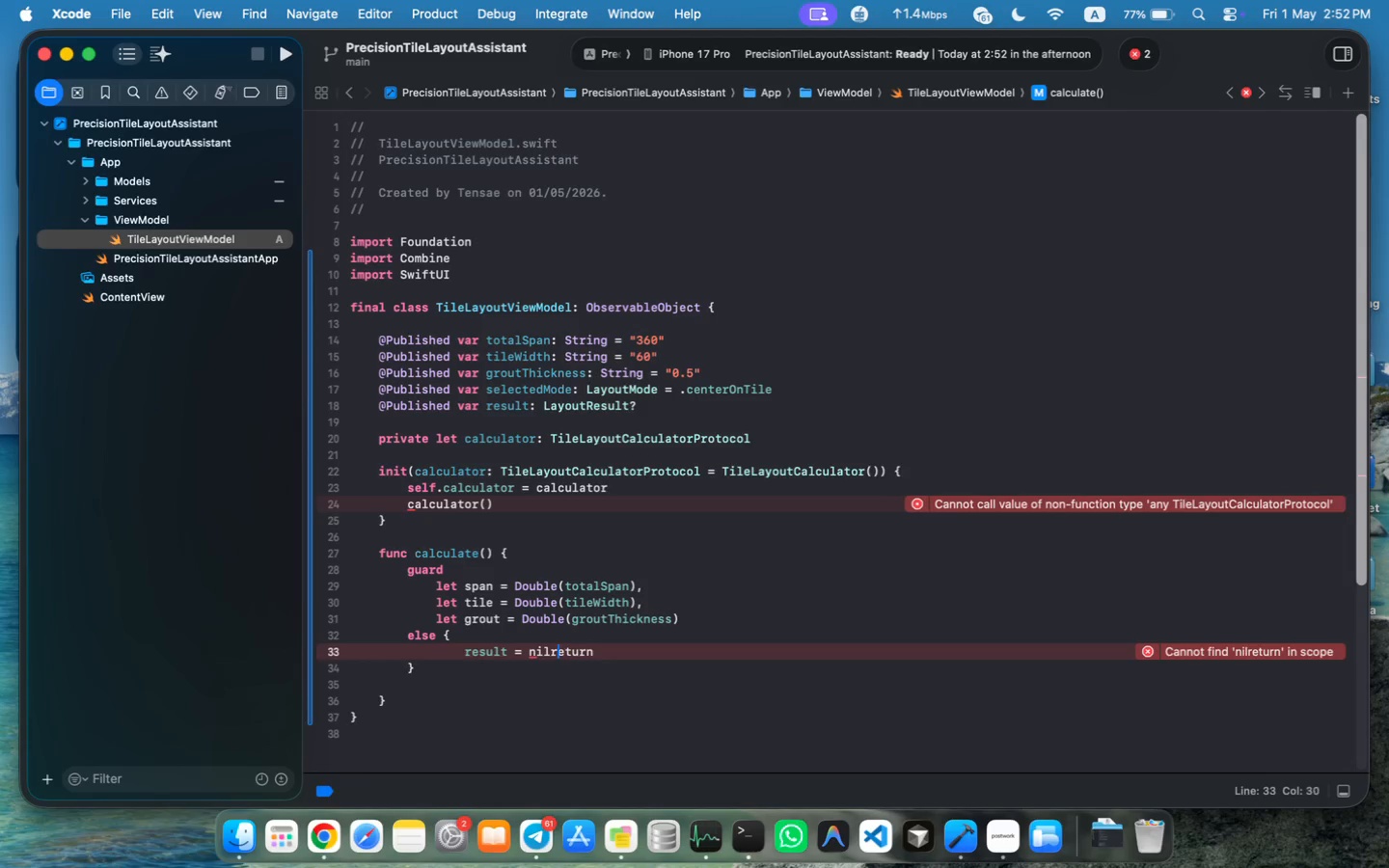 
key(ArrowLeft)
 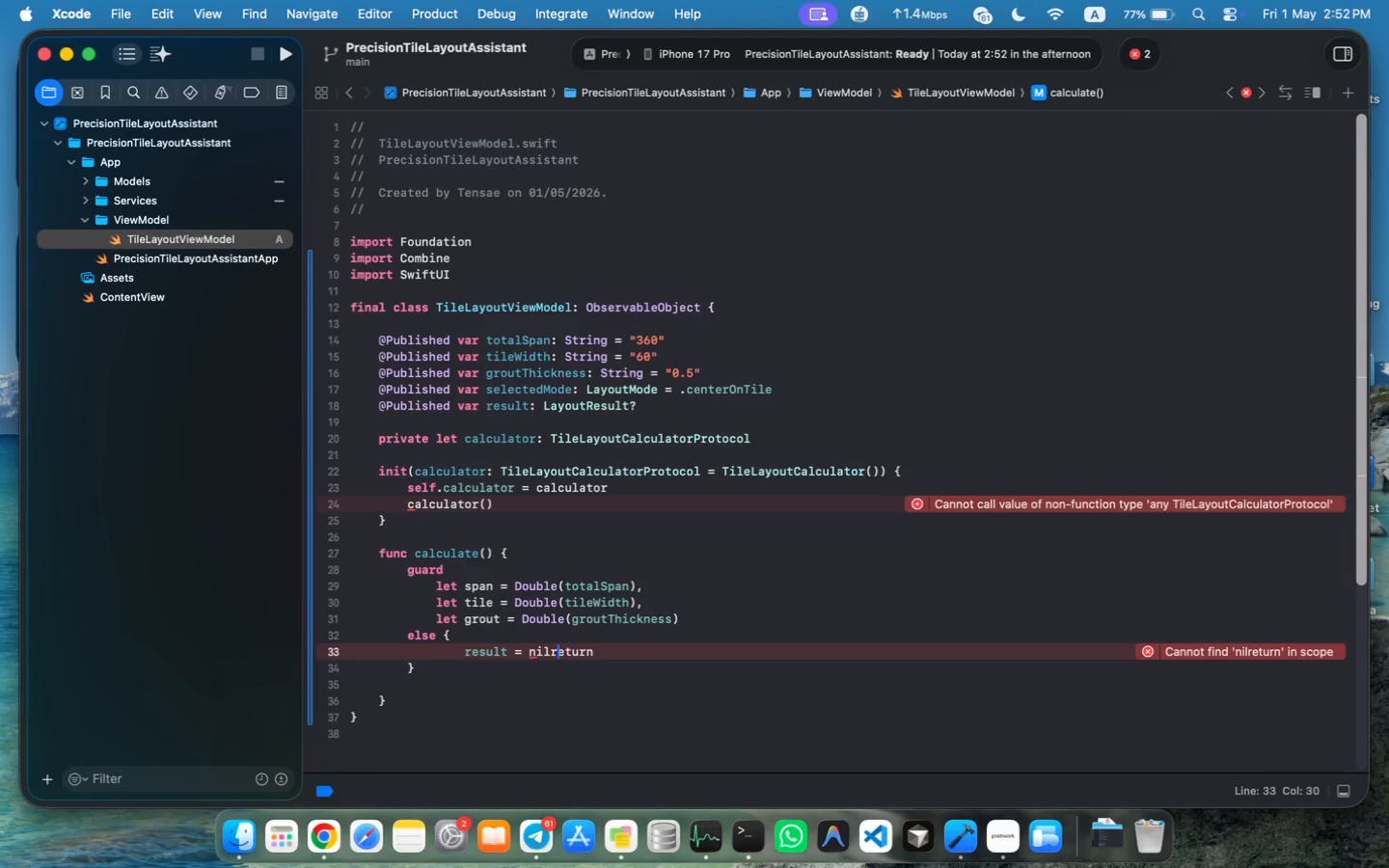 
key(ArrowLeft)
 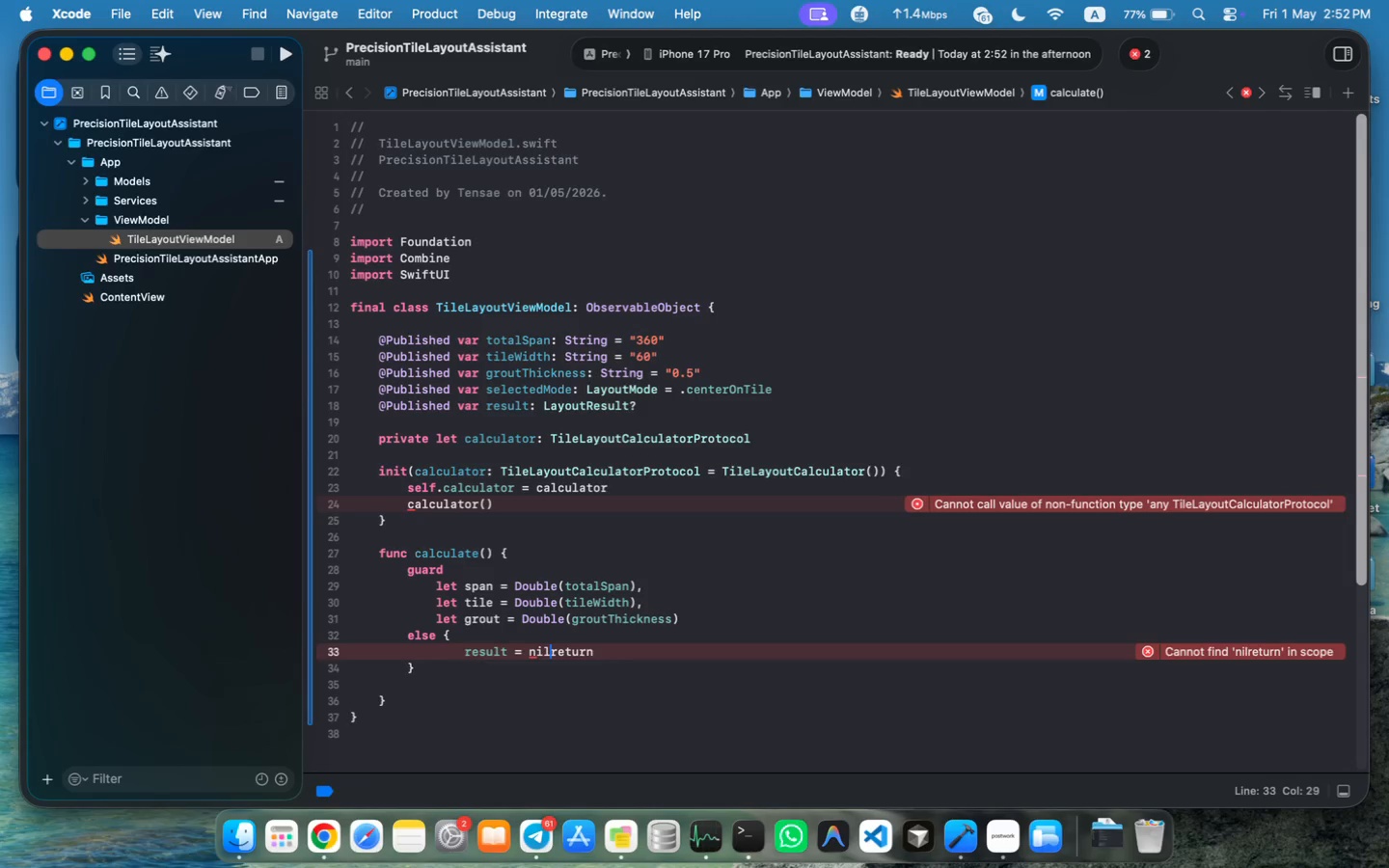 
key(ArrowLeft)
 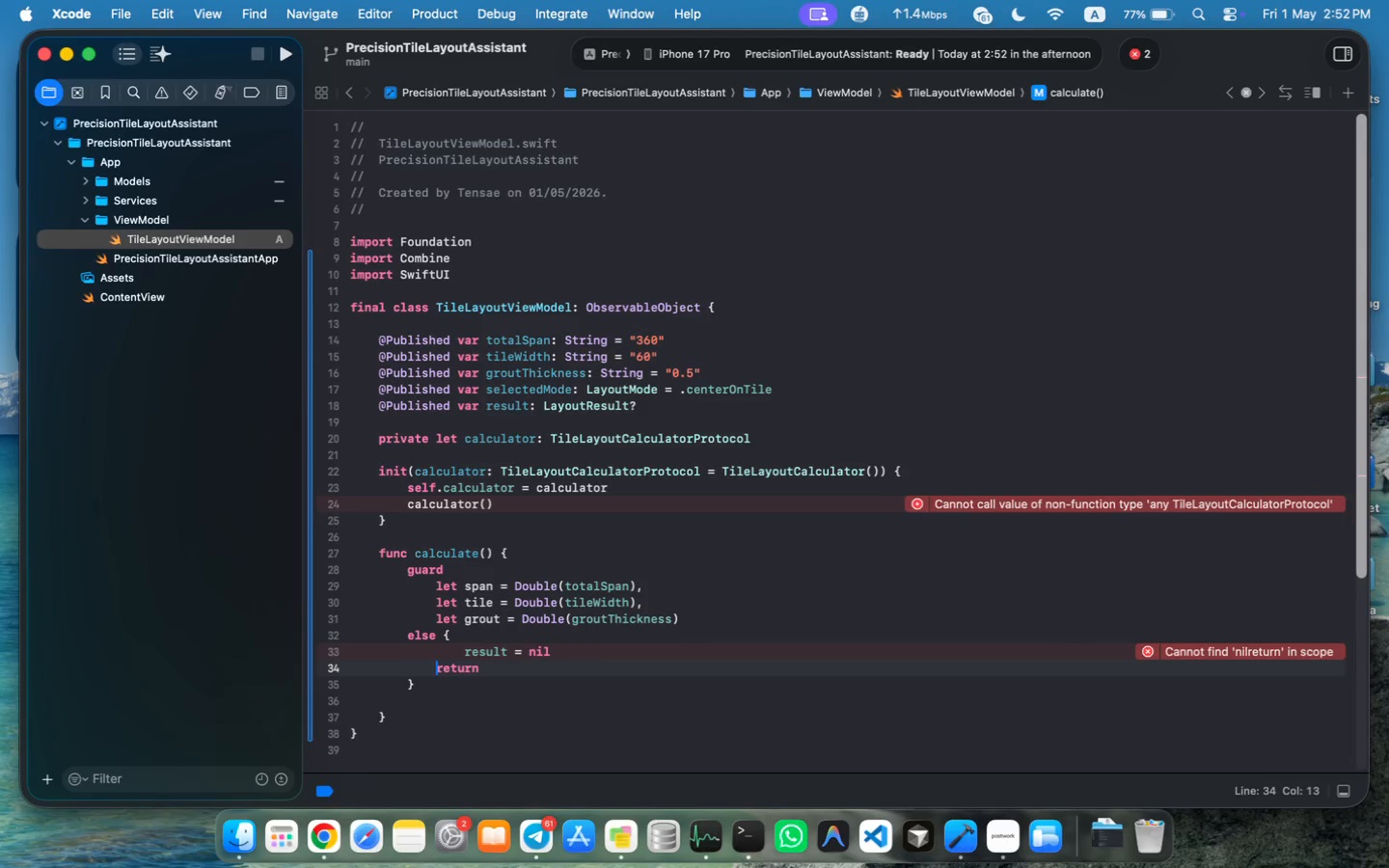 
key(Enter)
 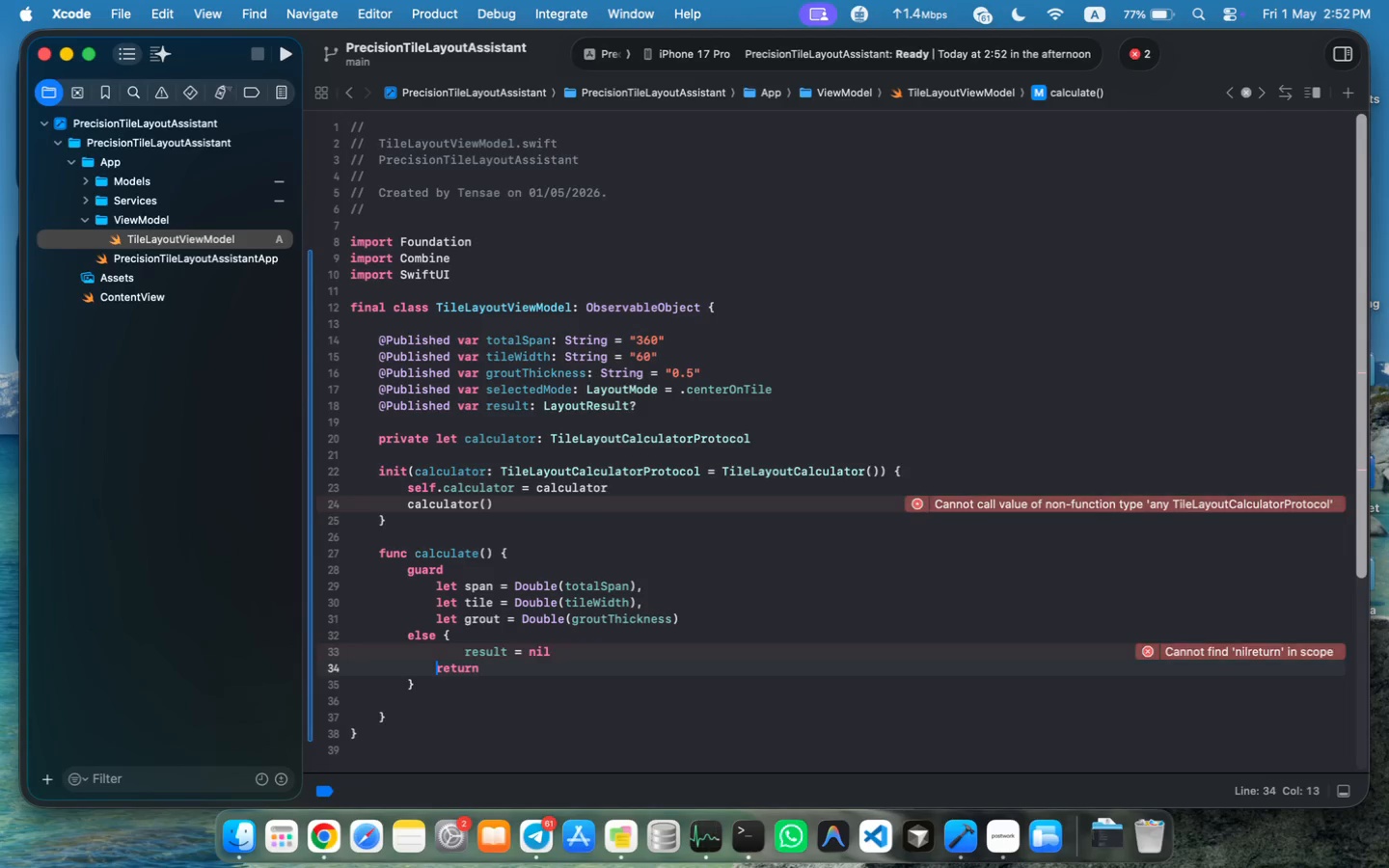 
key(Meta+S)
 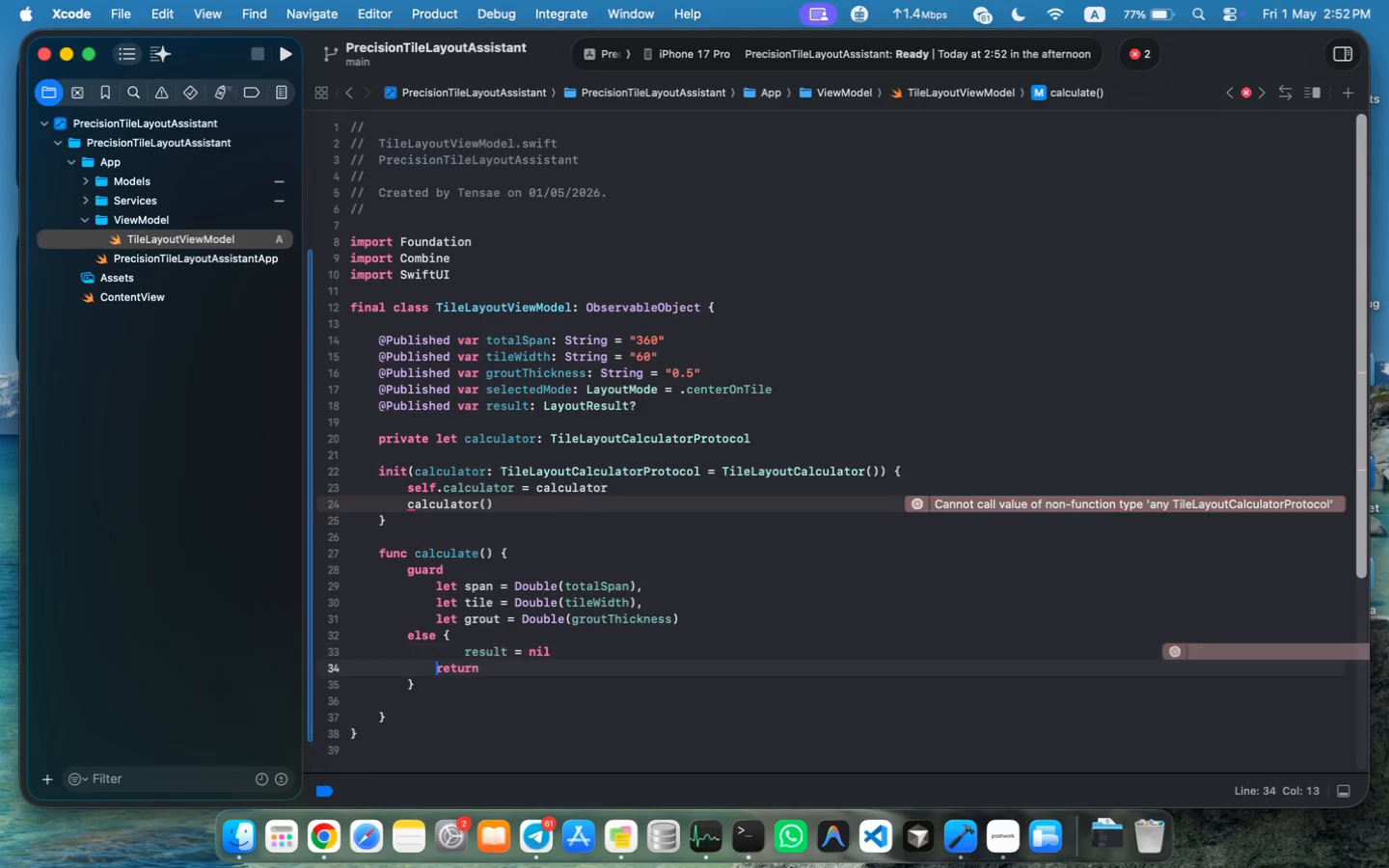 
key(Meta+S)
 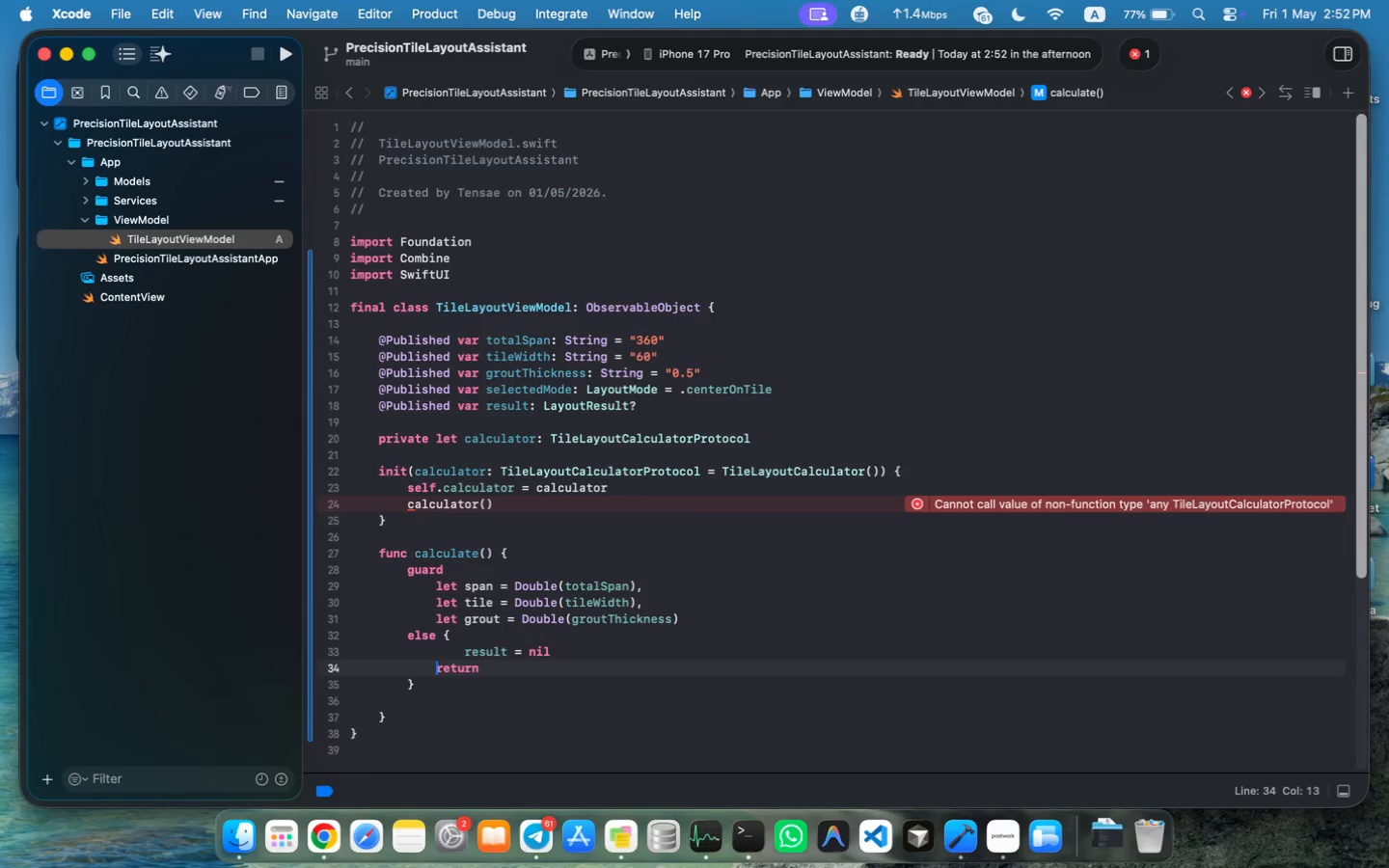 
key(ArrowUp)
 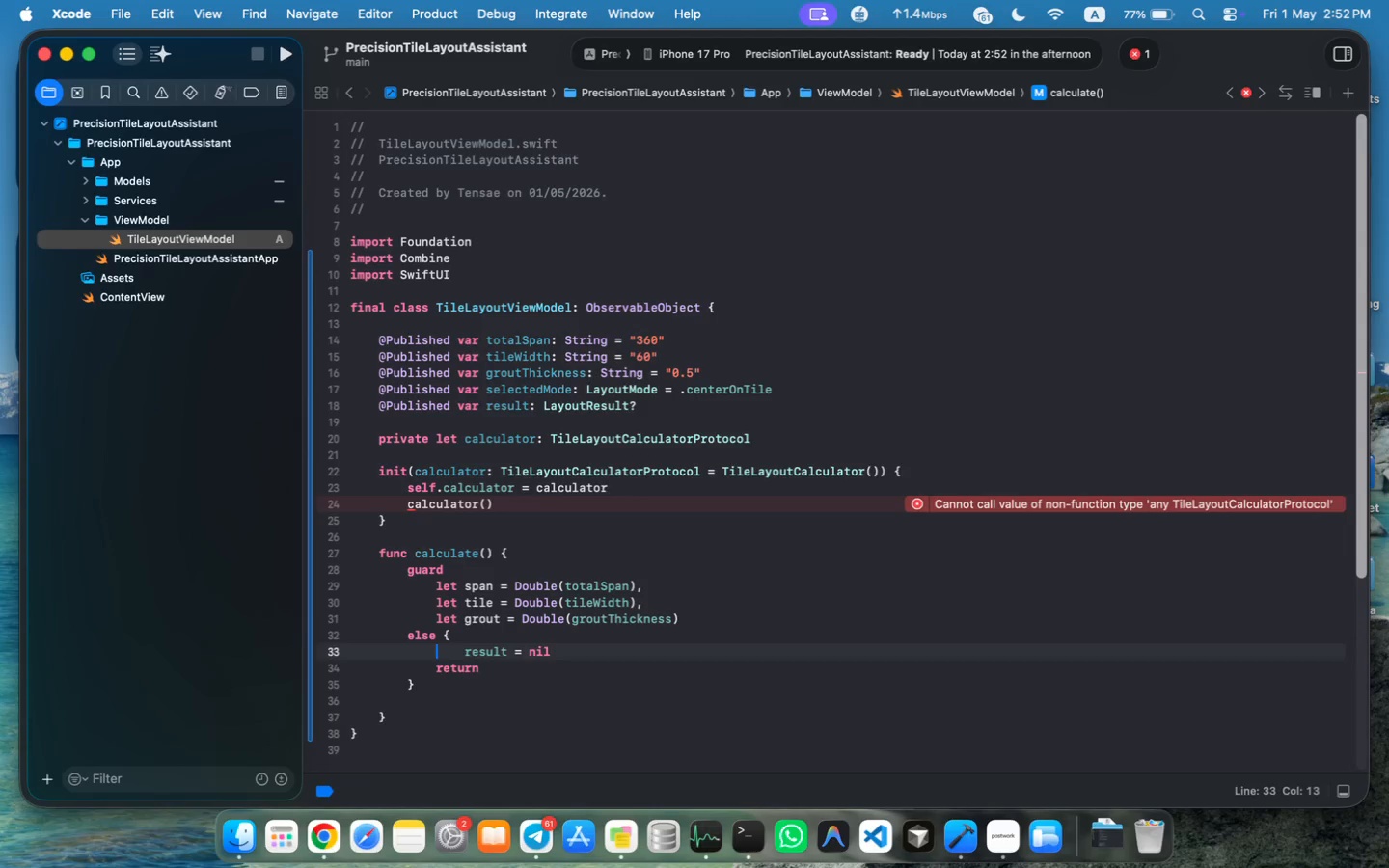 
key(Shift+ArrowRight)
 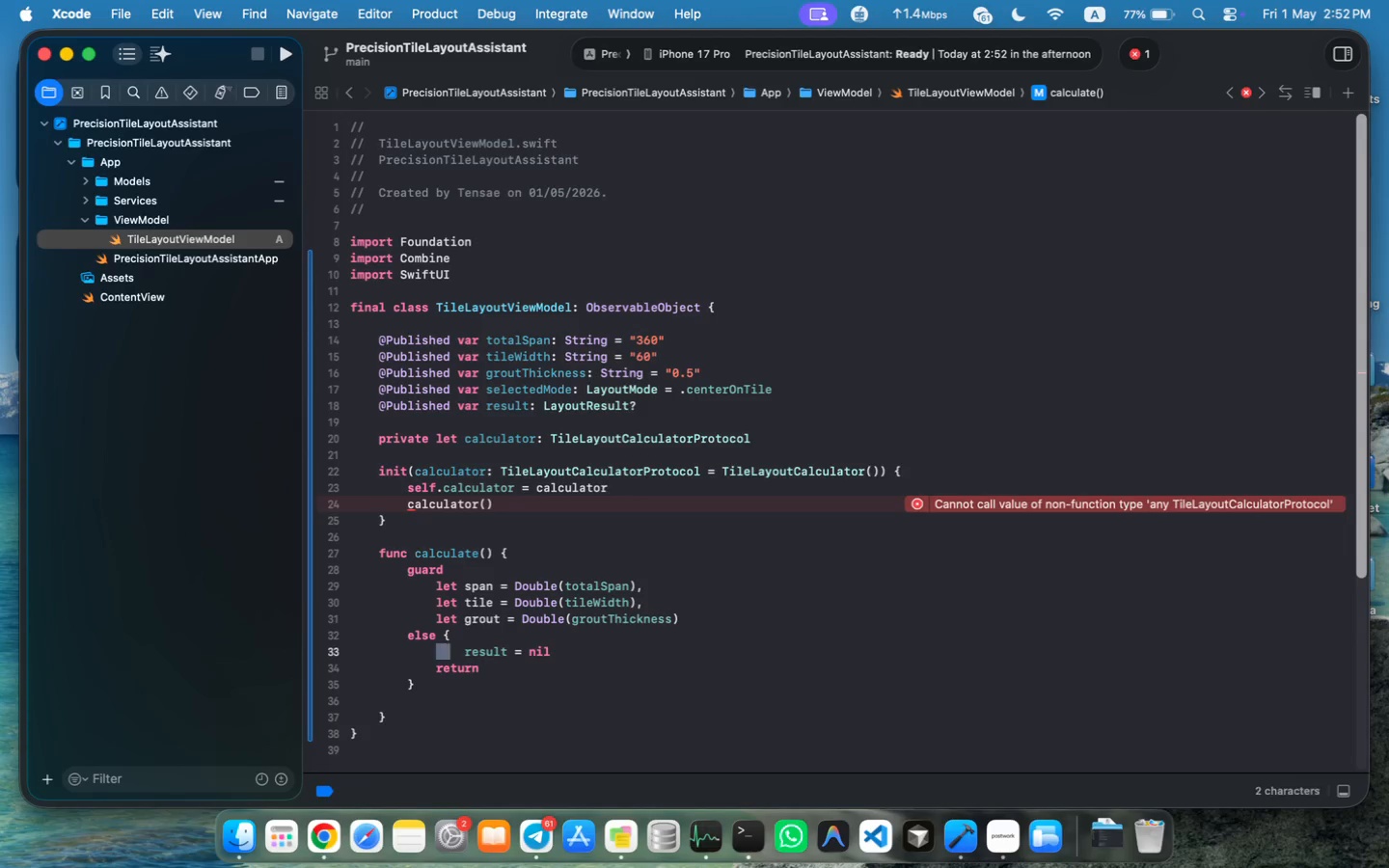 
key(Shift+ArrowRight)
 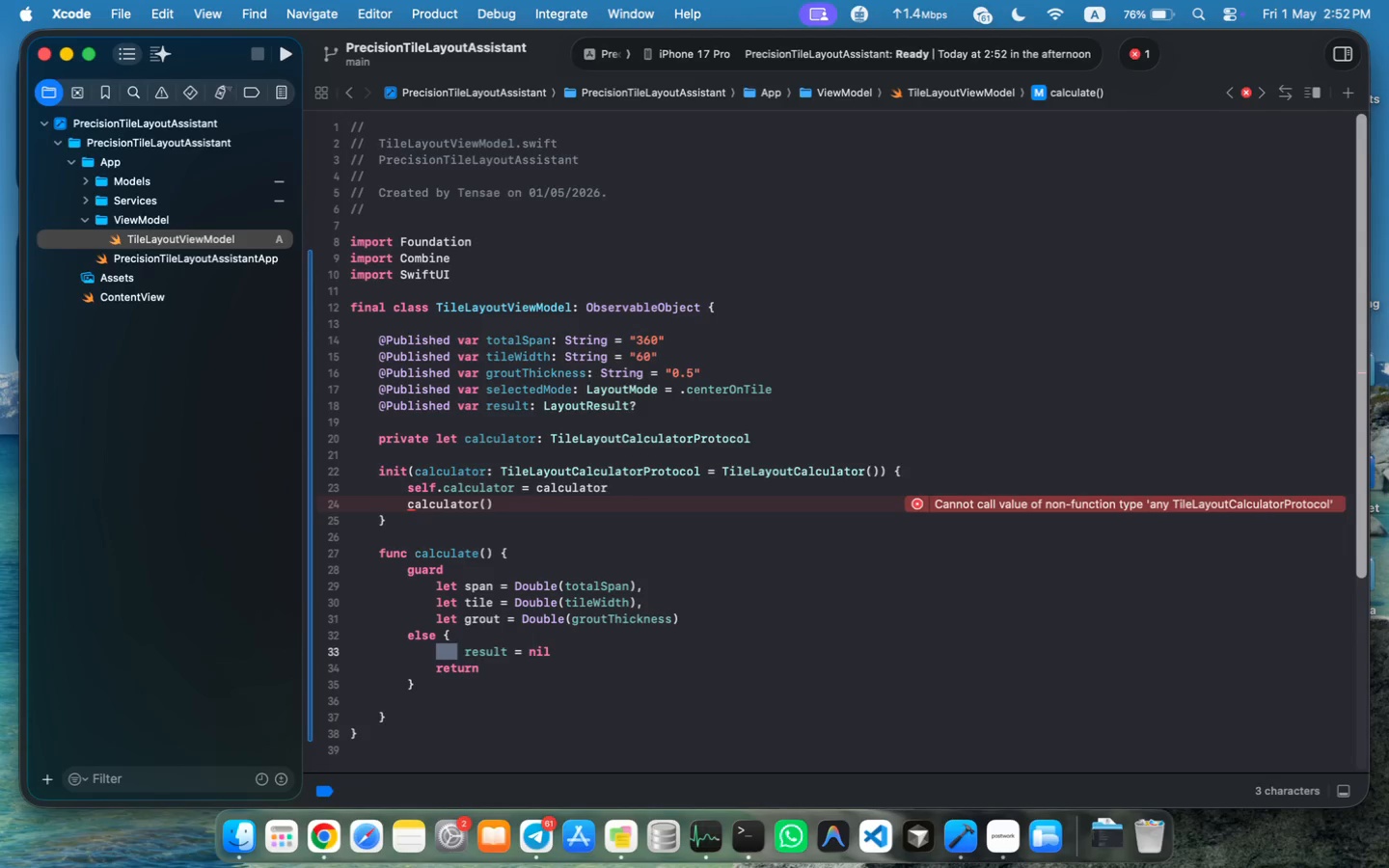 
key(Shift+ArrowRight)
 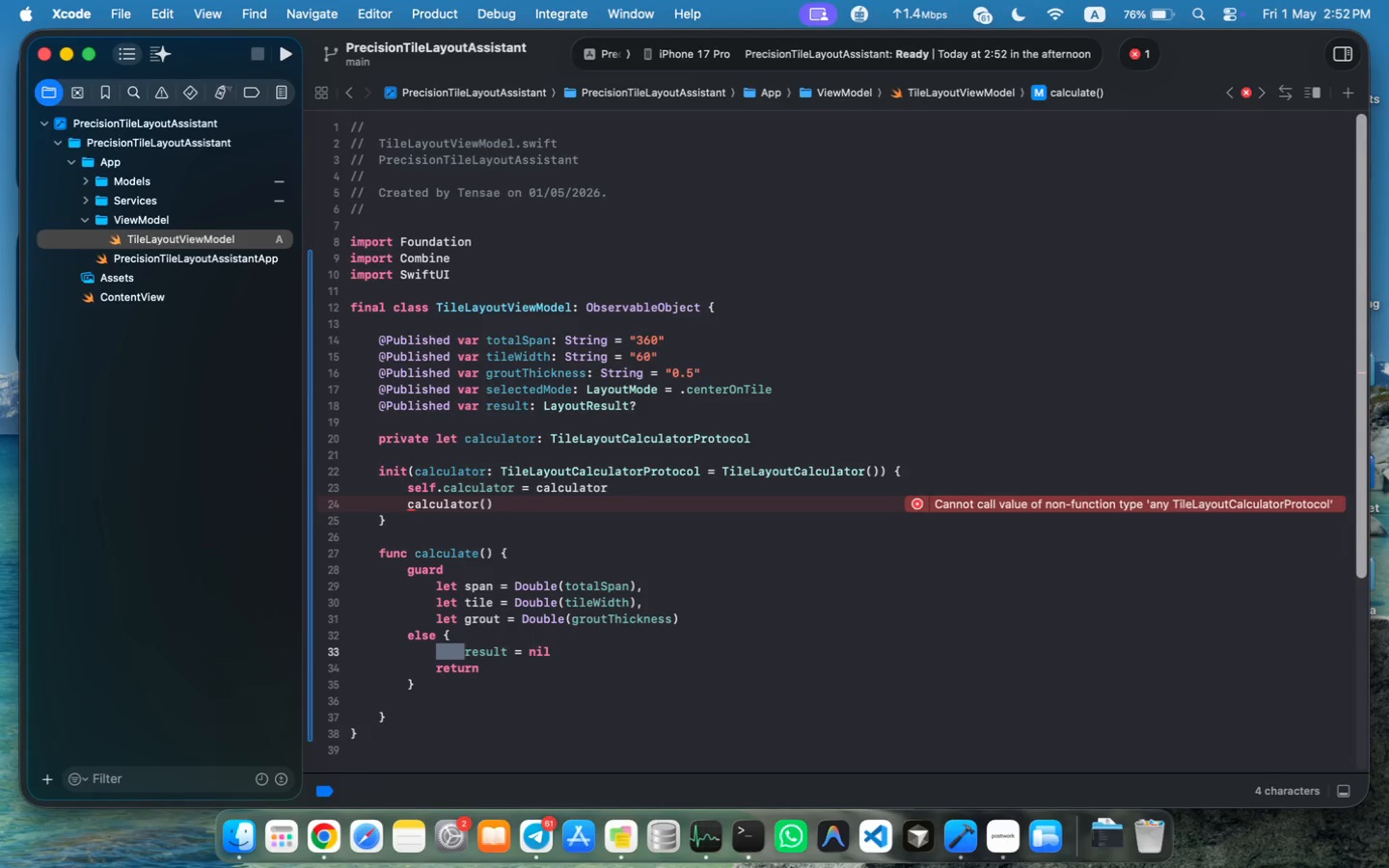 
key(Shift+ArrowRight)
 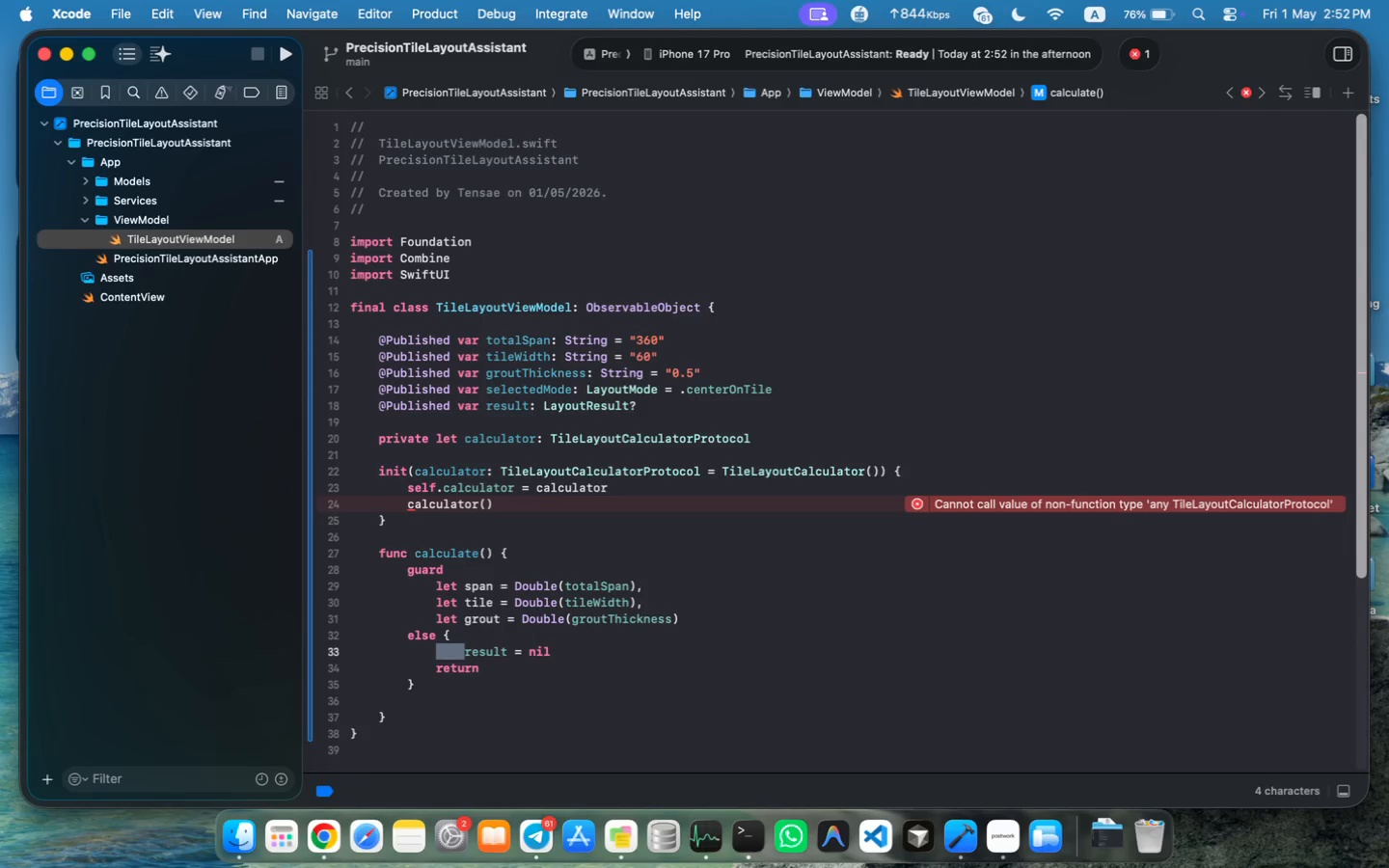 
key(Backspace)
 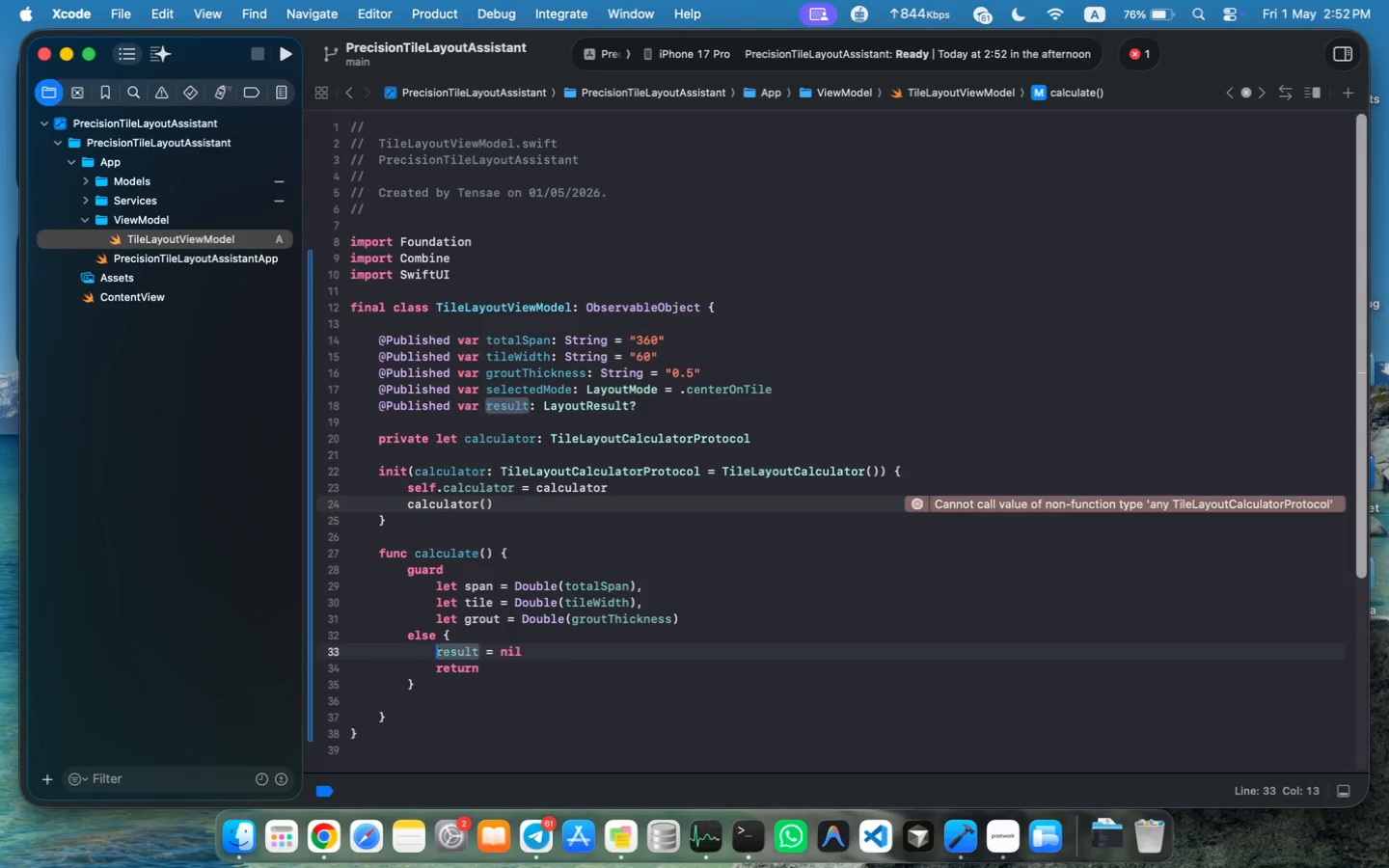 
key(Meta+S)
 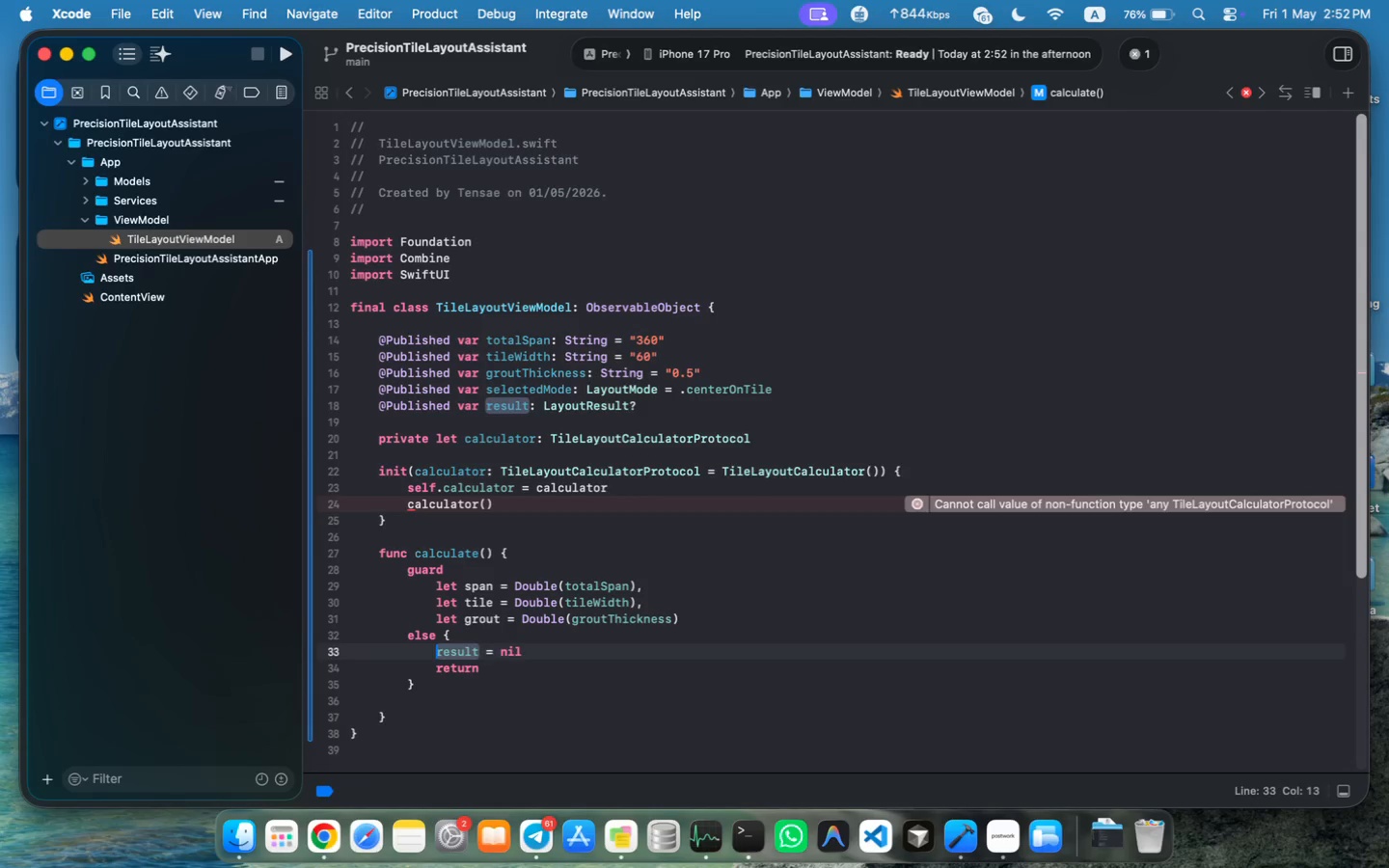 
key(Meta+S)
 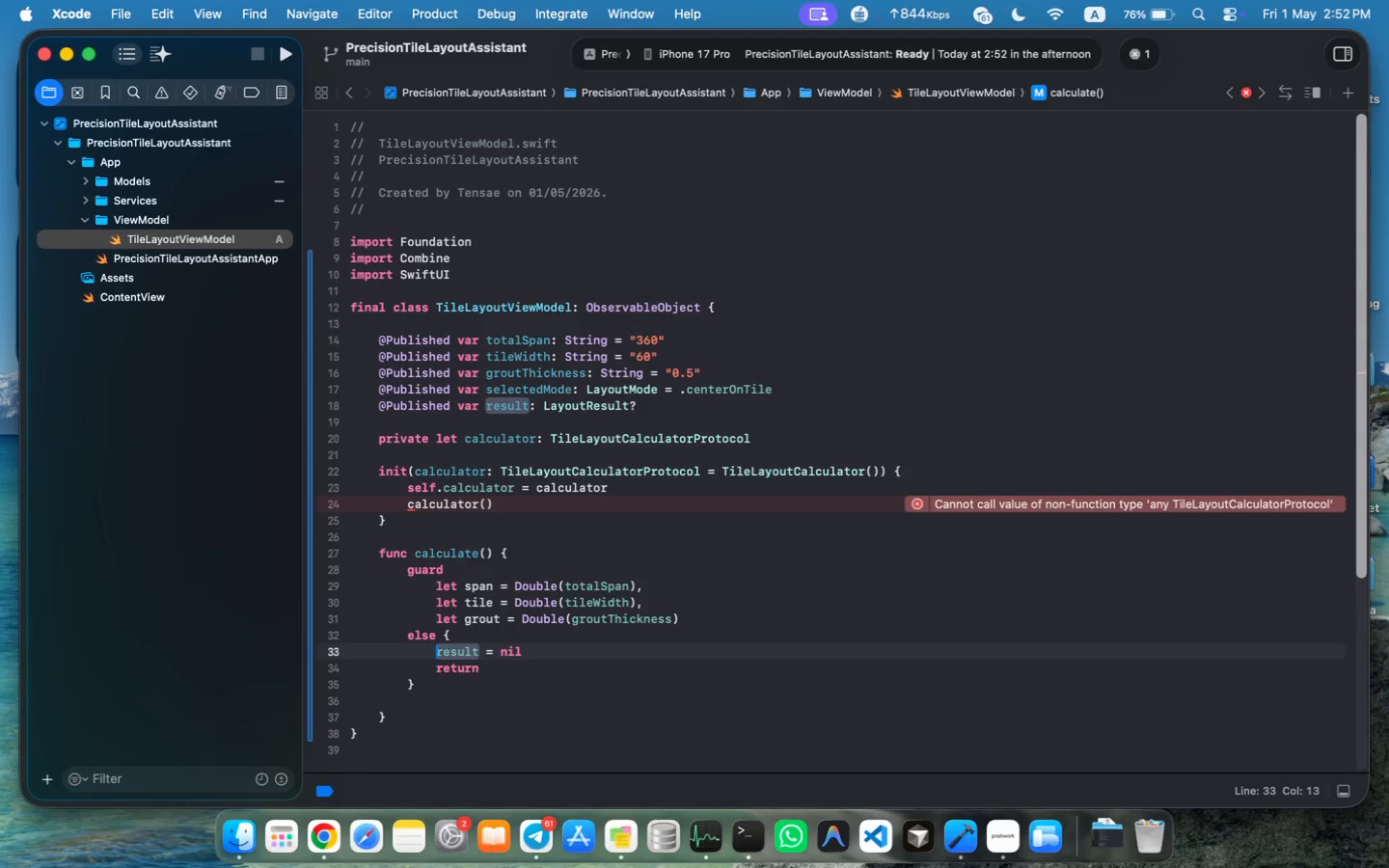 
key(Meta+S)
 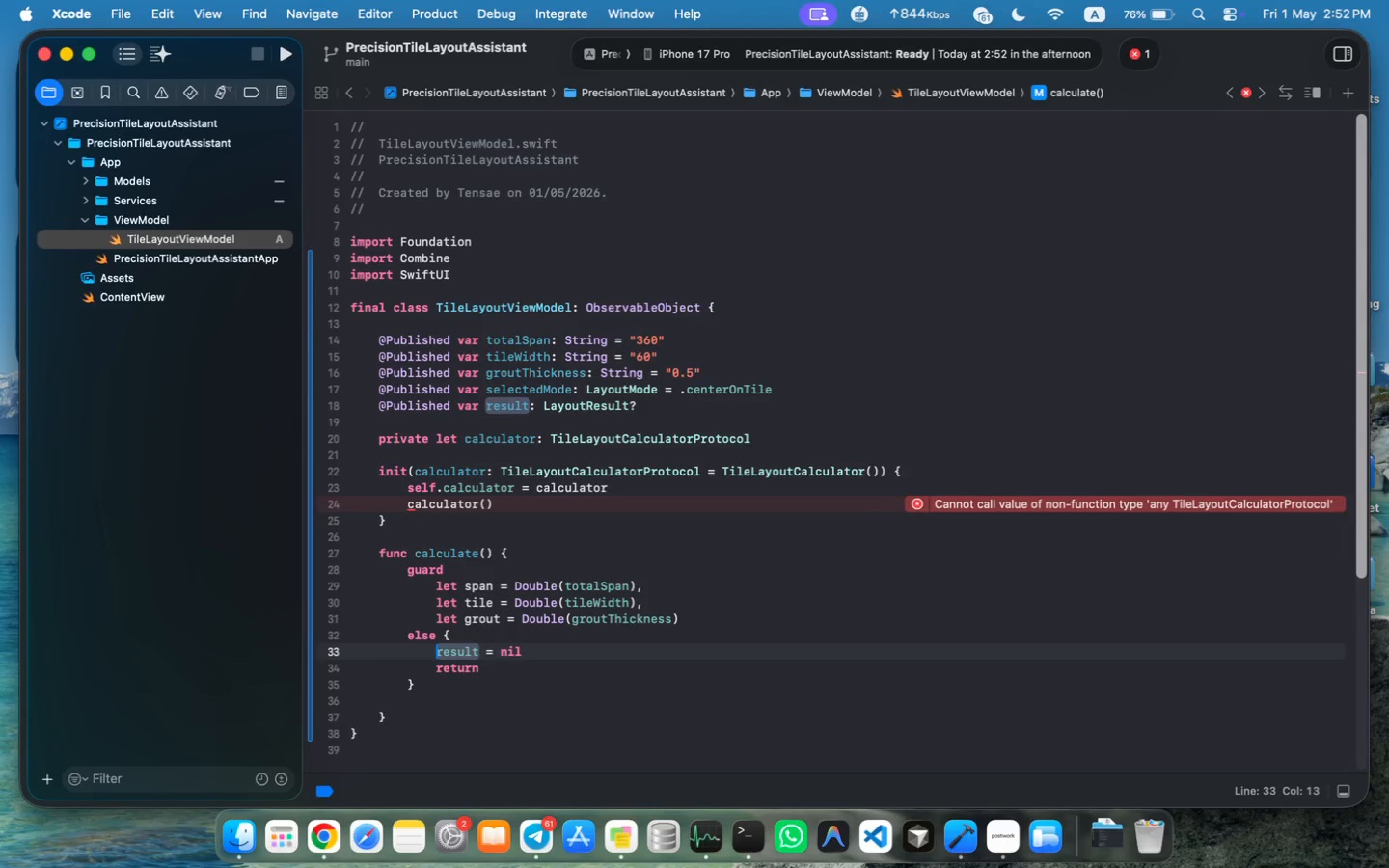 
key(Meta+S)
 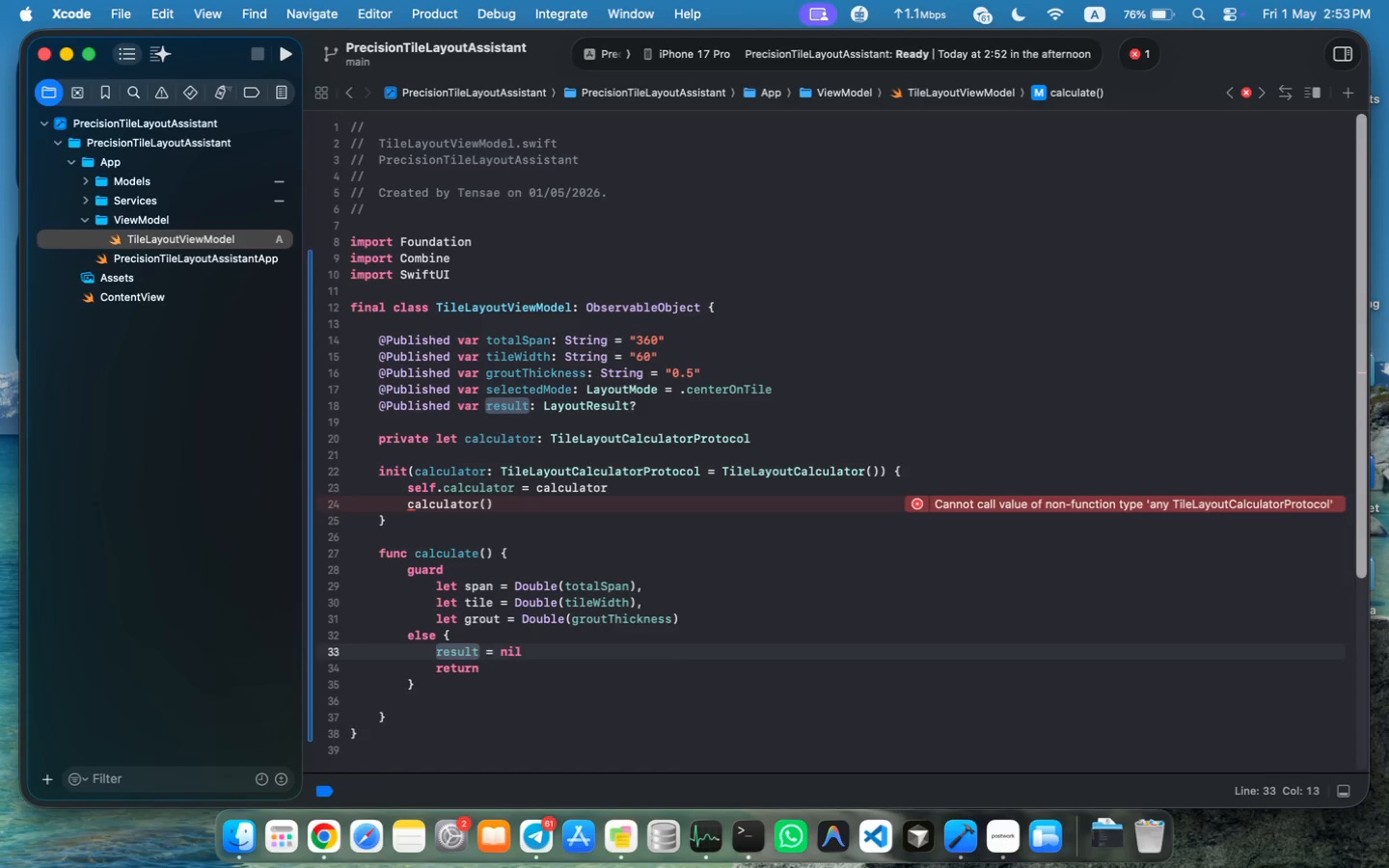 
key(ArrowDown)
 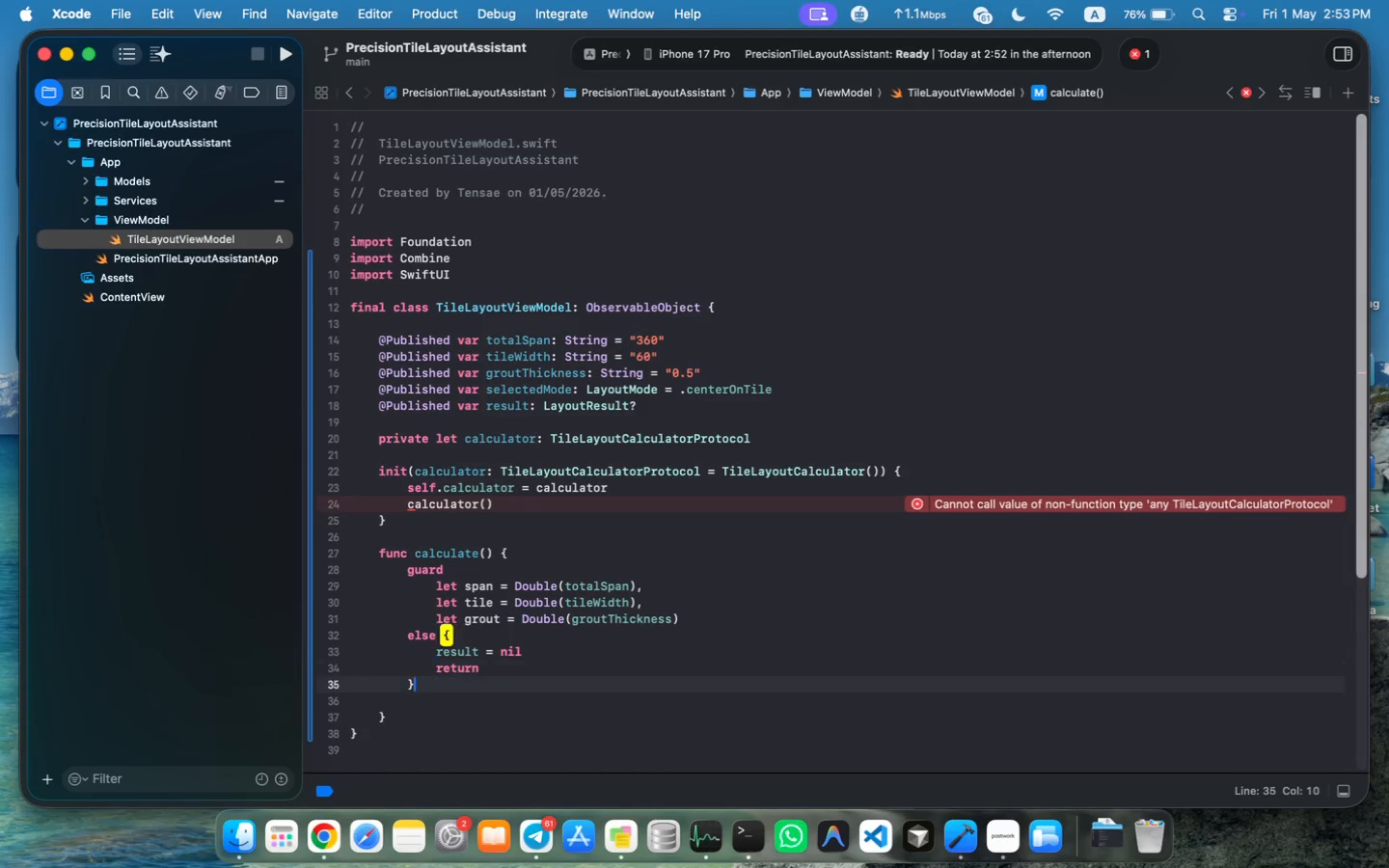 
key(ArrowDown)
 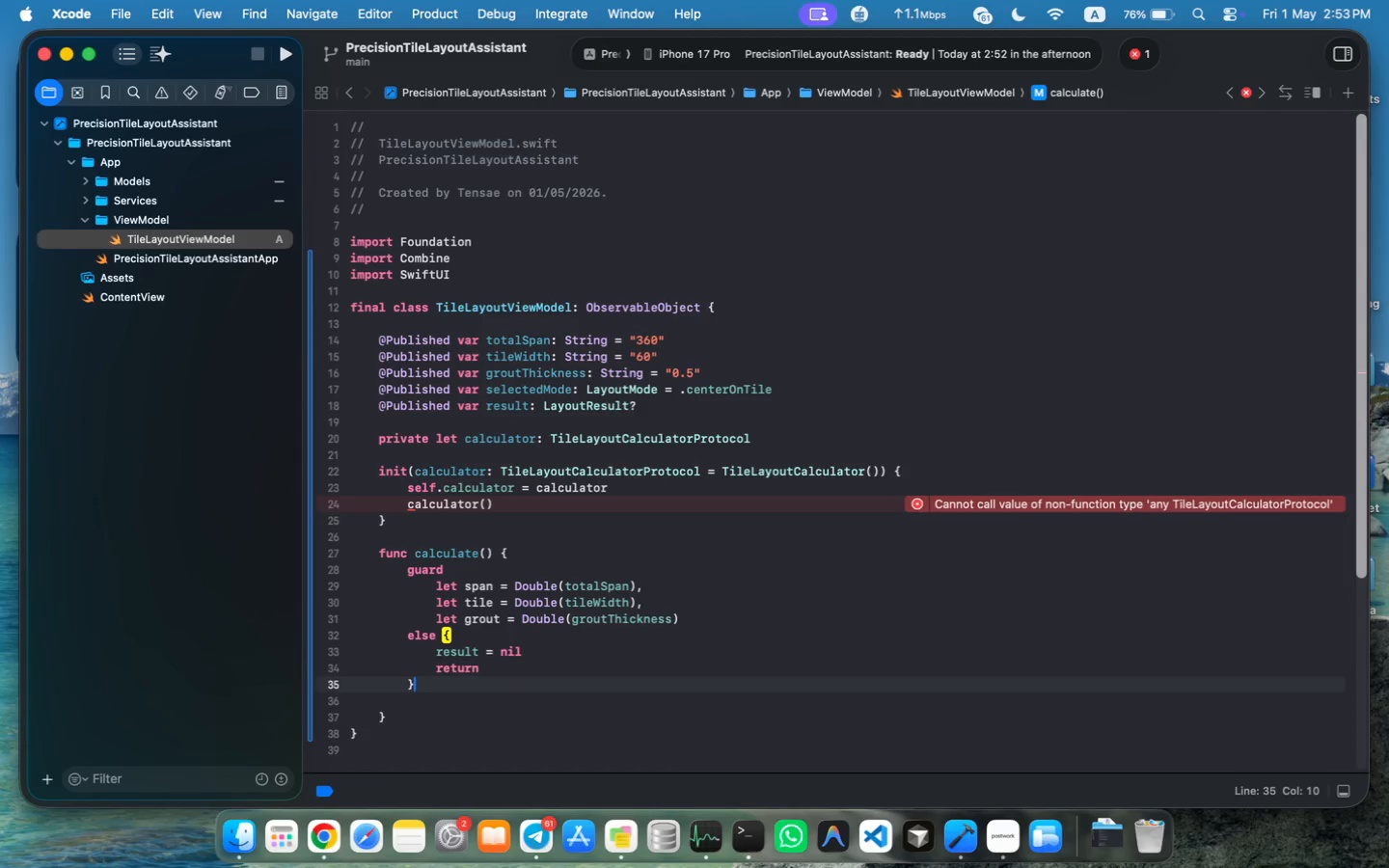 
key(Enter)
 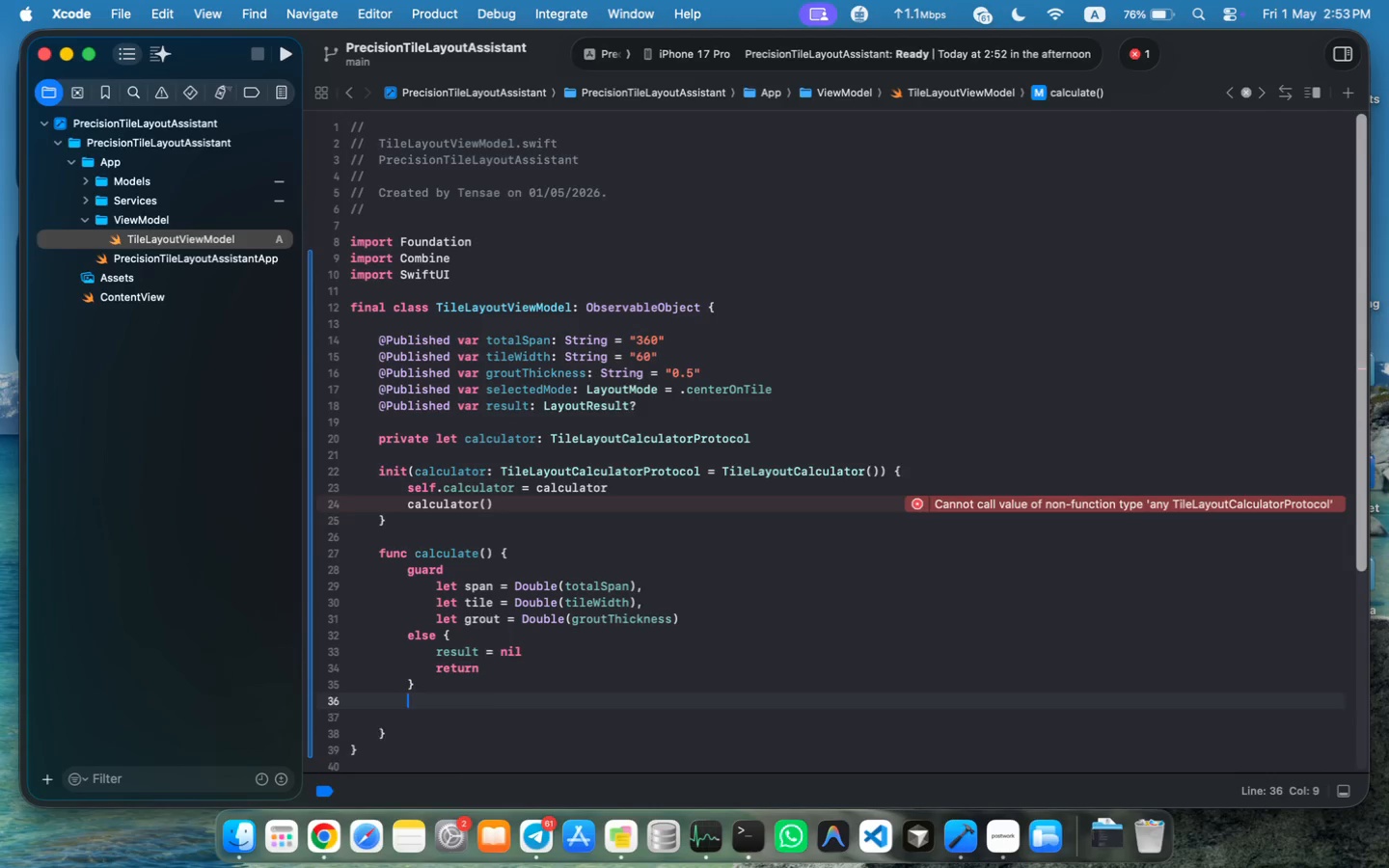 
key(Enter)
 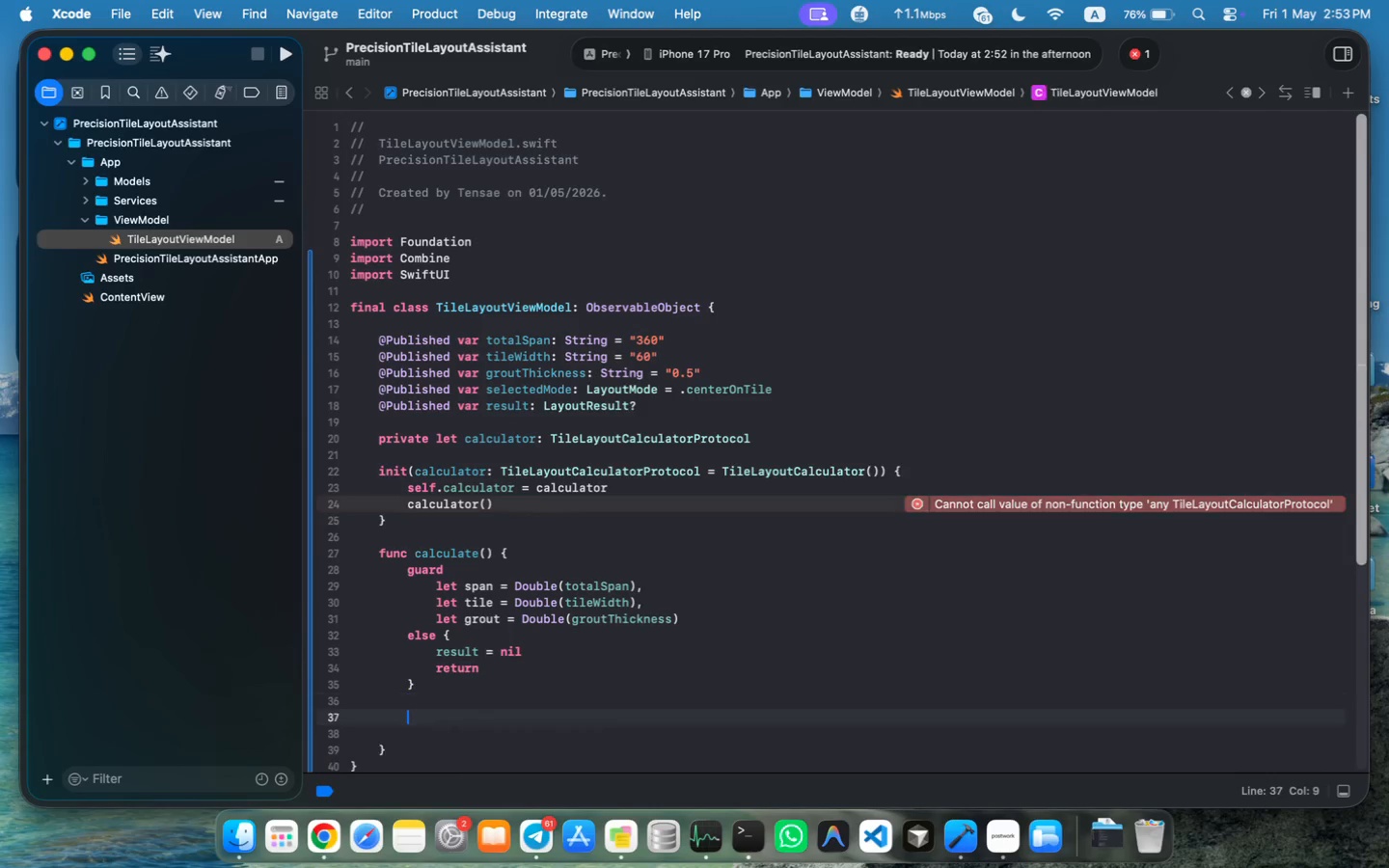 
type(el)
key(Backspace)
key(Backspace)
type(let input = Tile)
key(Tab)
type(()
 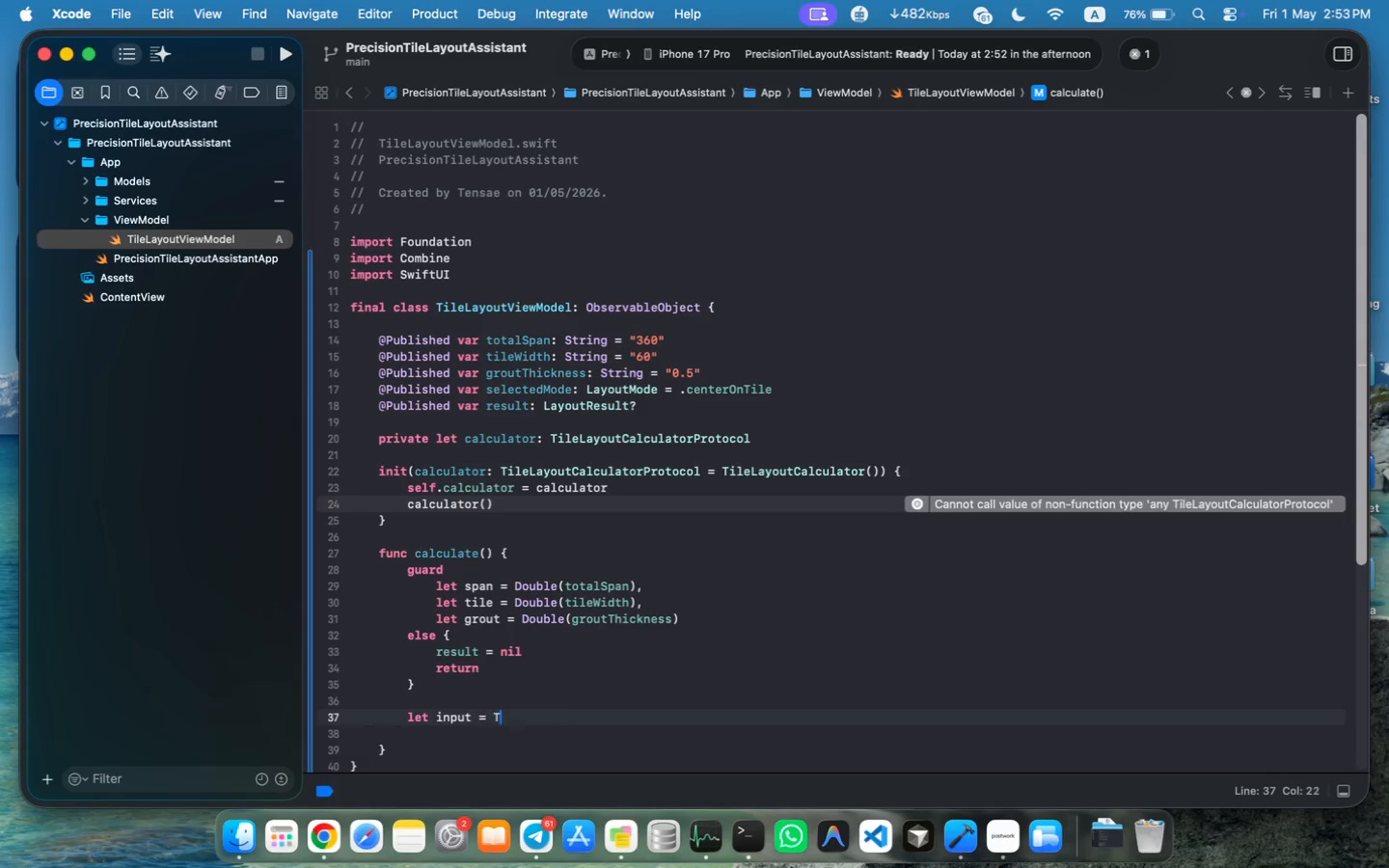 
 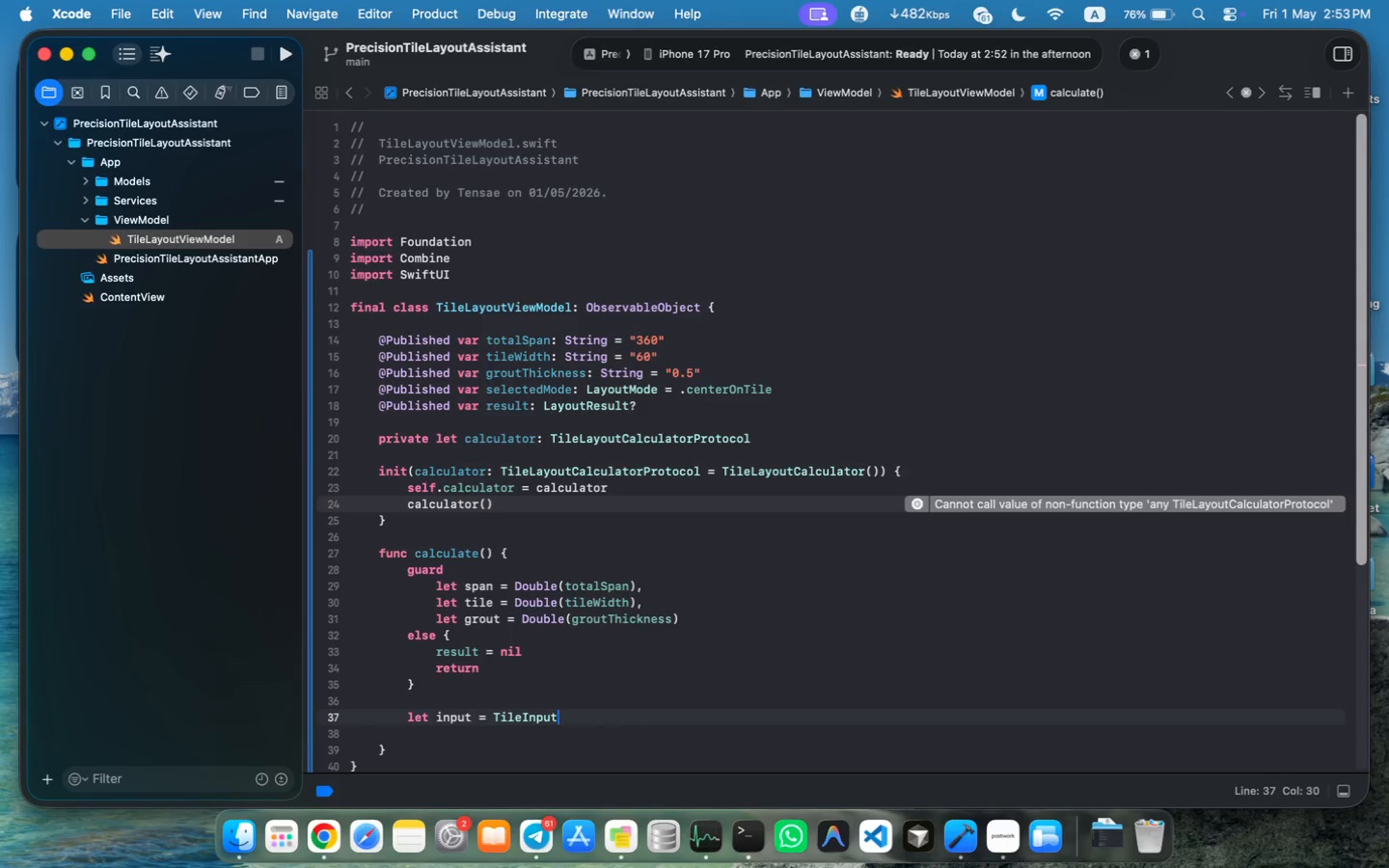 
key(Enter)
 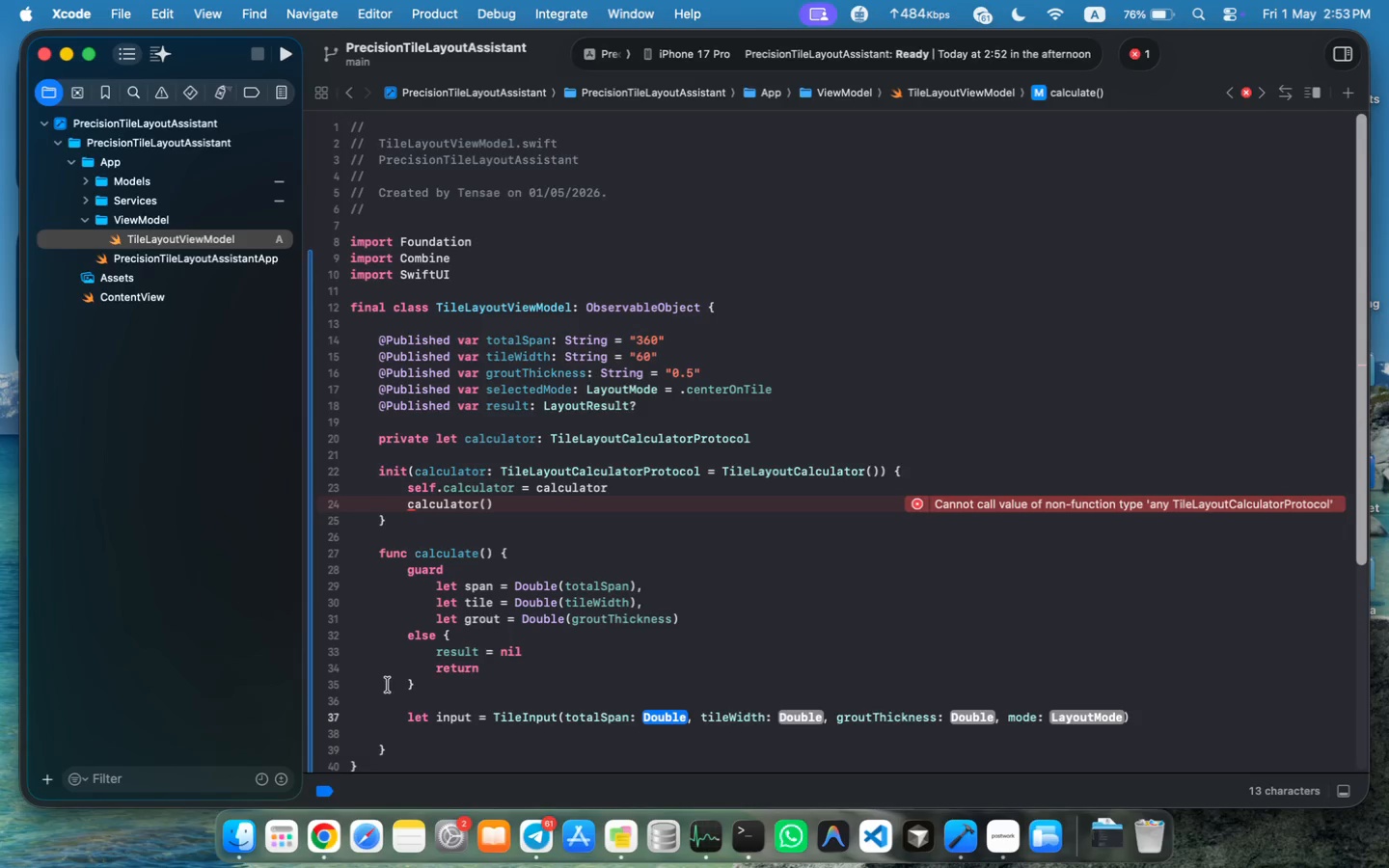 
left_click([565, 717])
 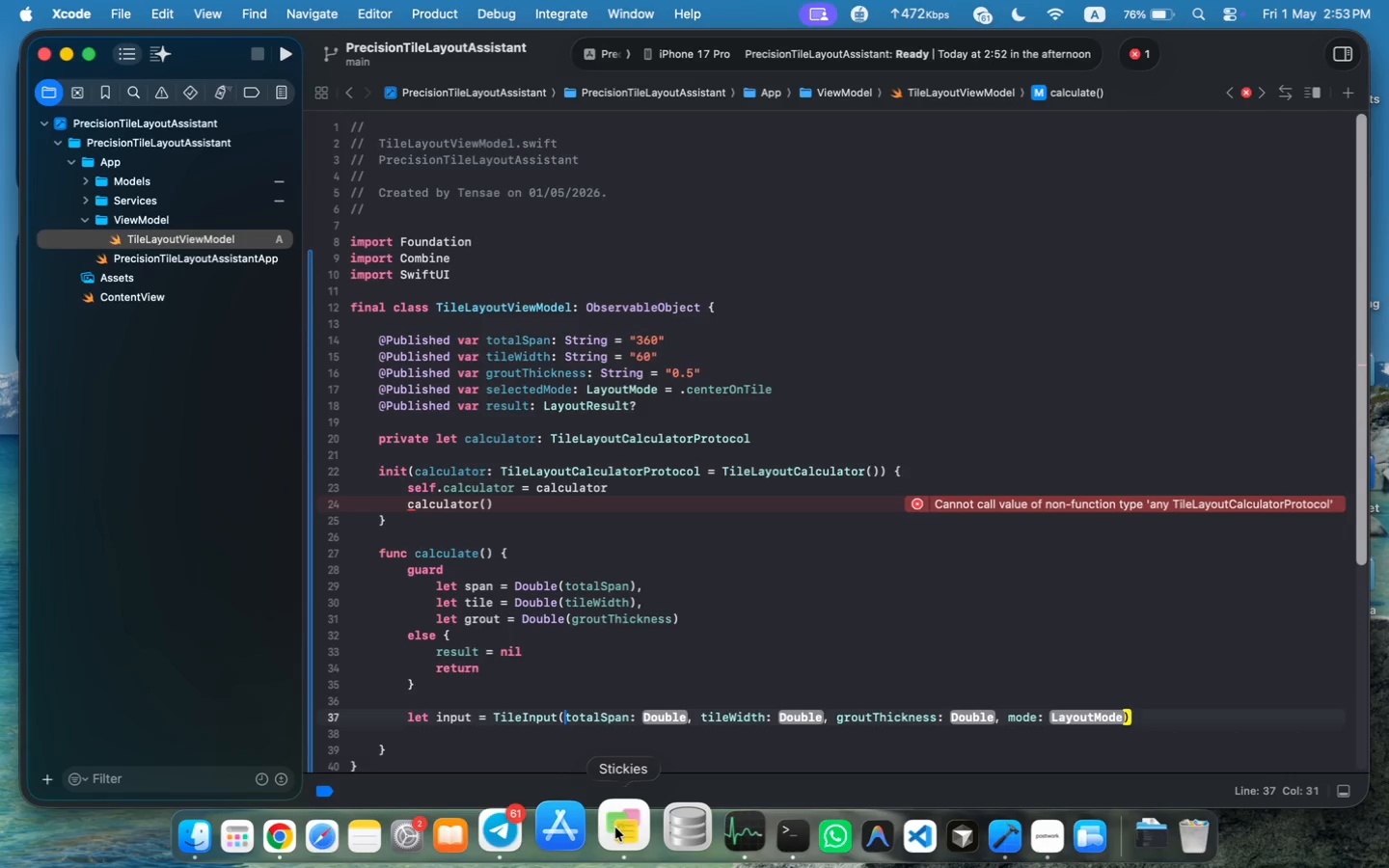 
key(Enter)
 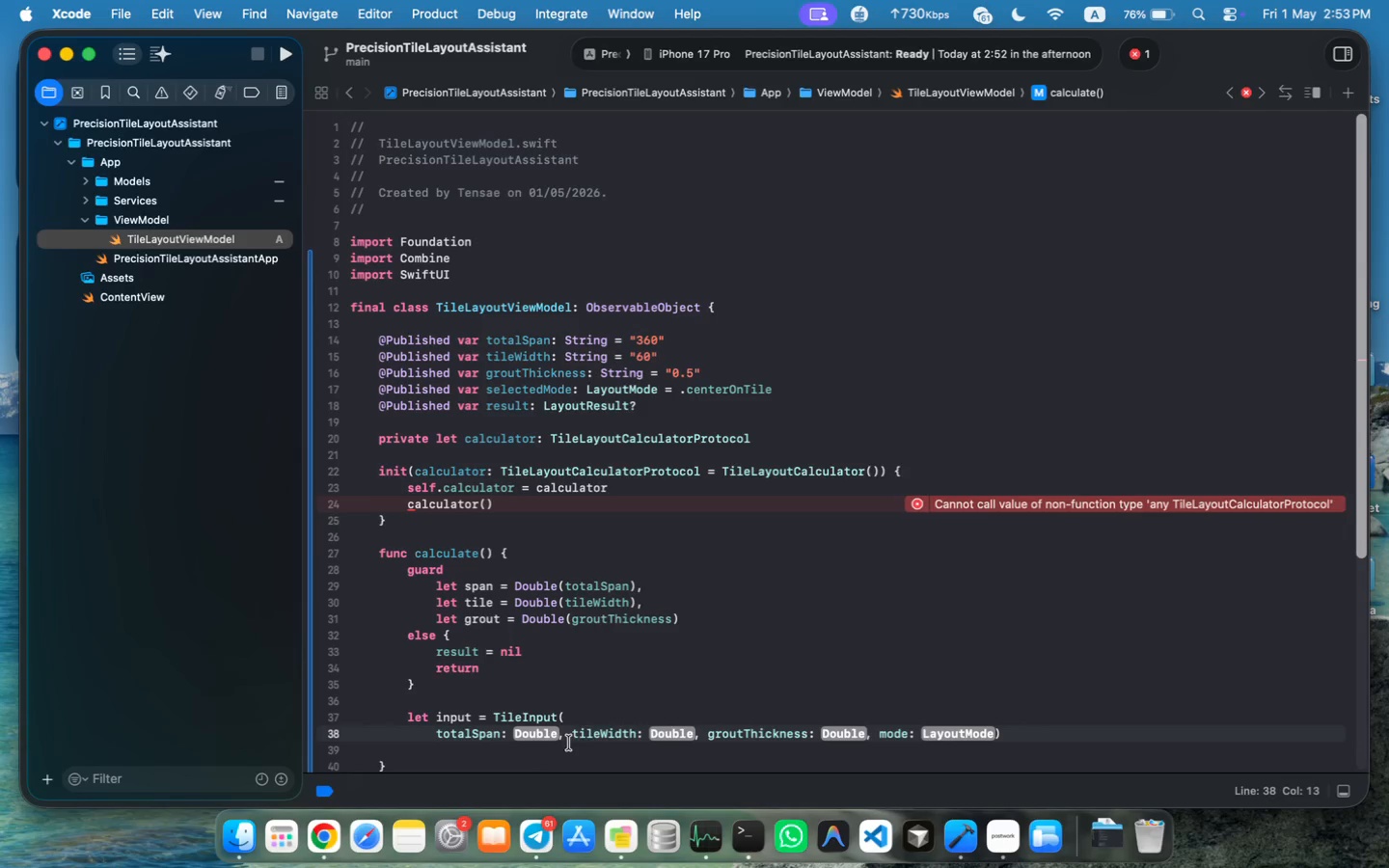 
left_click([570, 734])
 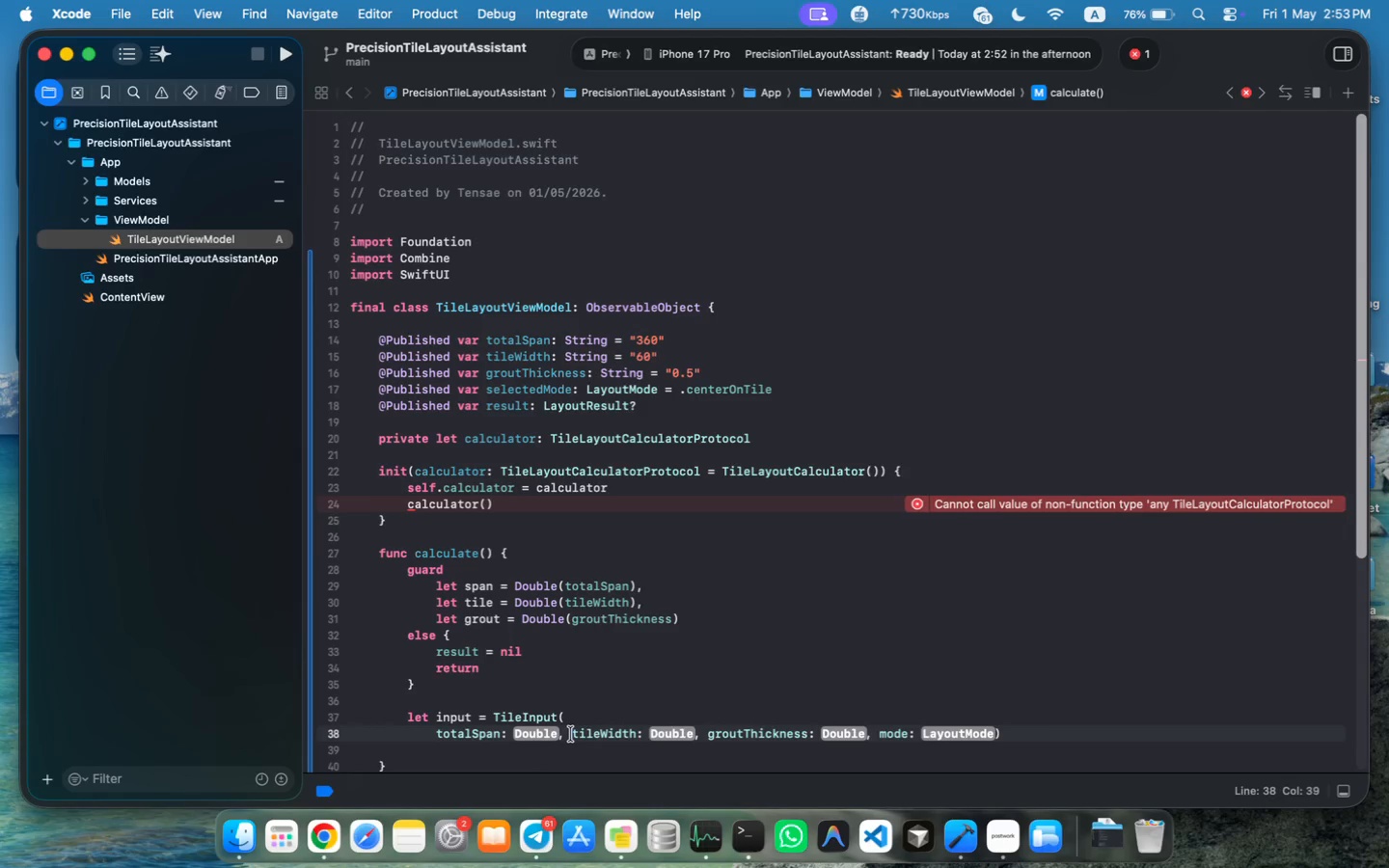 
key(Enter)
 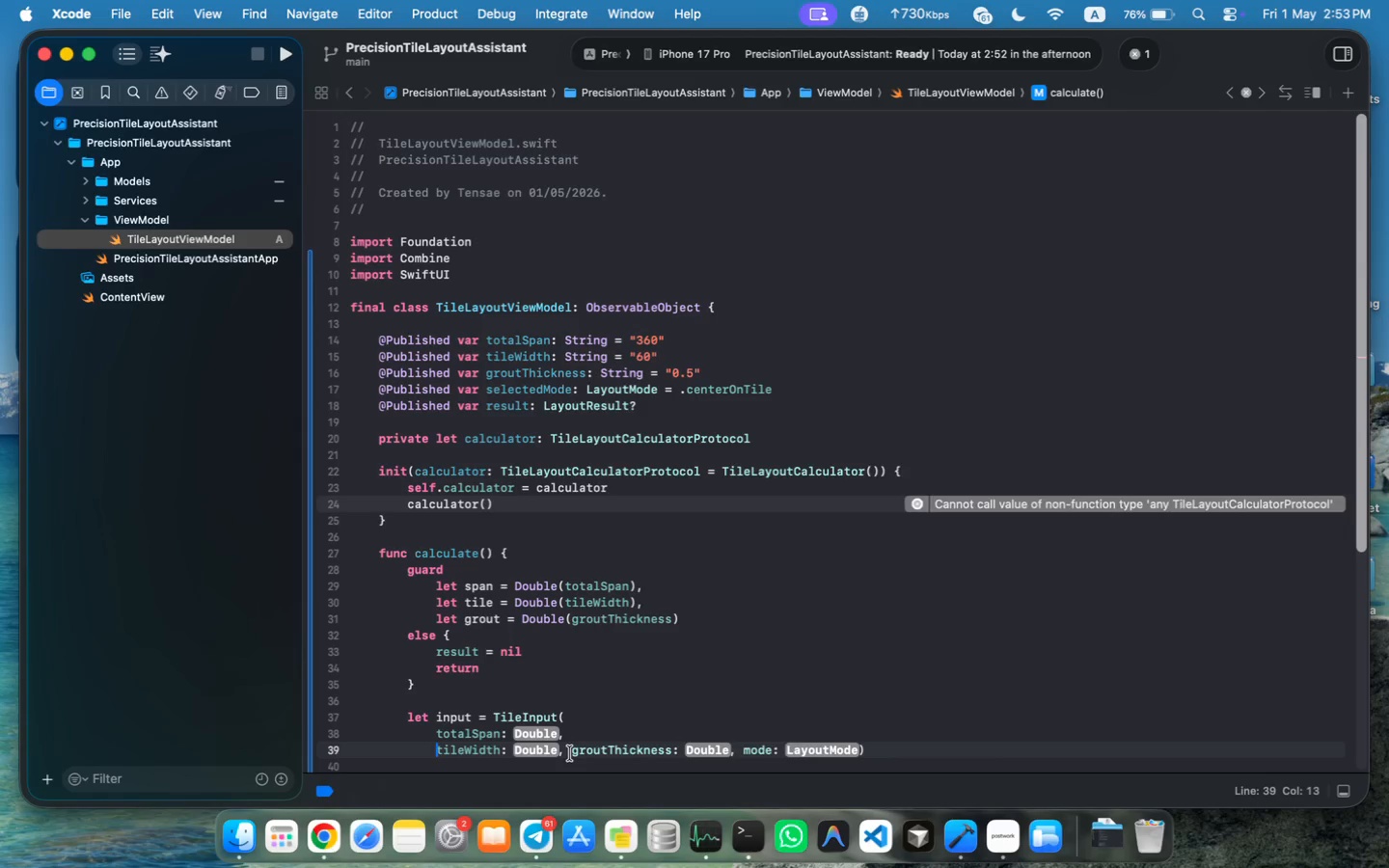 
left_click([572, 753])
 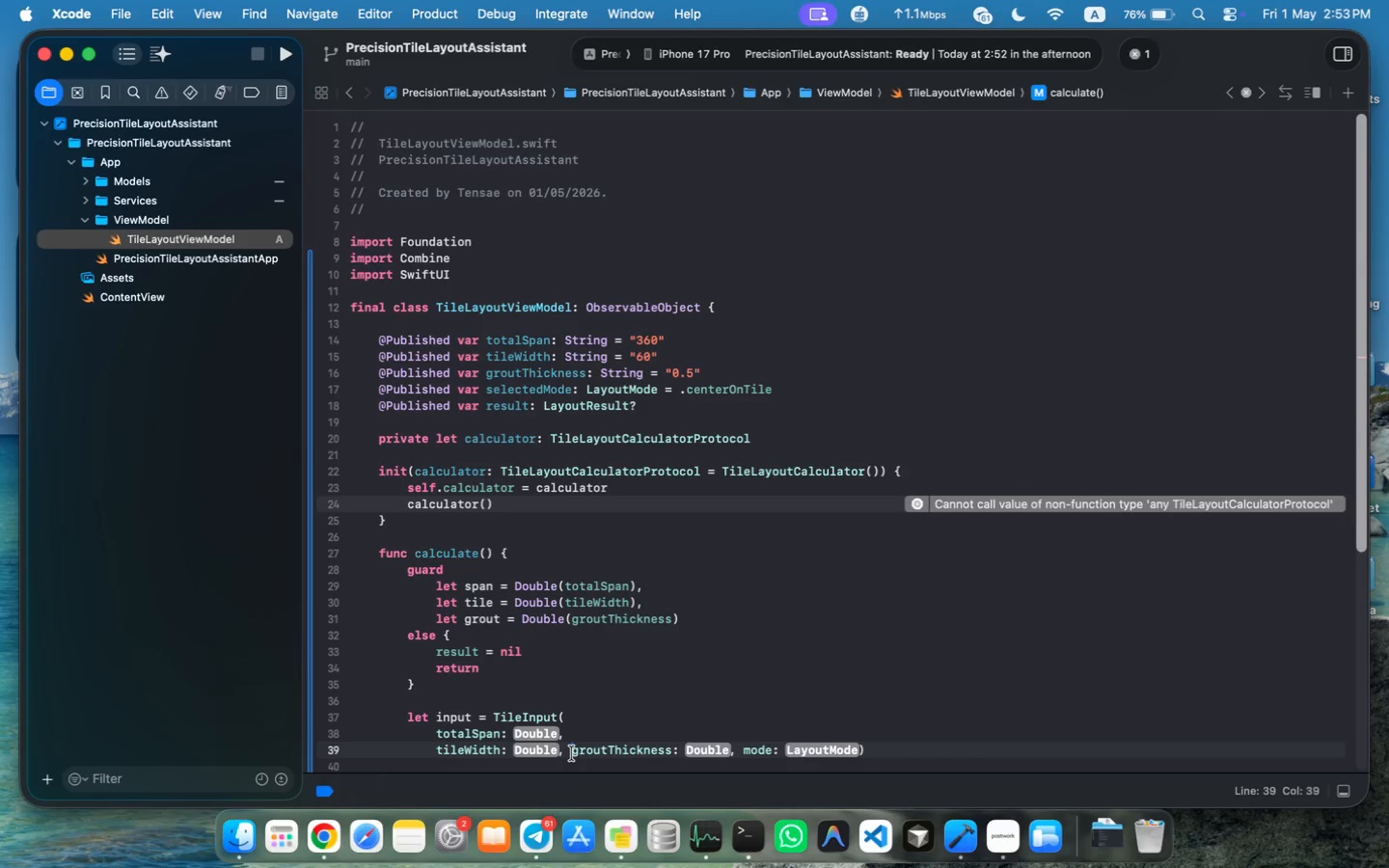 
key(Enter)
 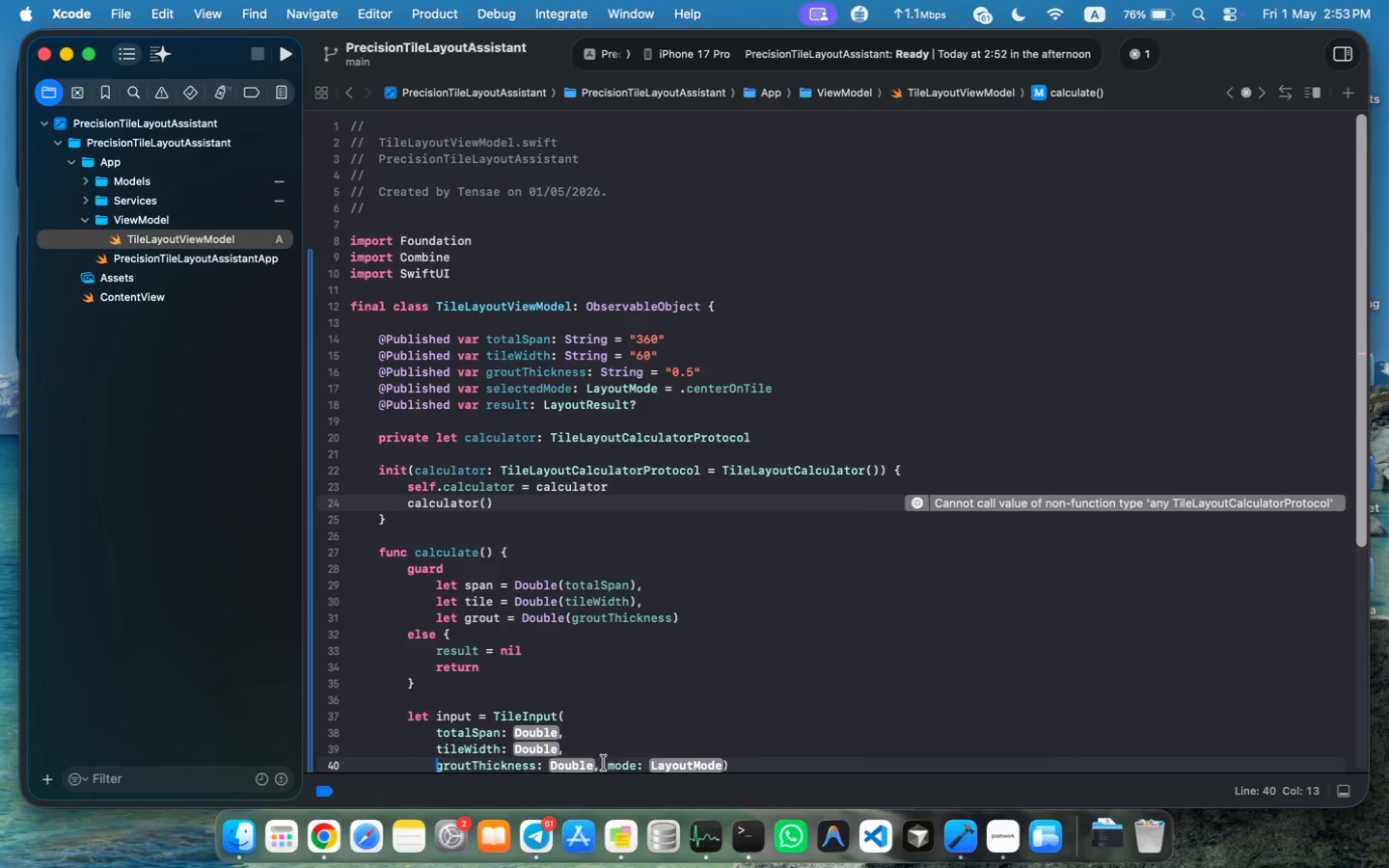 
left_click([607, 763])
 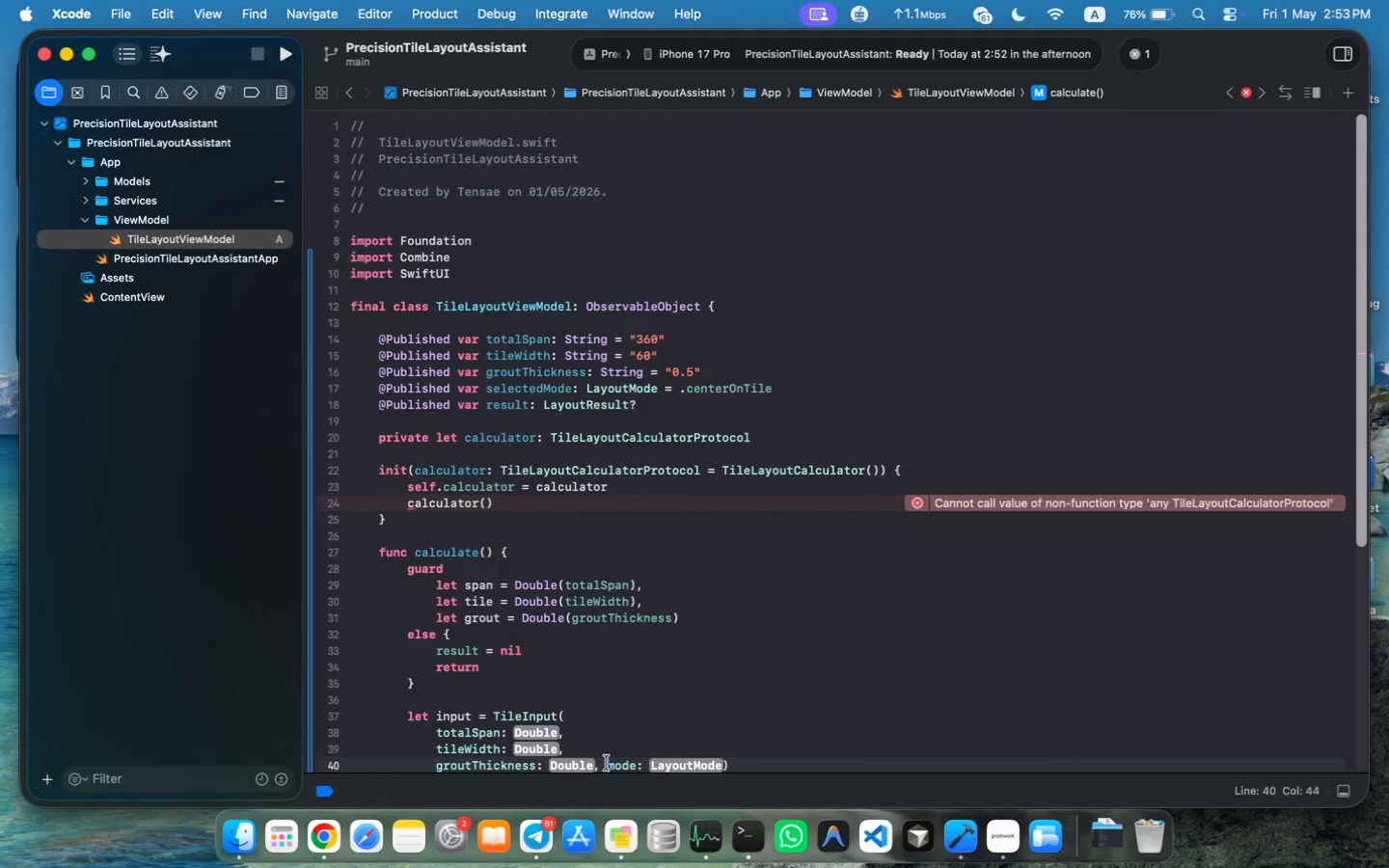 
key(Enter)
 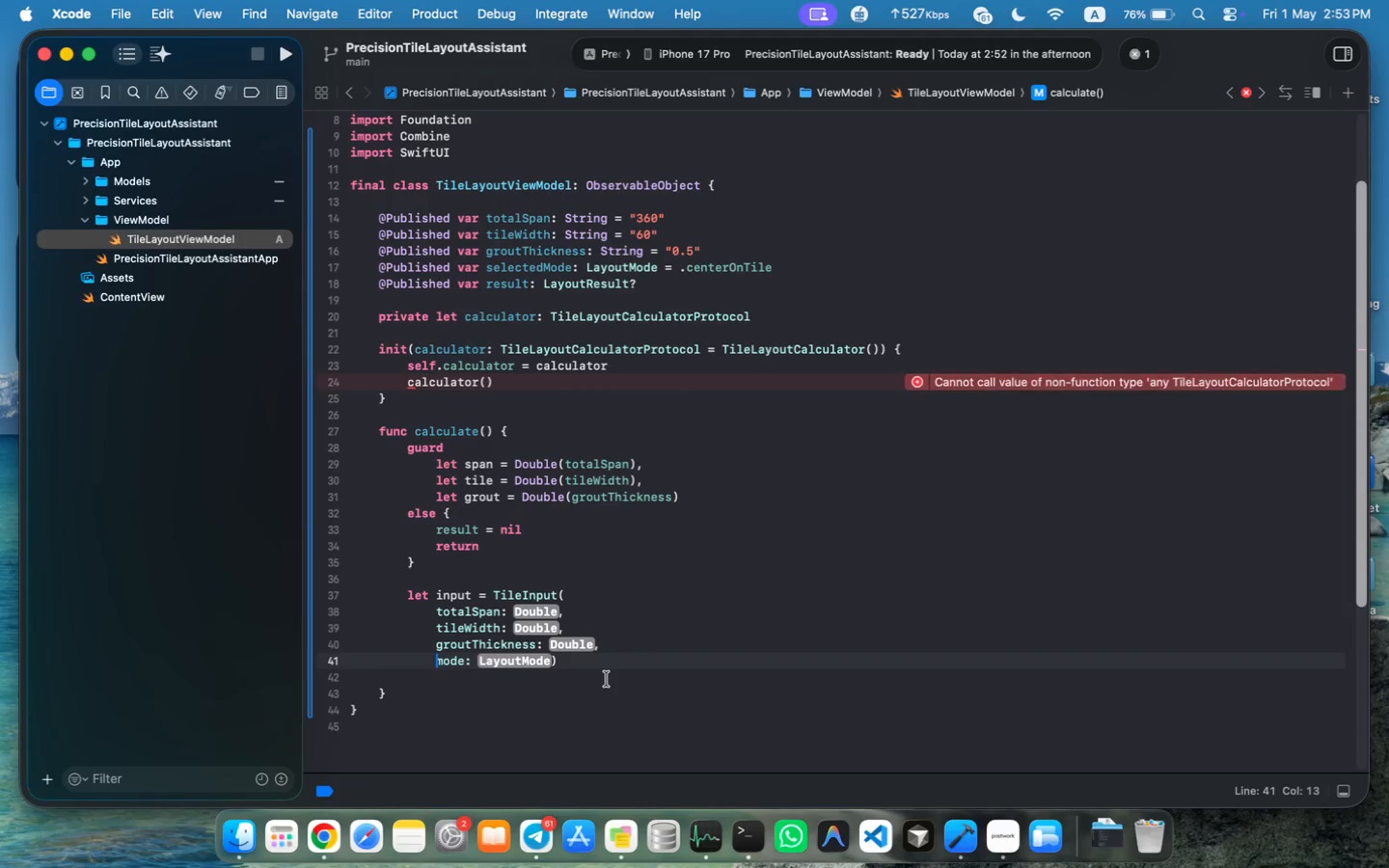 
scroll: coordinate [607, 679], scroll_direction: down, amount: 12.0
 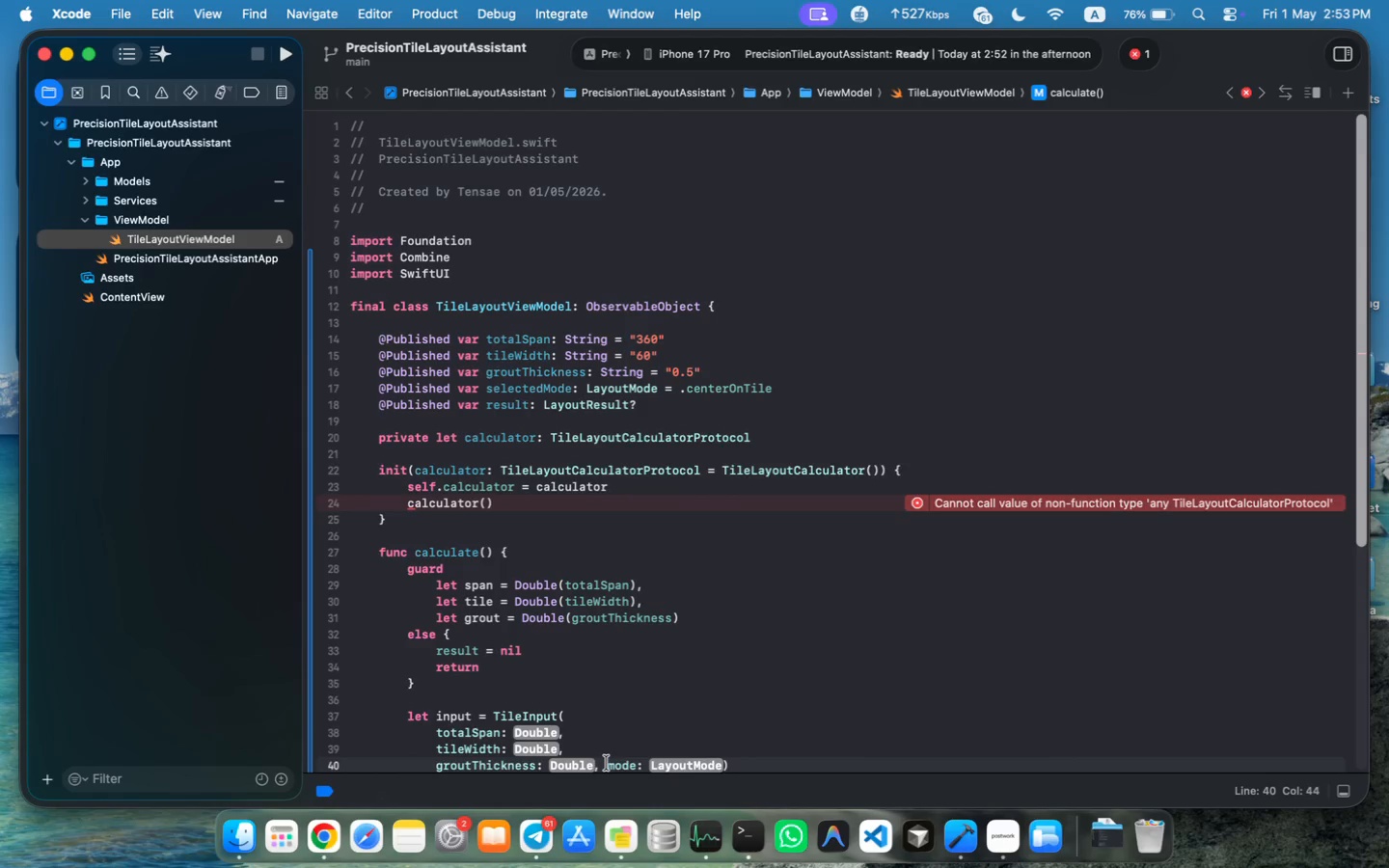 
left_click([535, 613])
 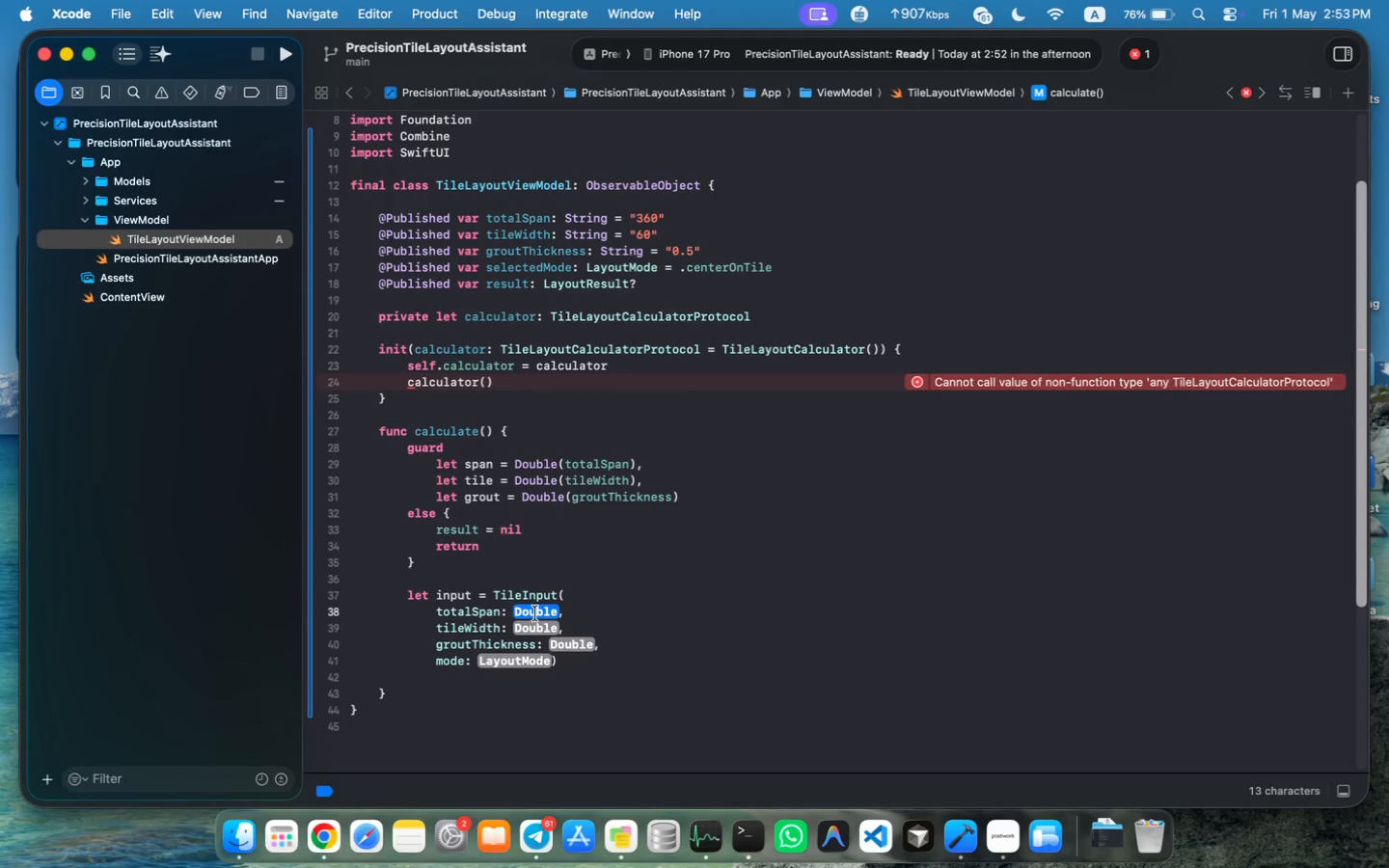 
type(span)
 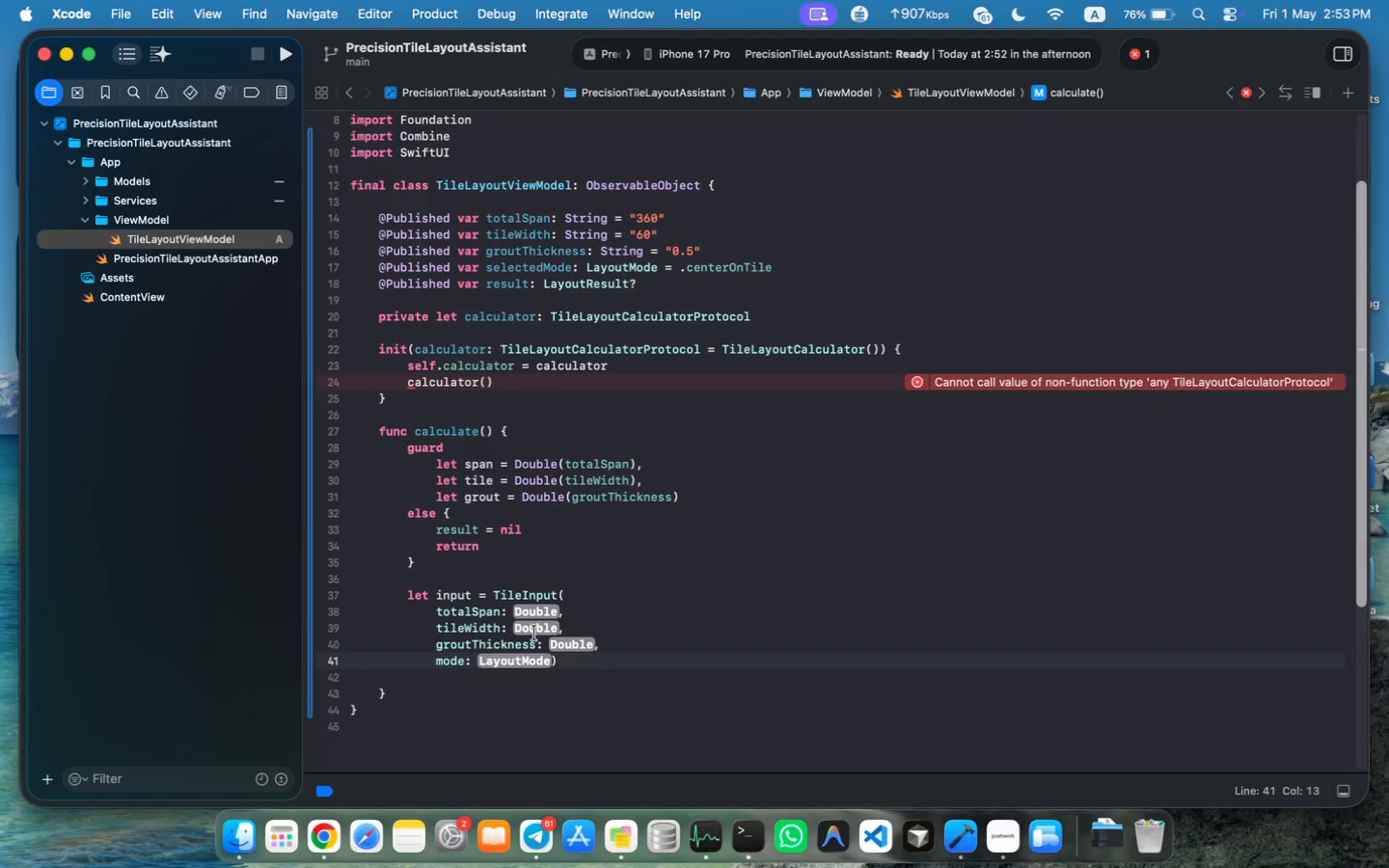 
left_click([531, 632])
 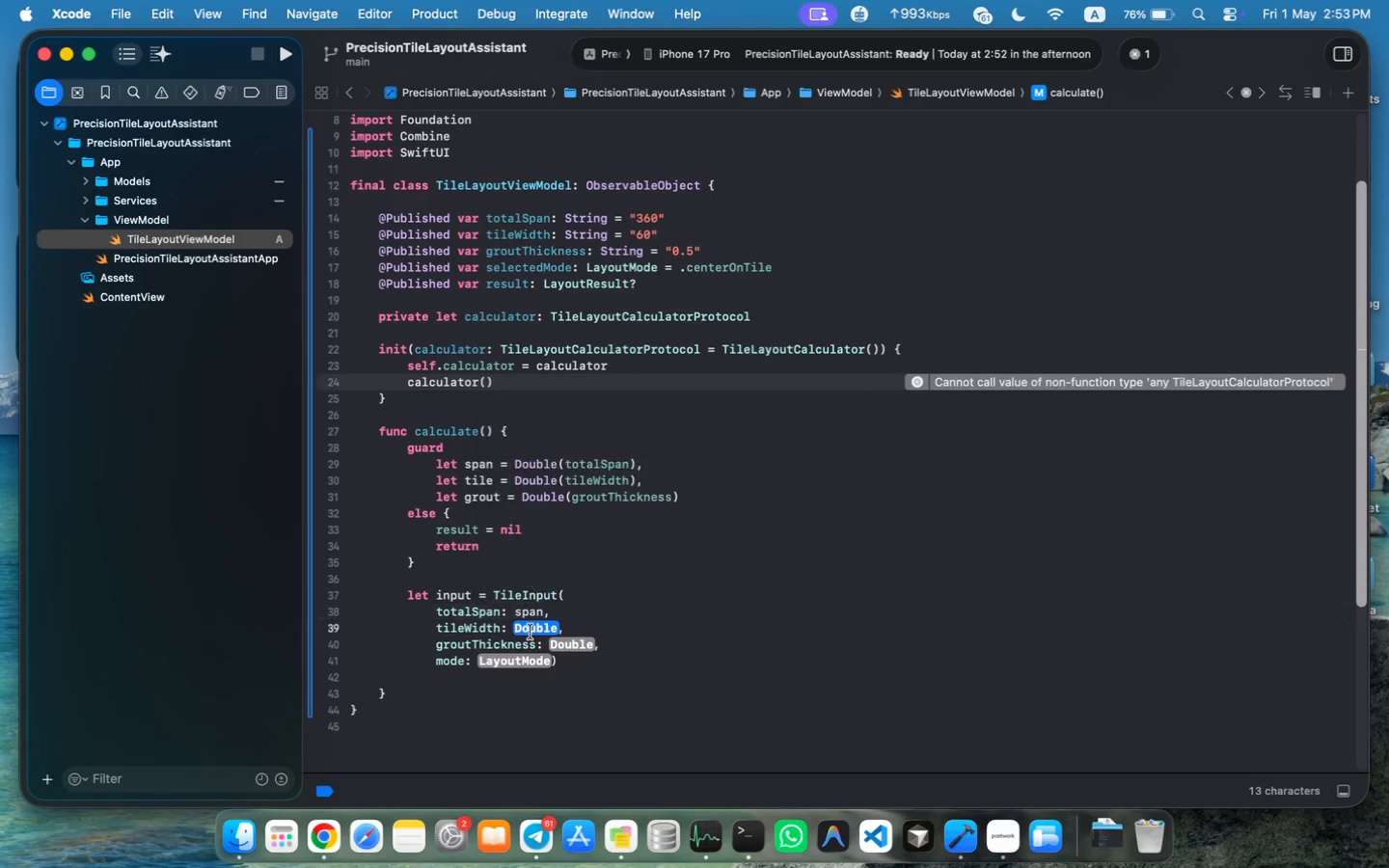 
type(tile)
 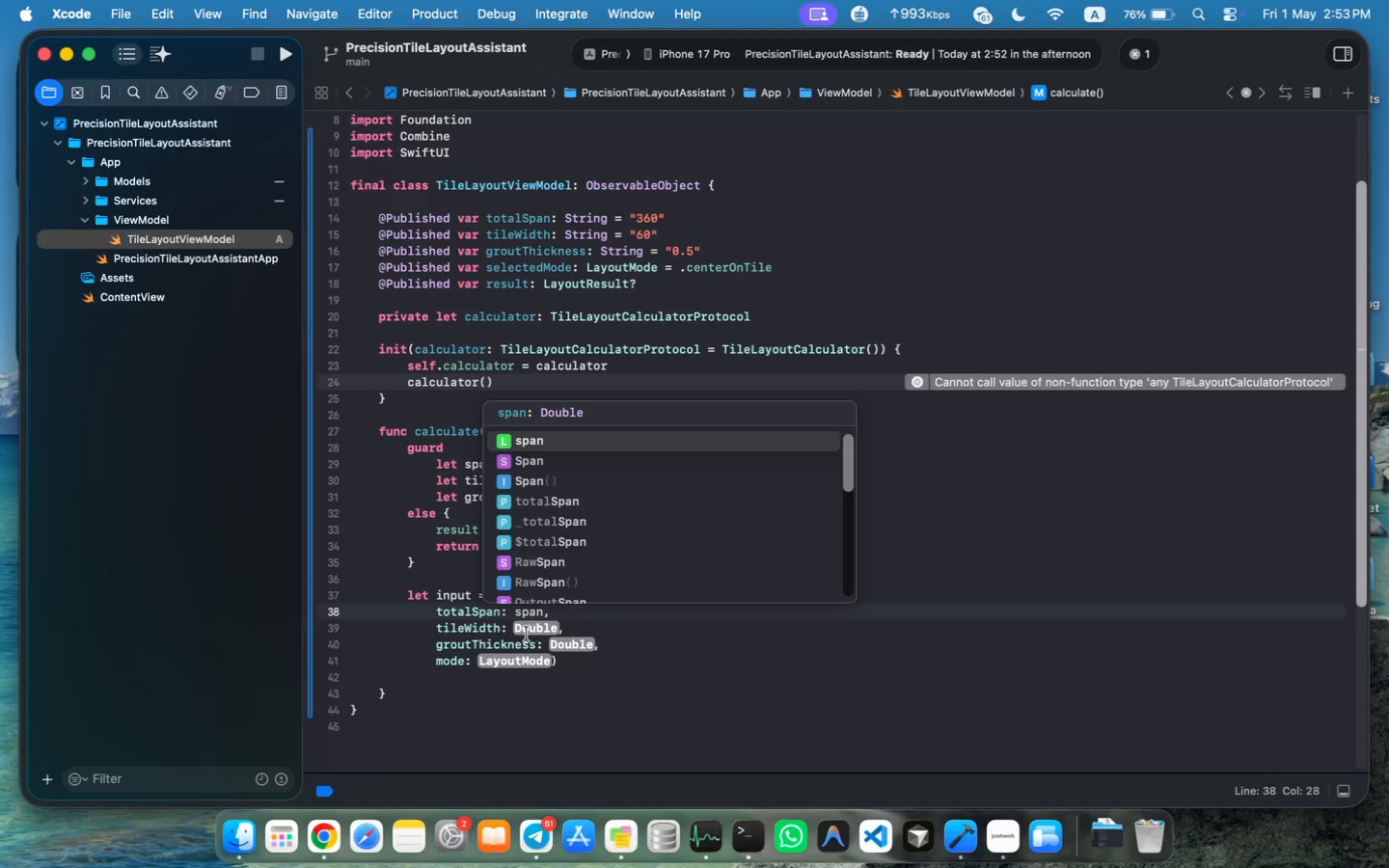 
left_click([567, 643])
 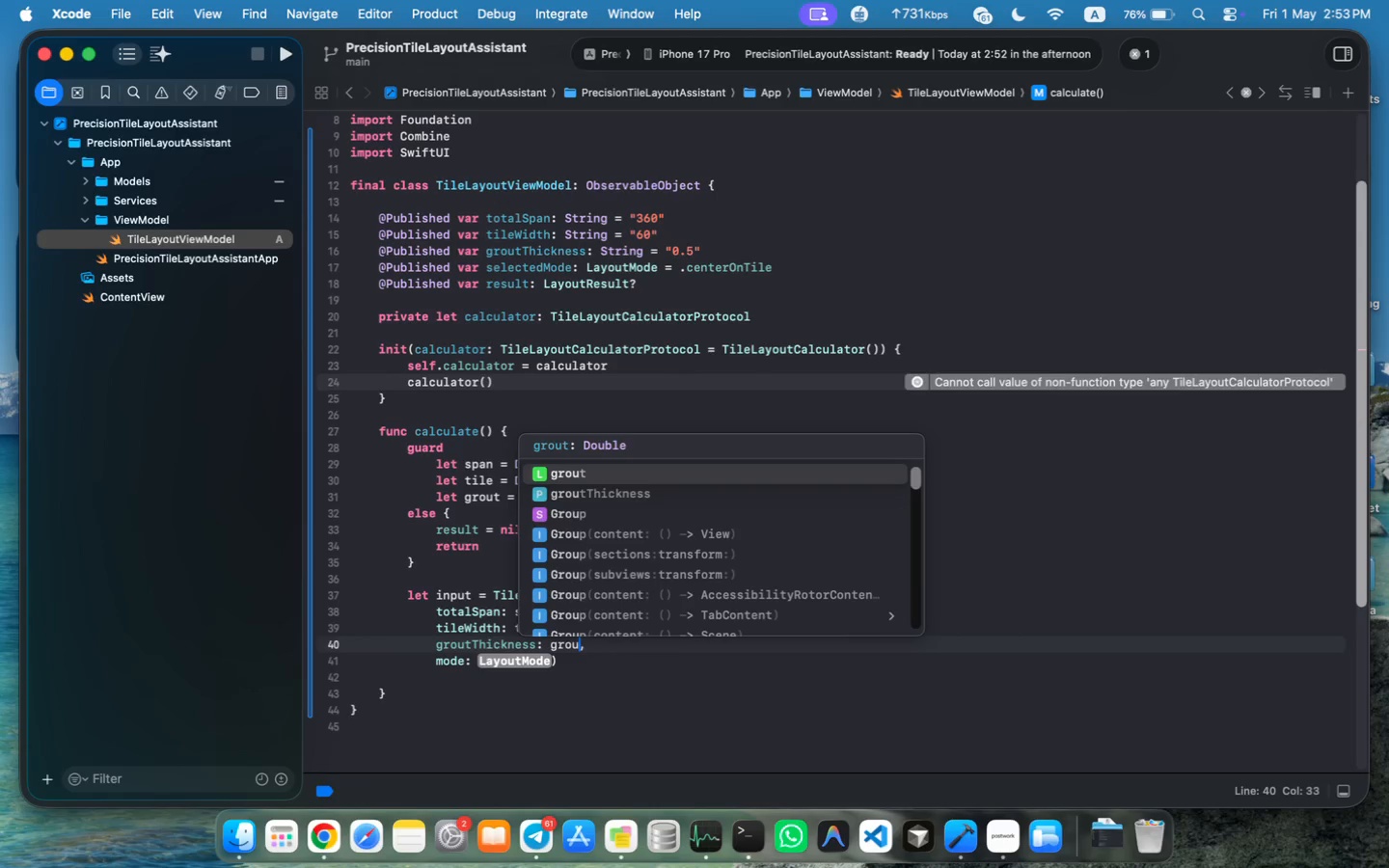 
type(grou)
key(Tab)
 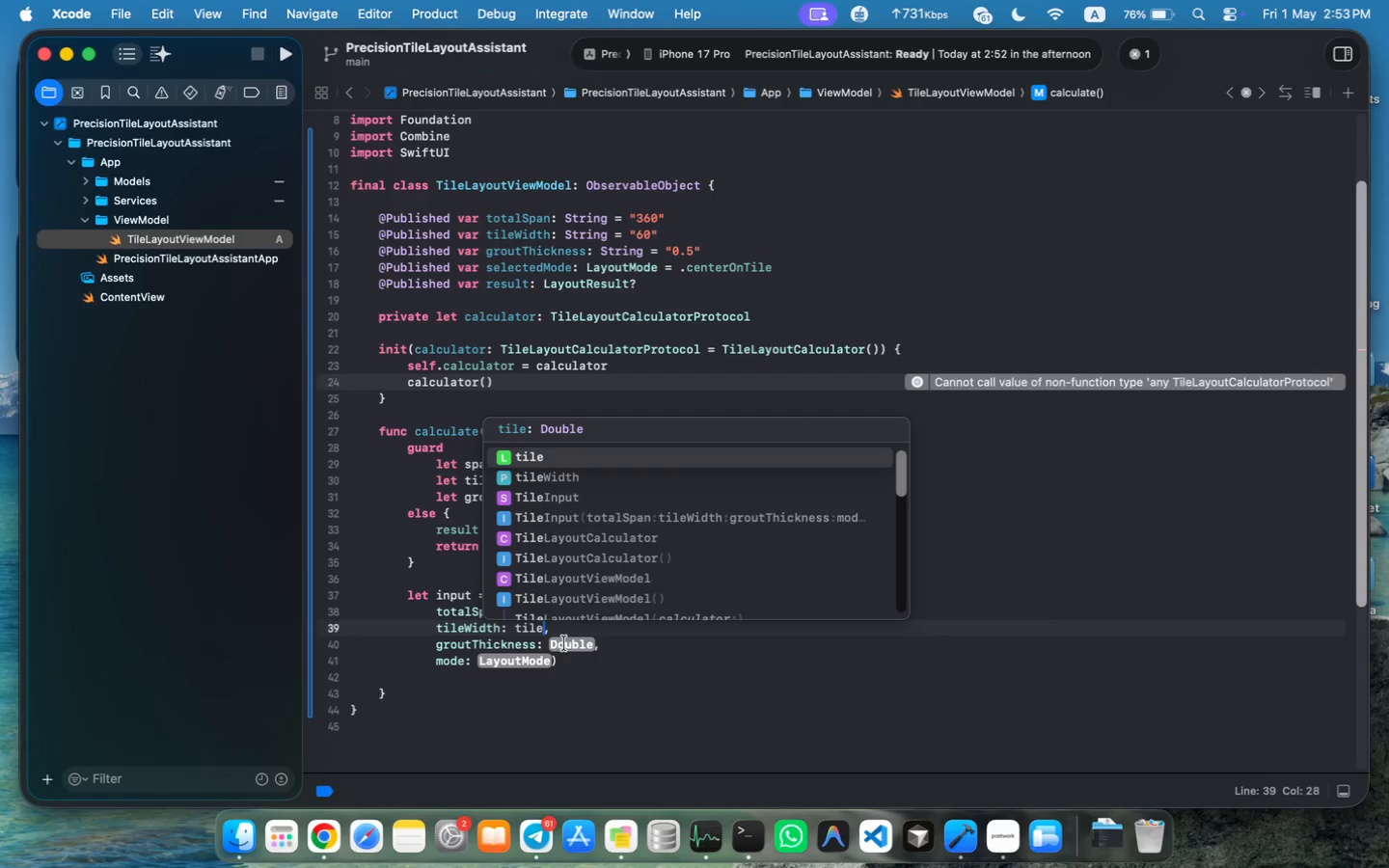 
left_click([515, 663])
 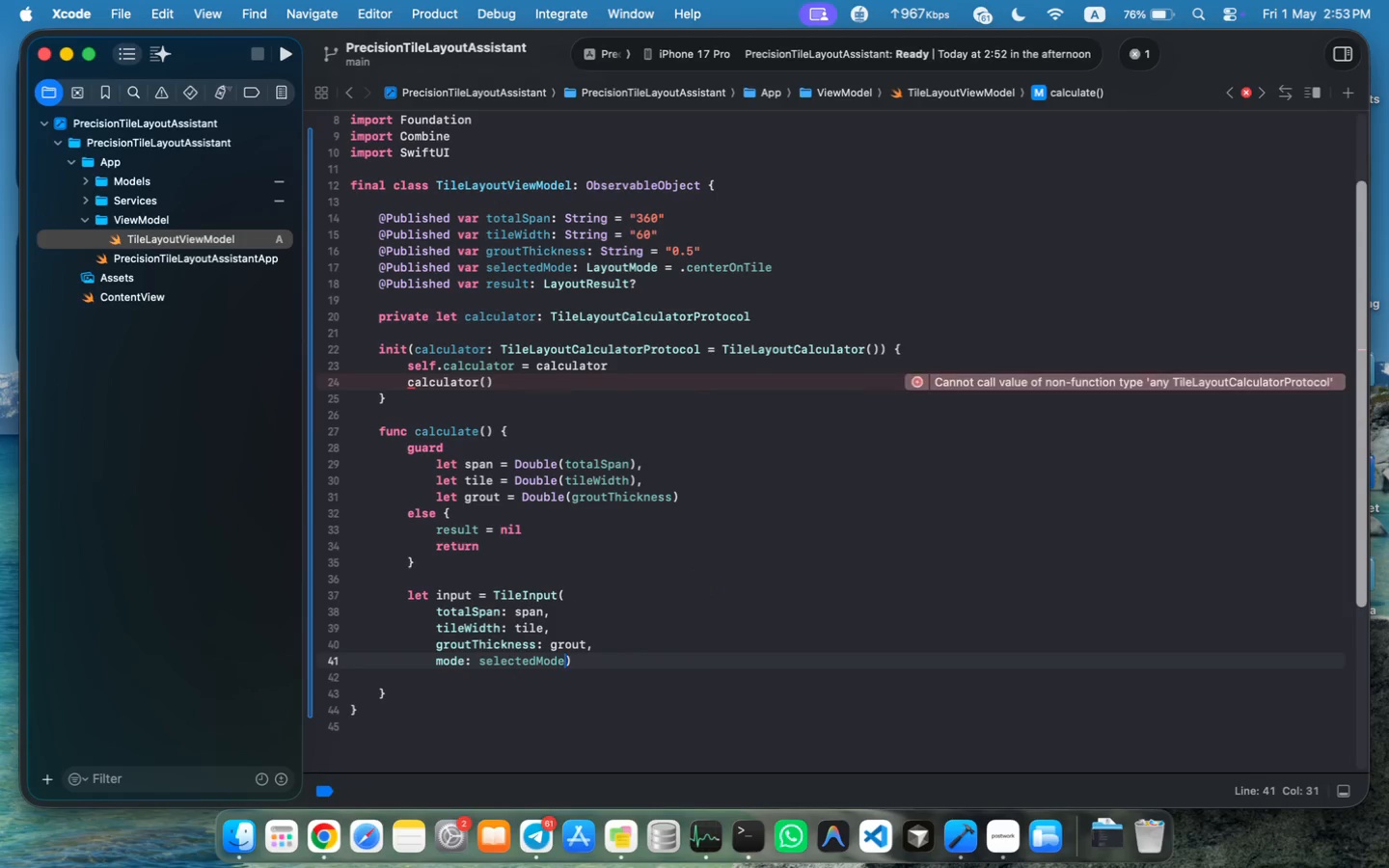 
type(selec)
key(Tab)
 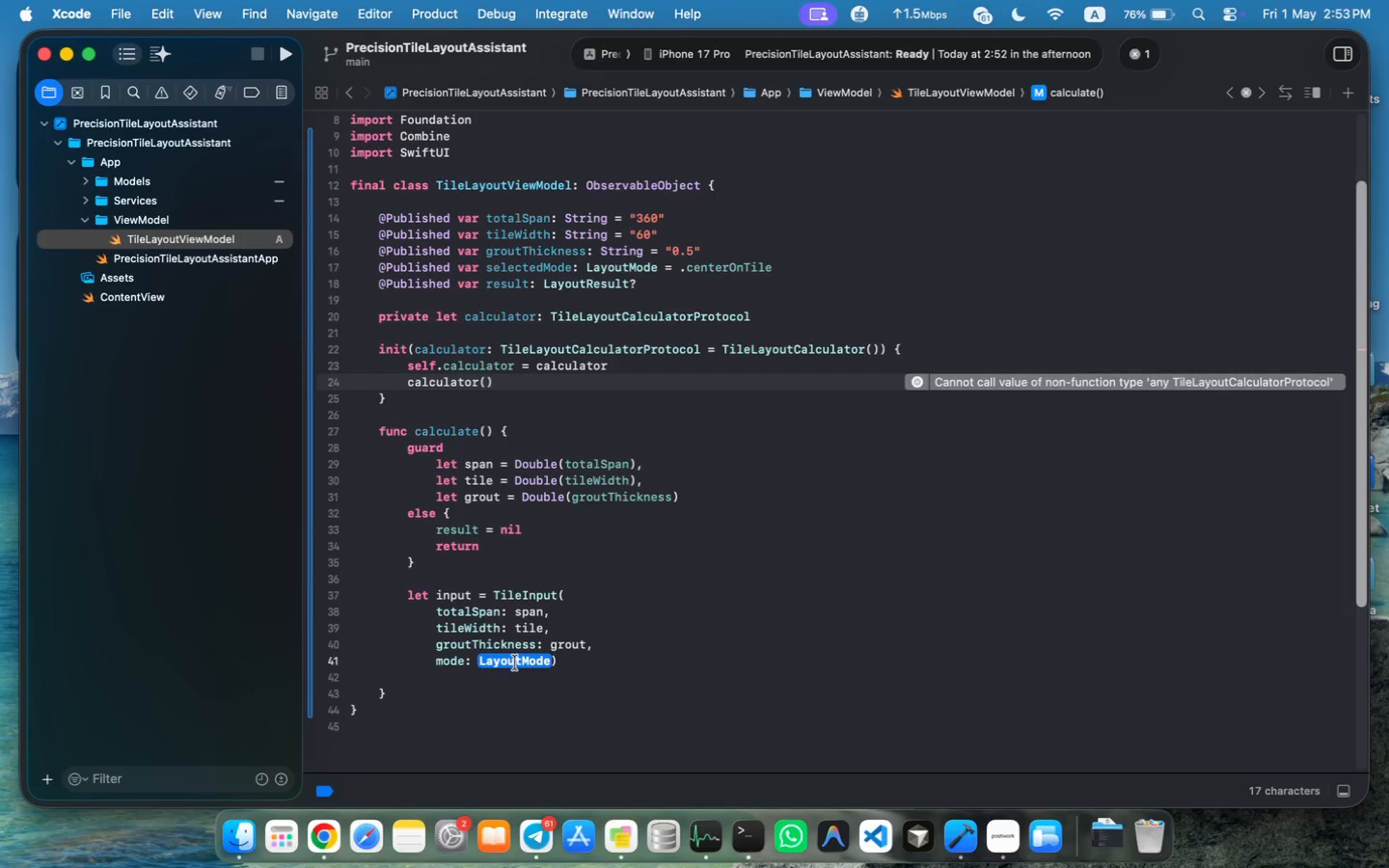 
key(ArrowRight)
 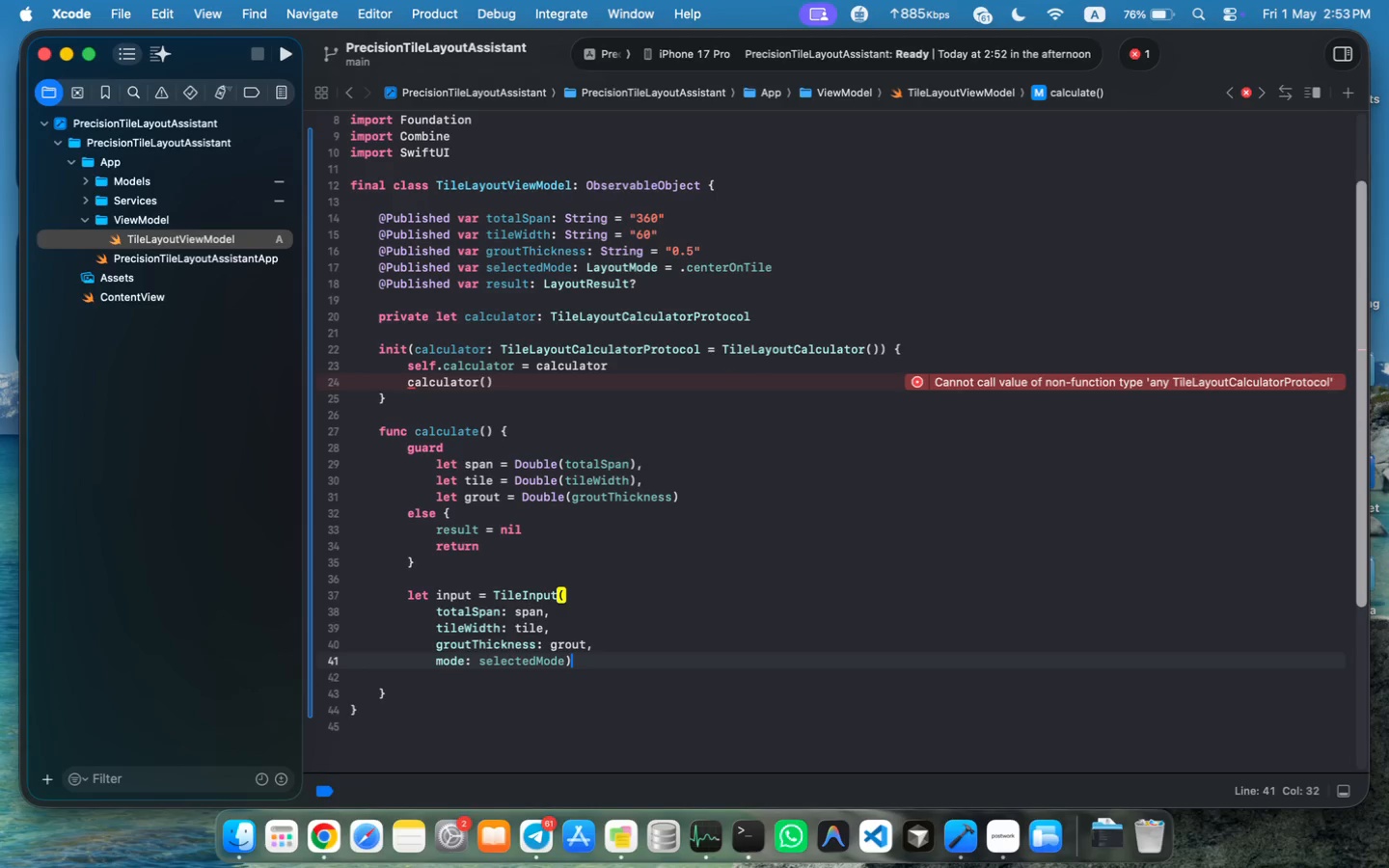 
key(ArrowLeft)
 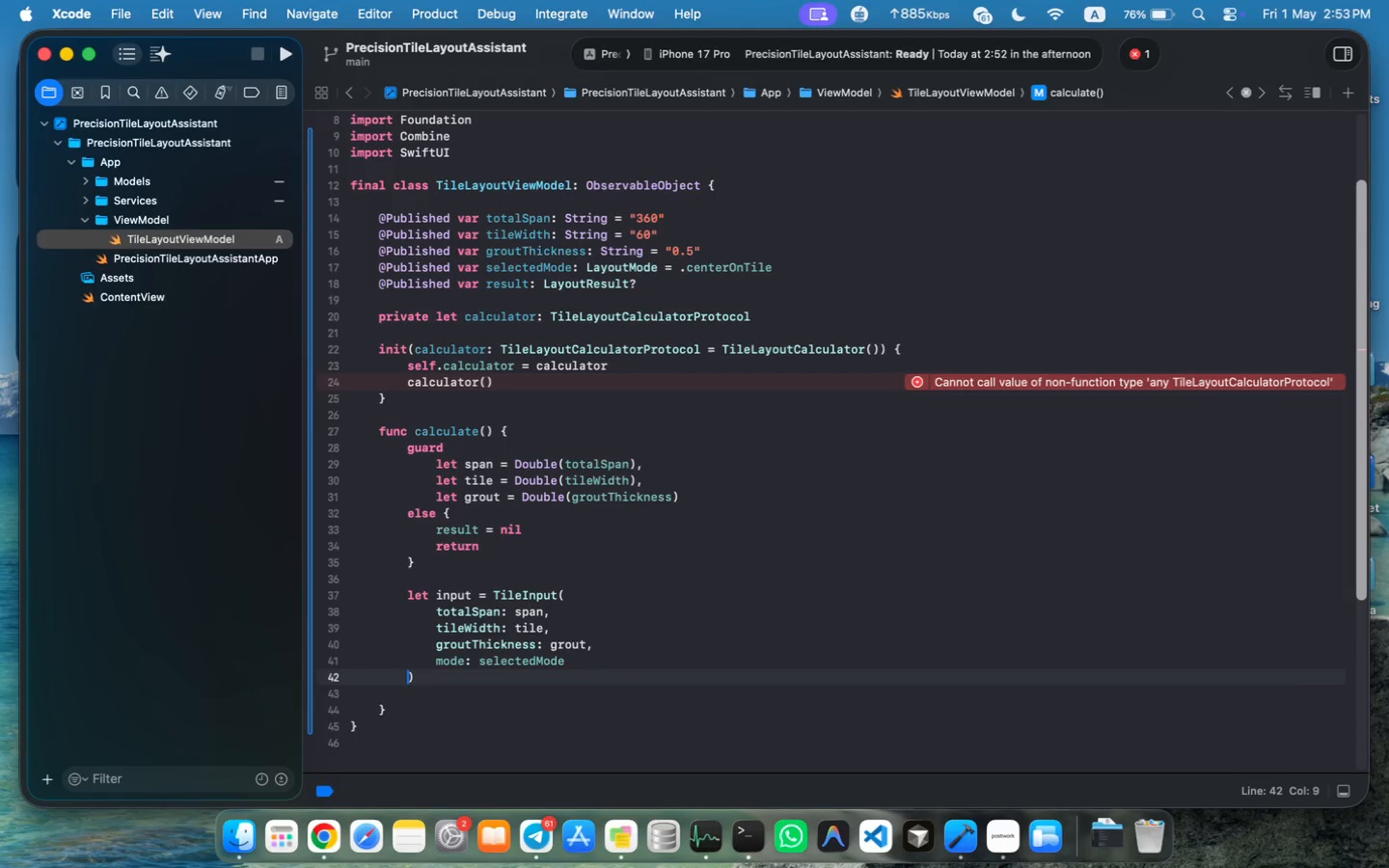 
key(Enter)
 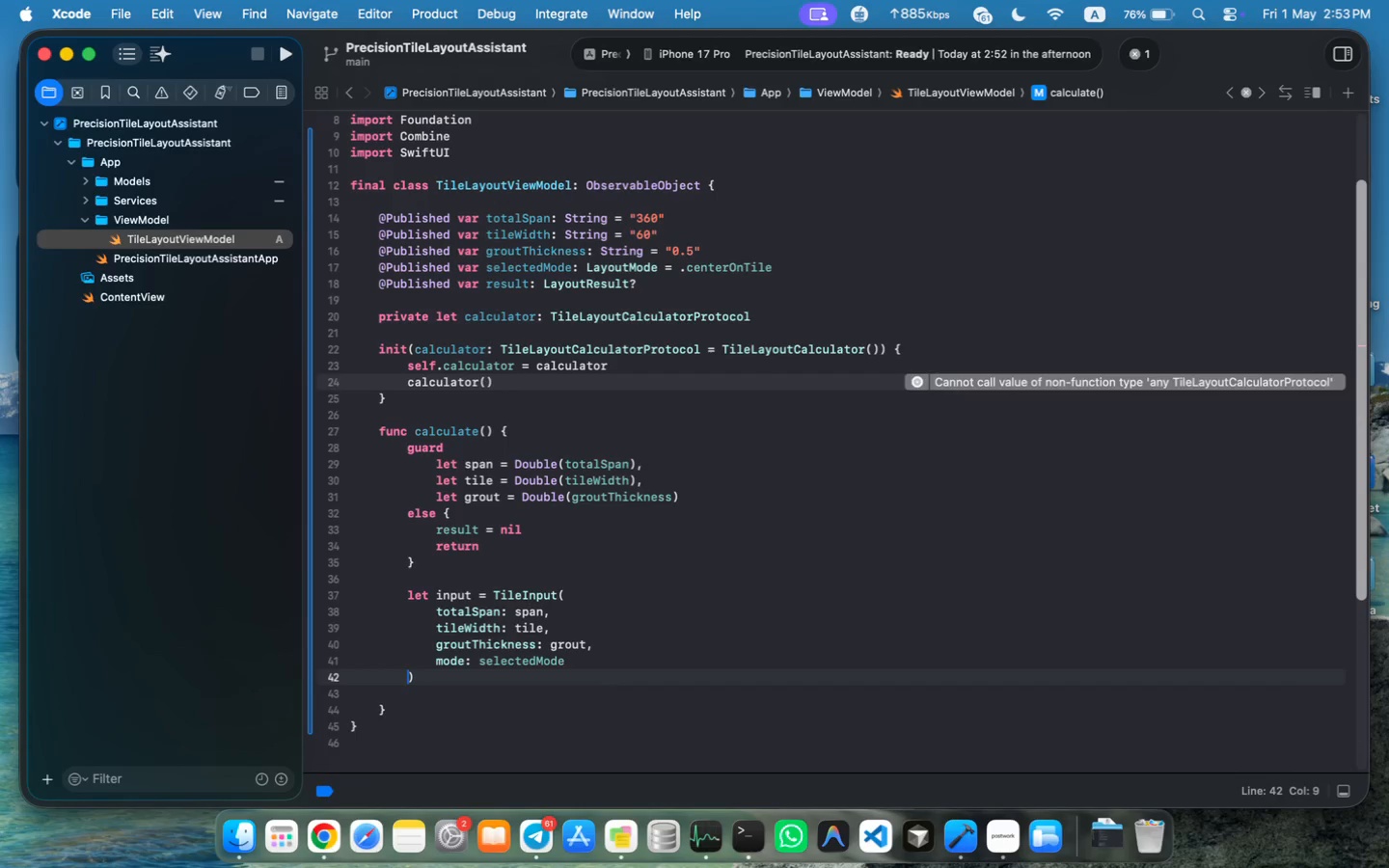 
key(ArrowRight)
 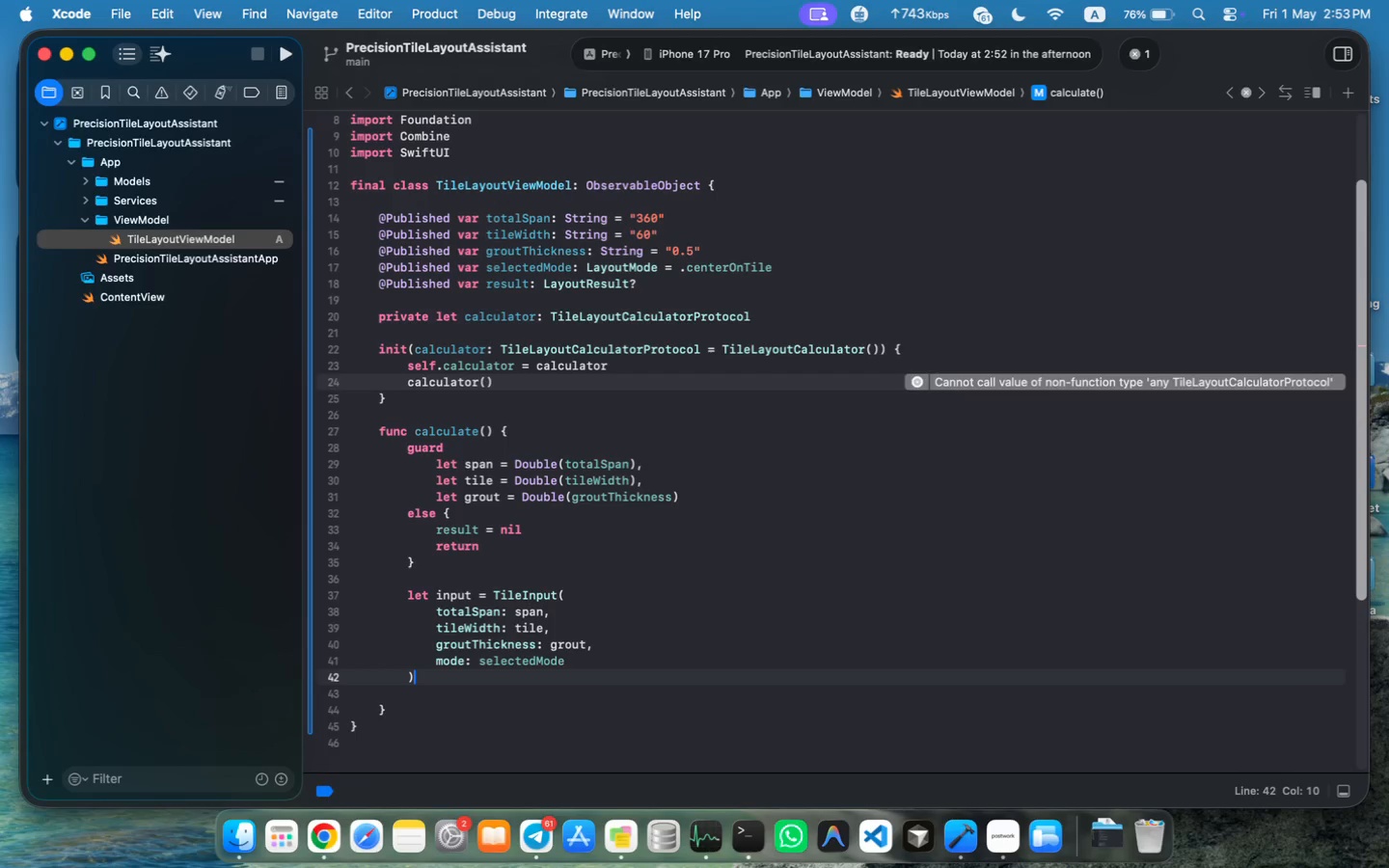 
key(Enter)
 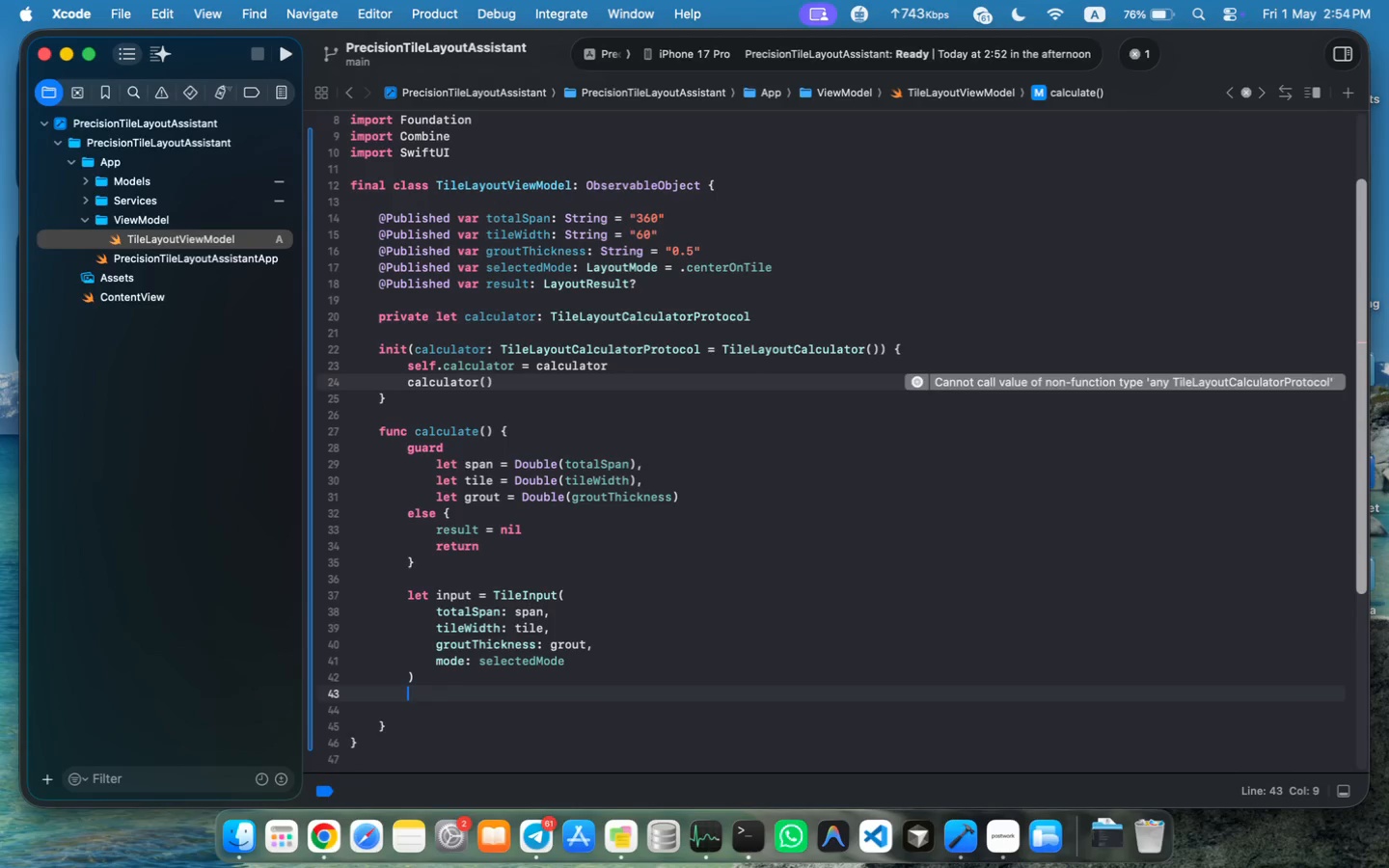 
key(Enter)
 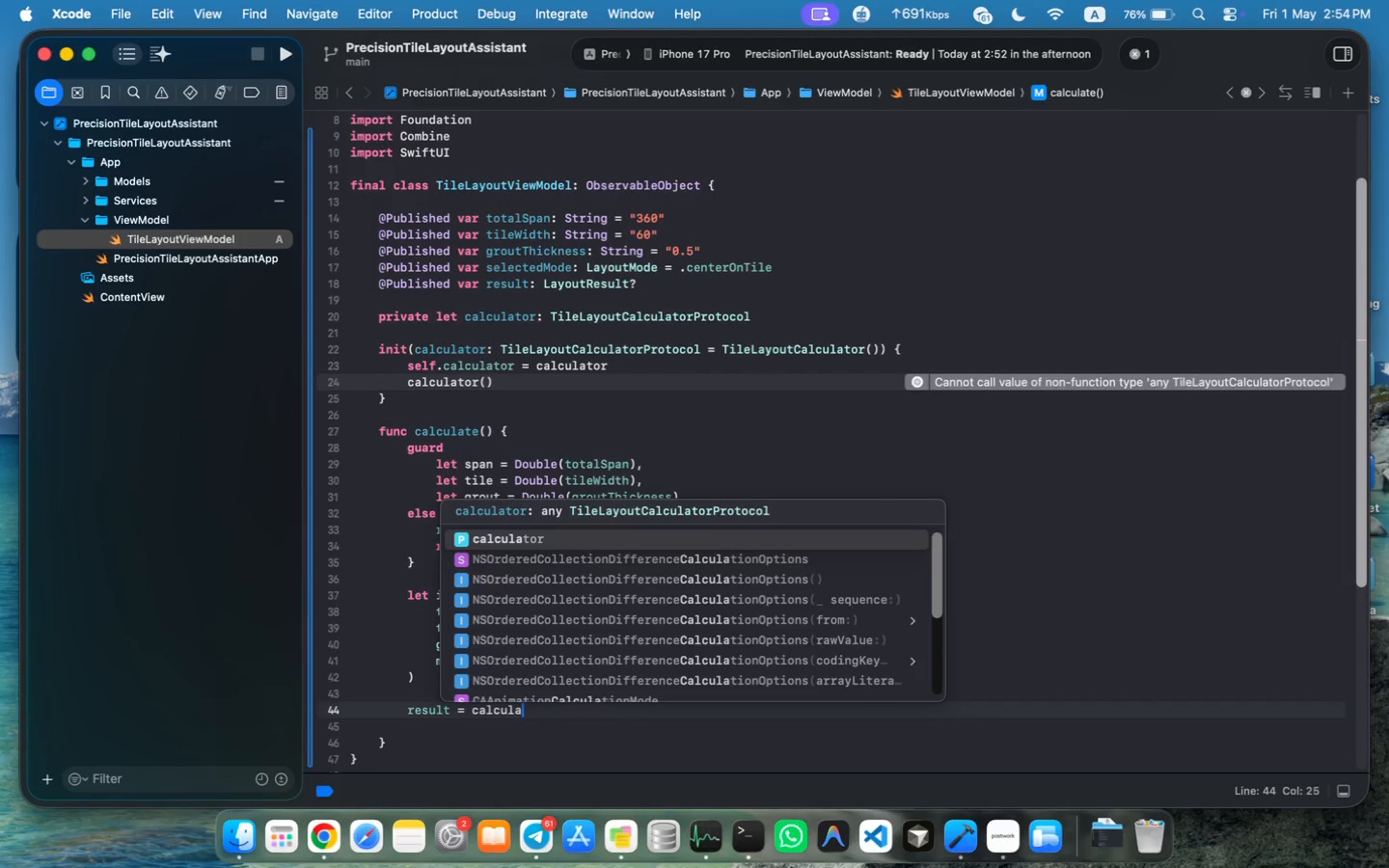 
type(result = calculator.ca)
 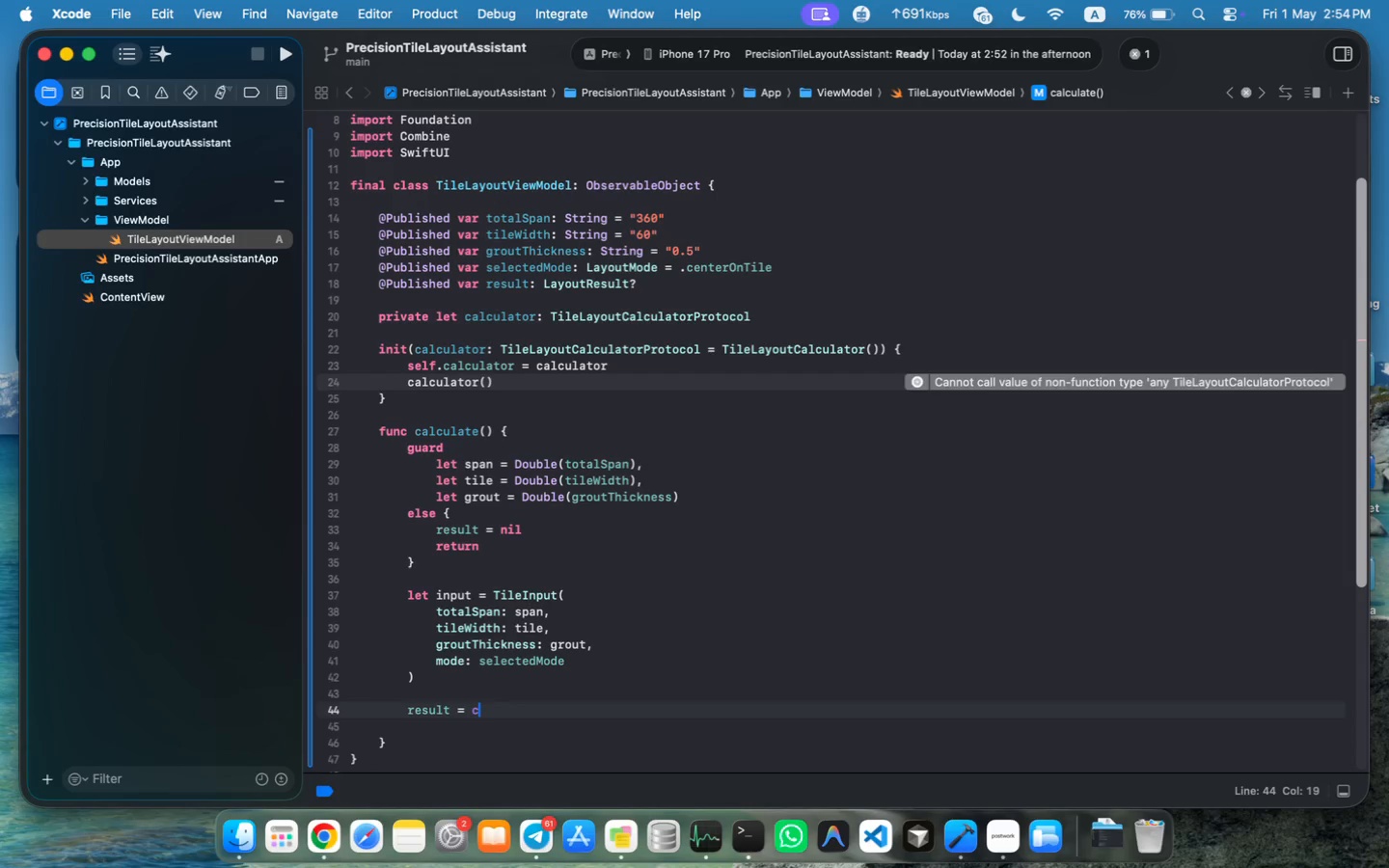 
key(Enter)
 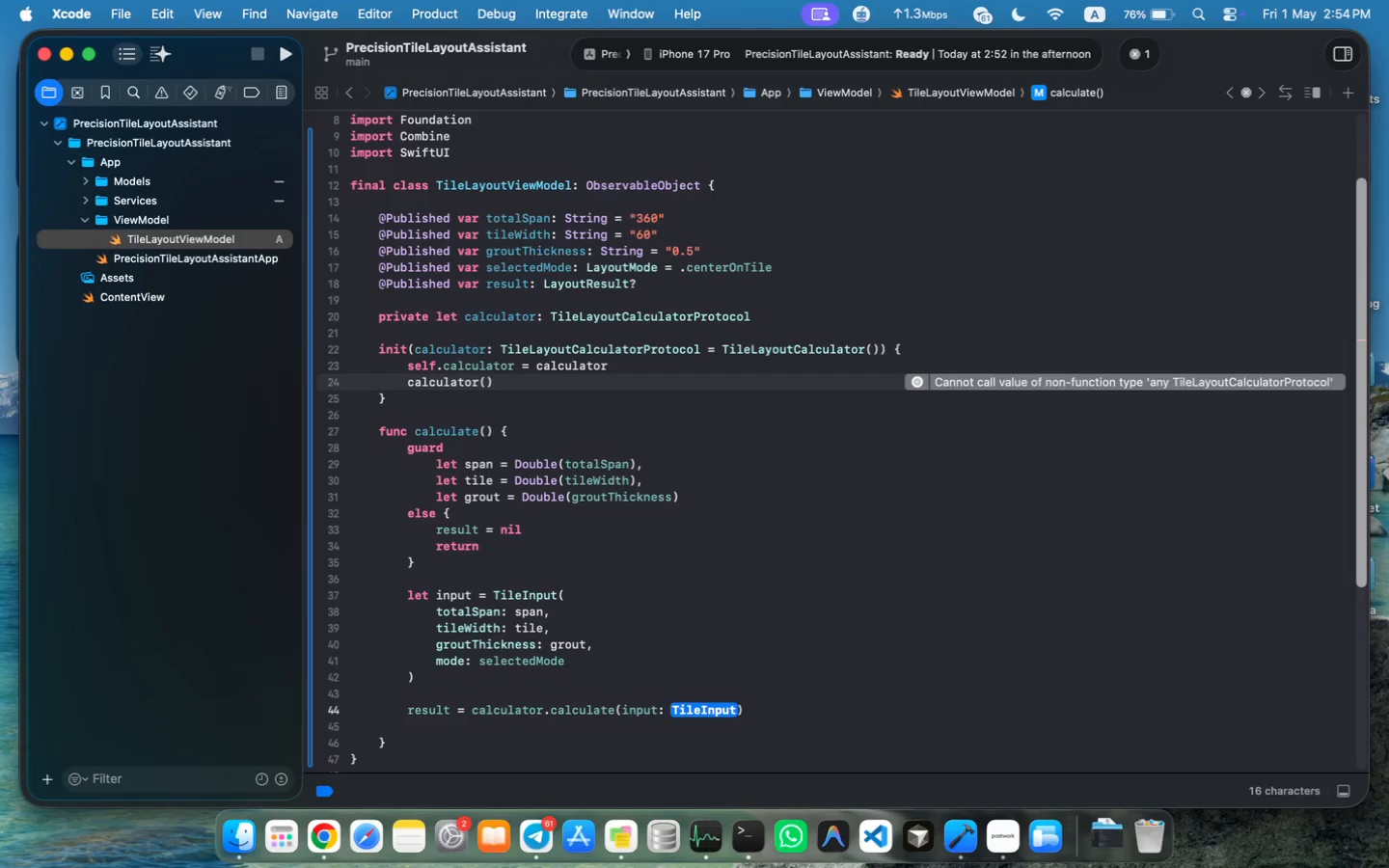 
type(input)
 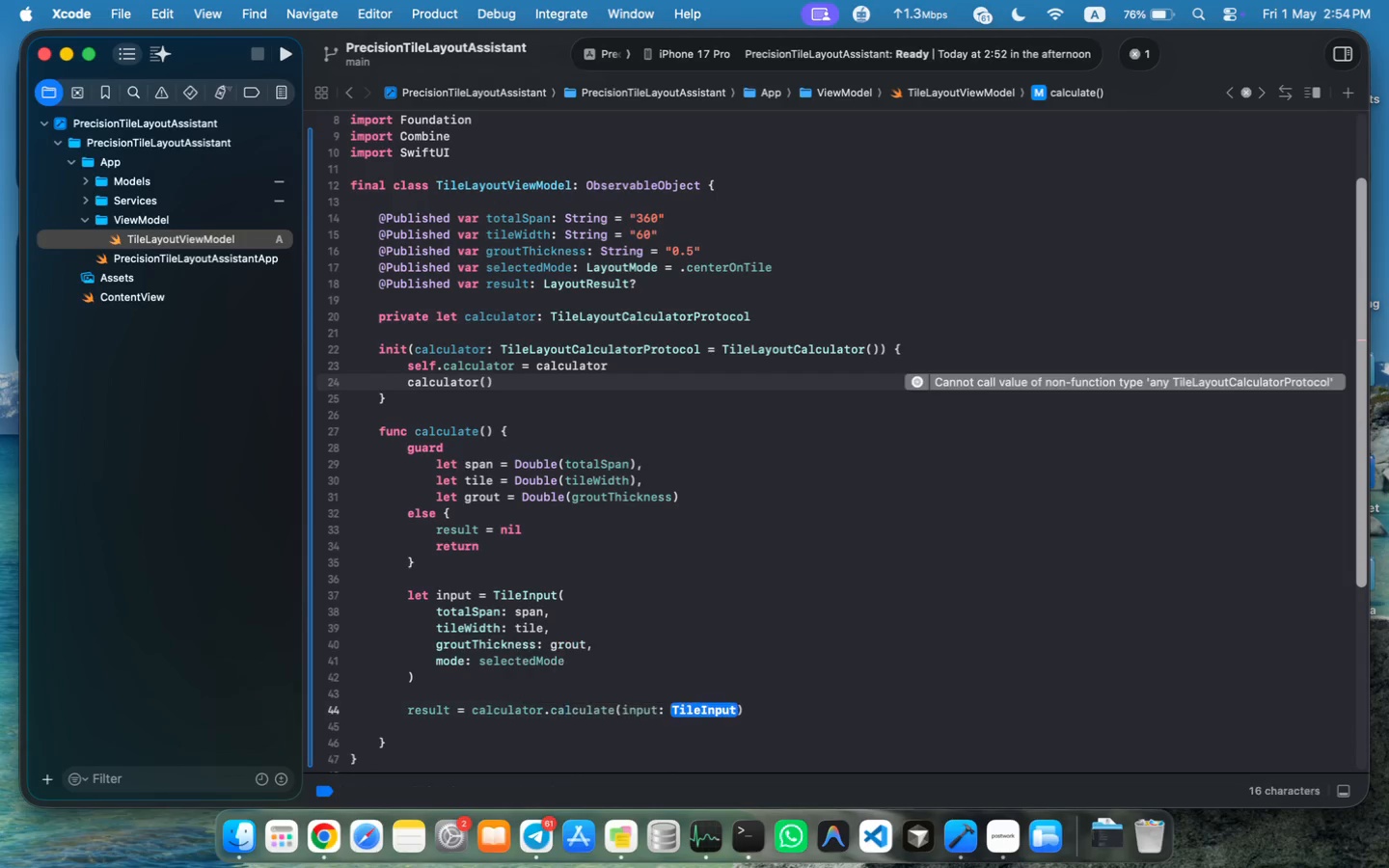 
key(Meta+A)
 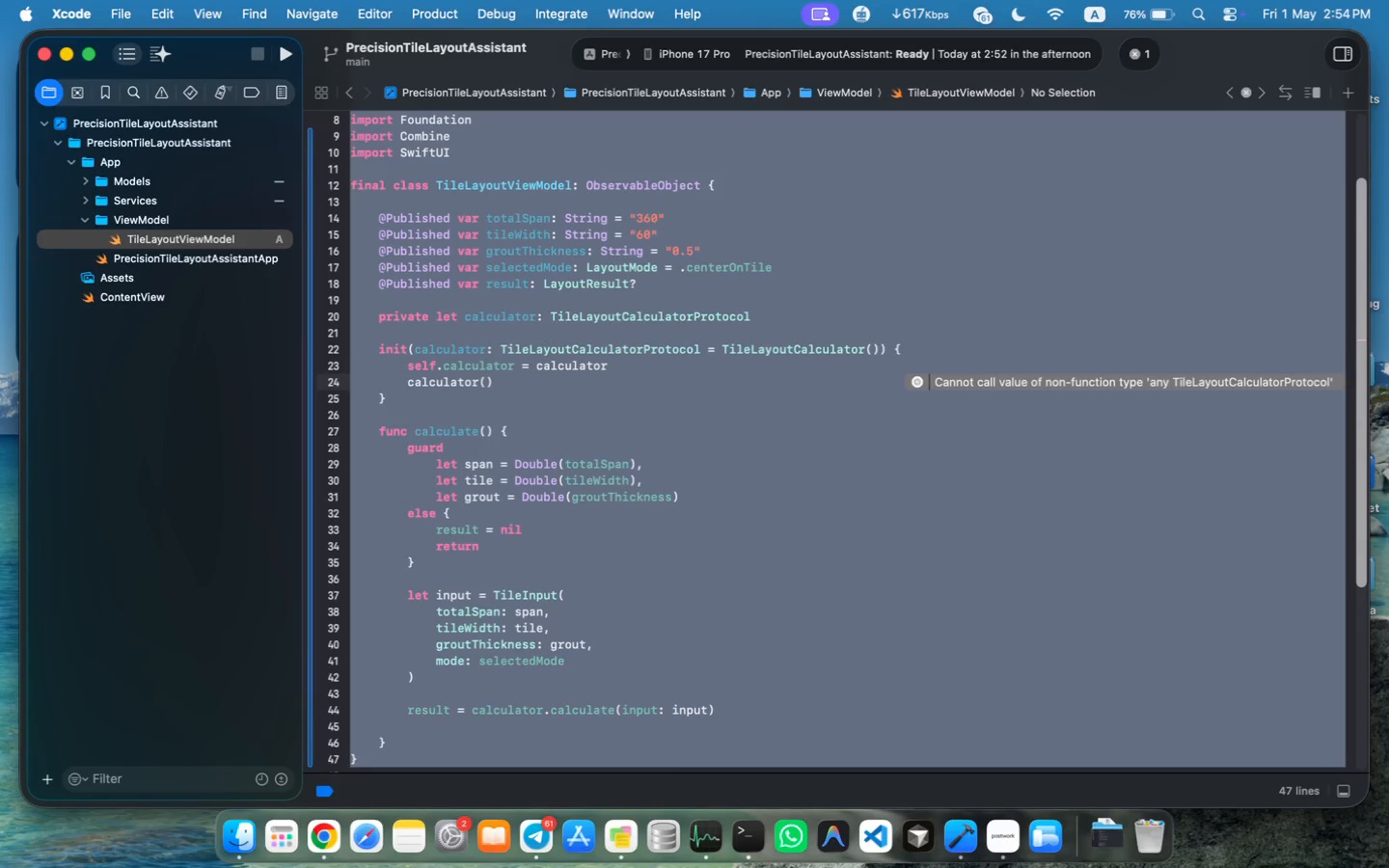 
key(Meta+S)
 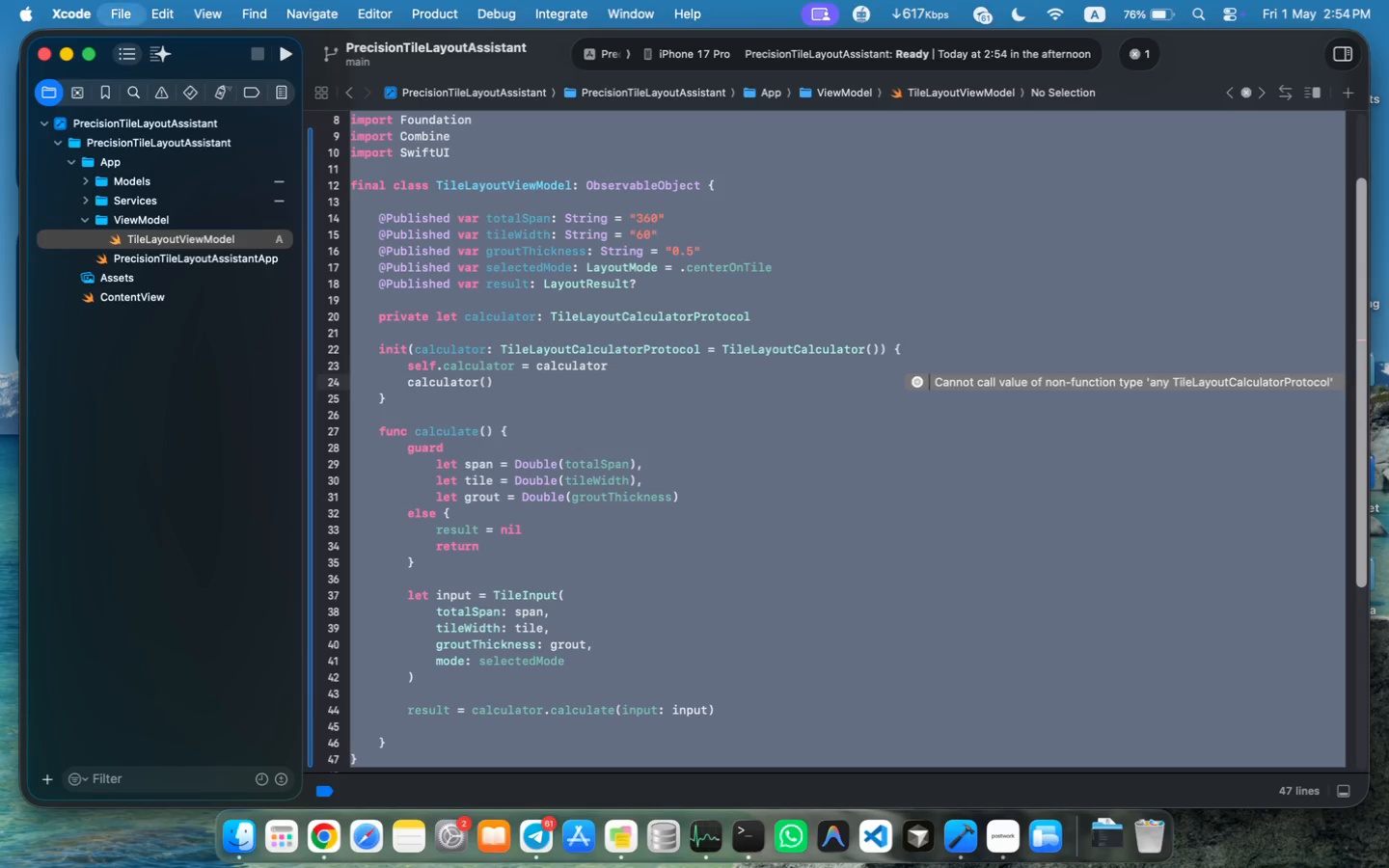 
key(Meta+S)
 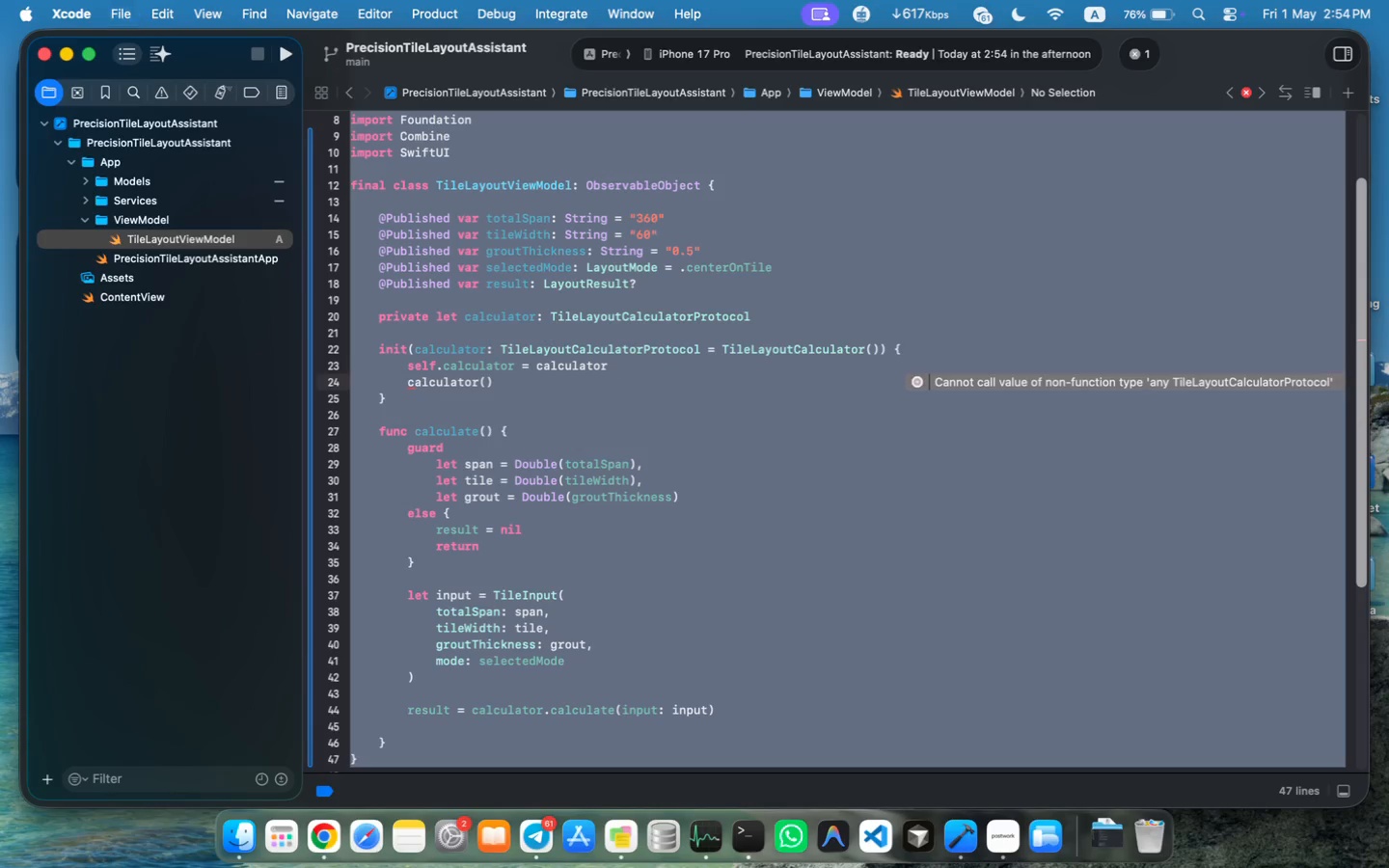 
key(Meta+S)
 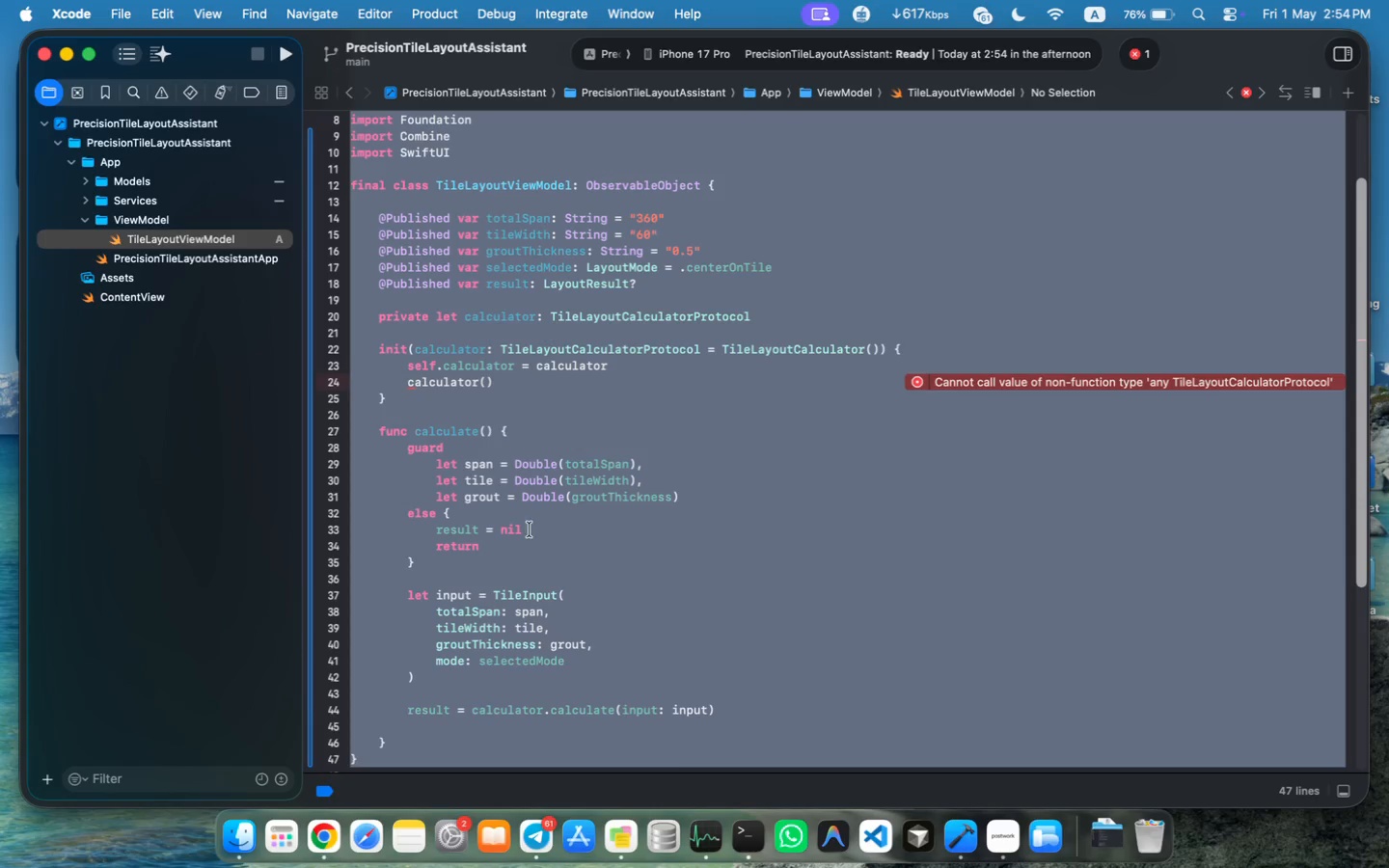 
left_click([597, 541])
 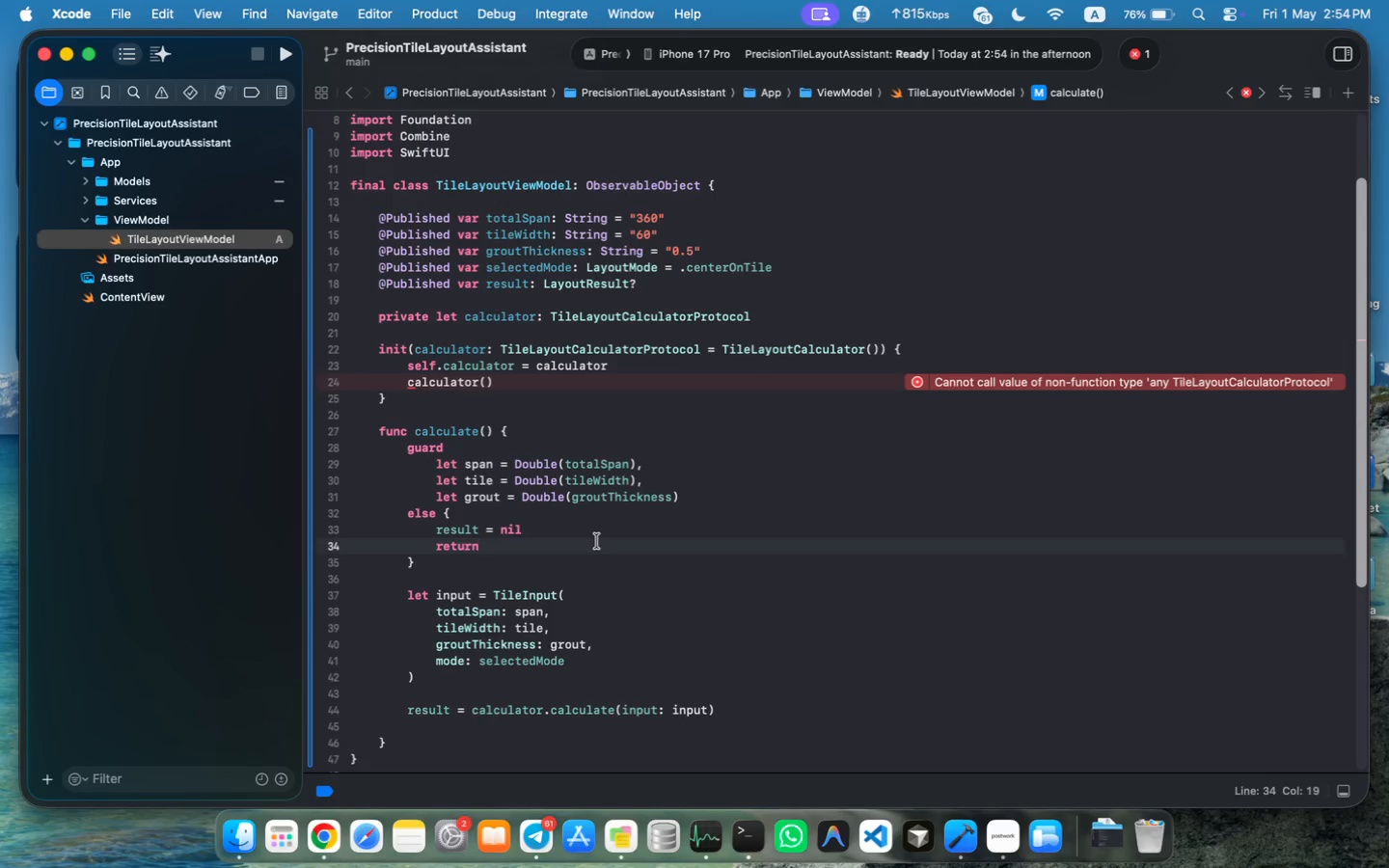 
wait(5.31)
 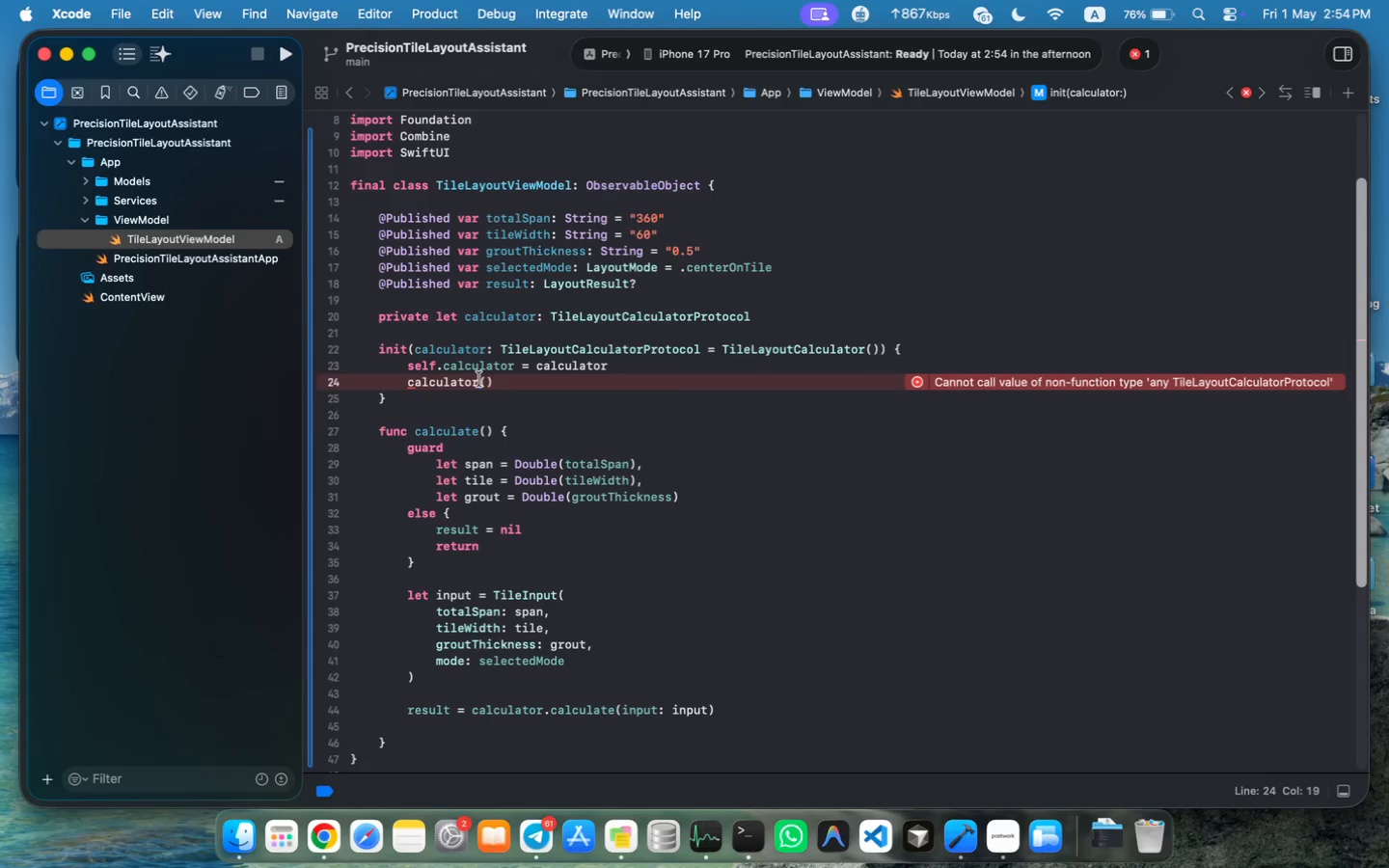 
key(Backspace)
 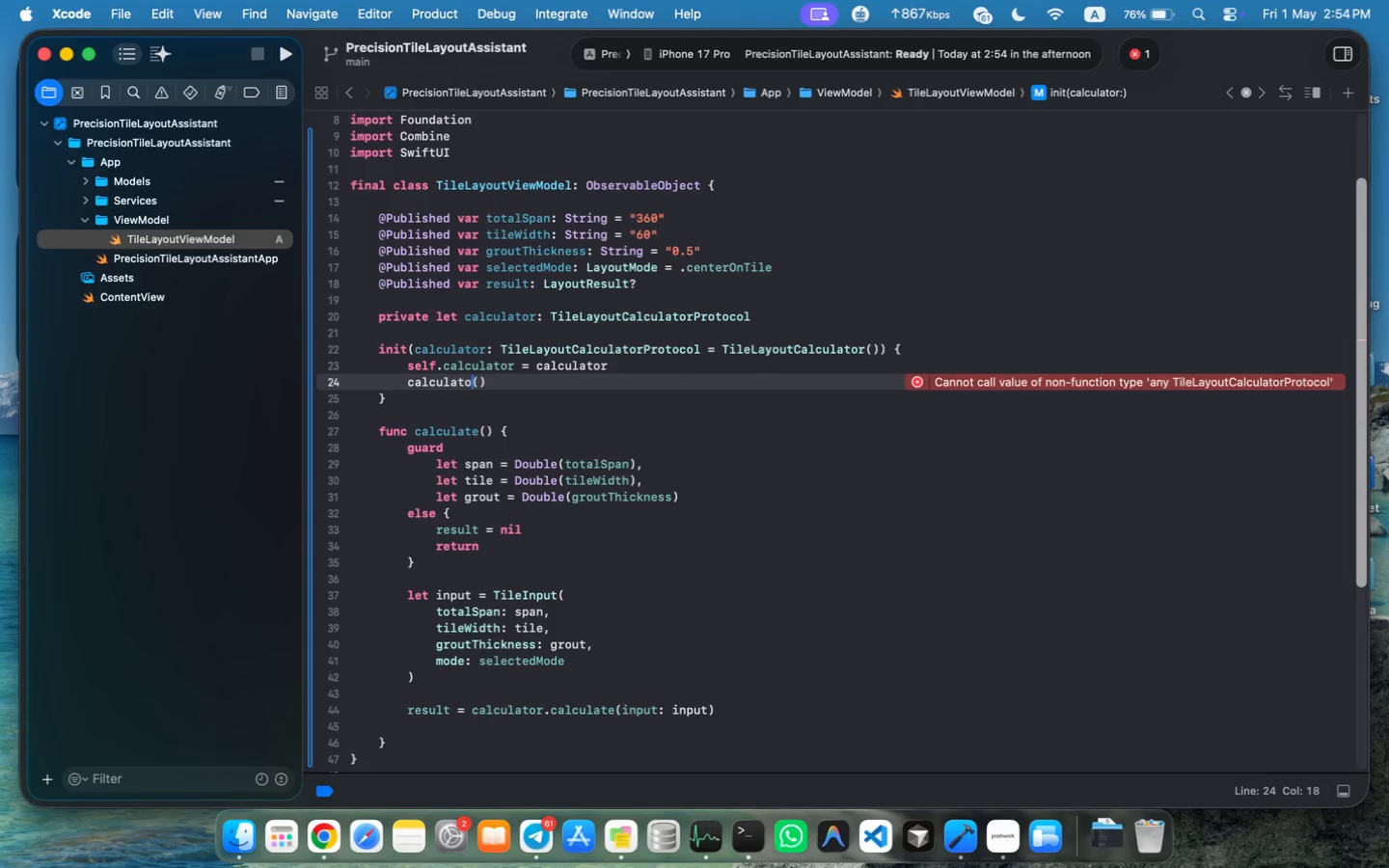 
key(Backspace)
 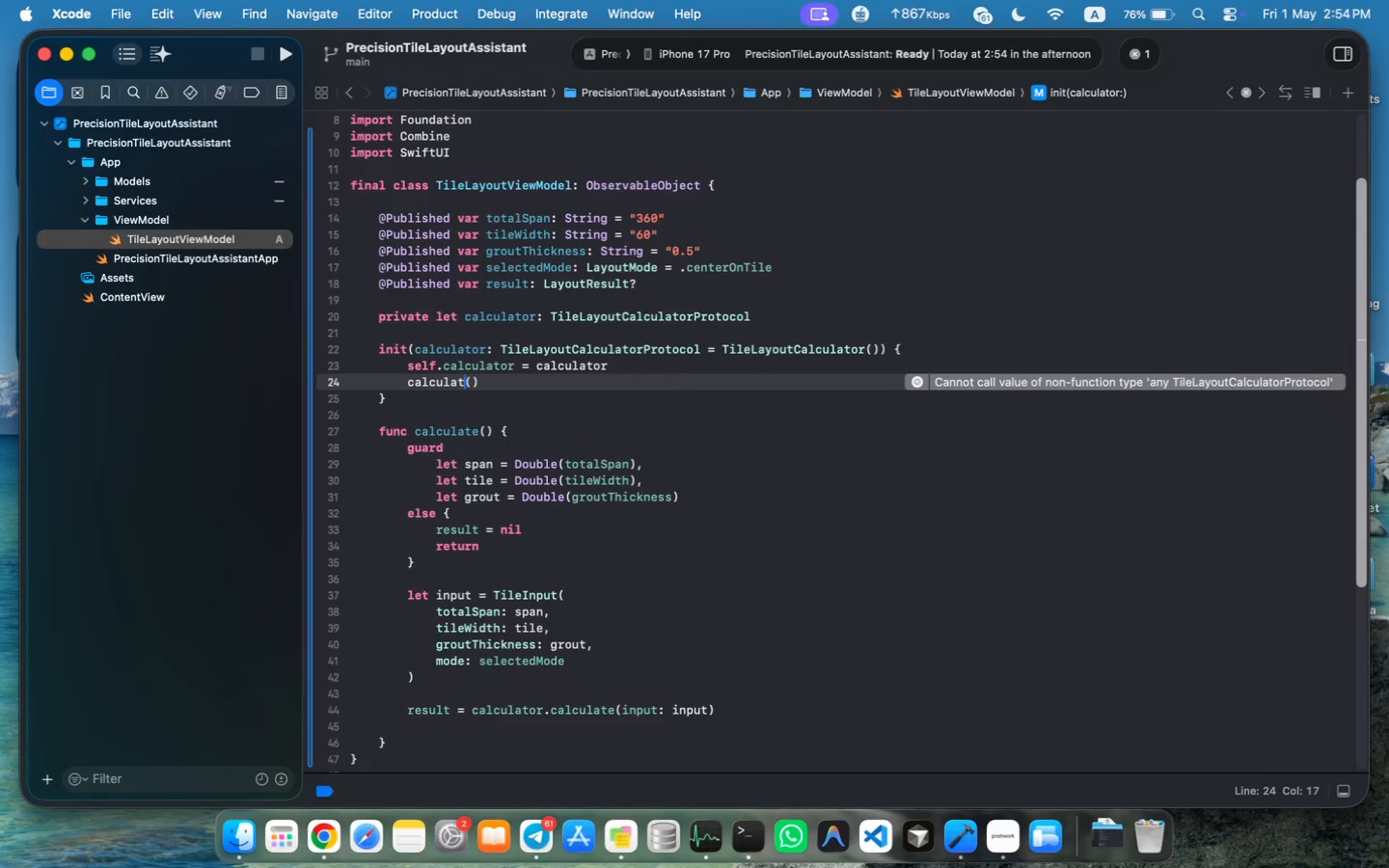 
key(E)
 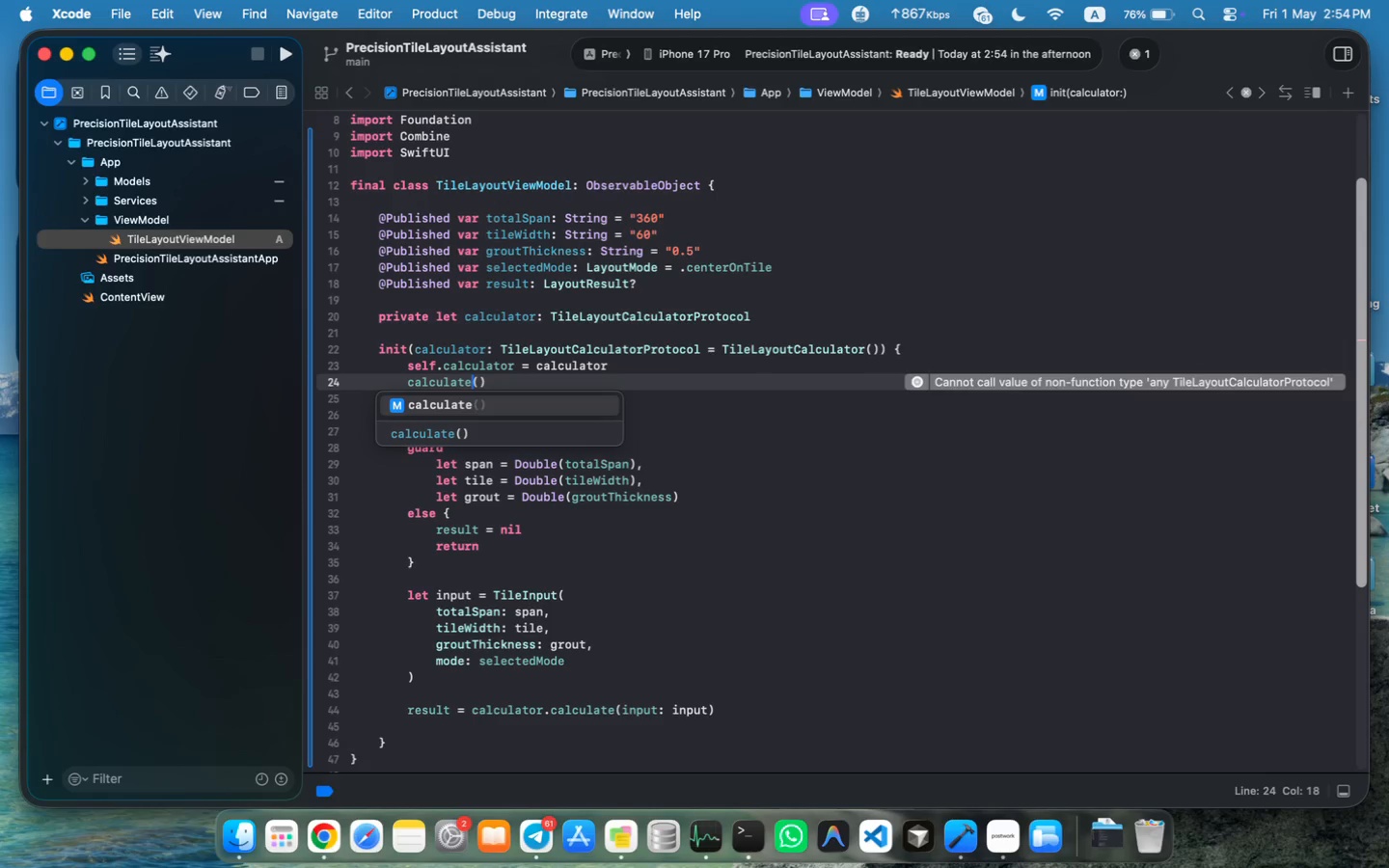 
key(Meta+S)
 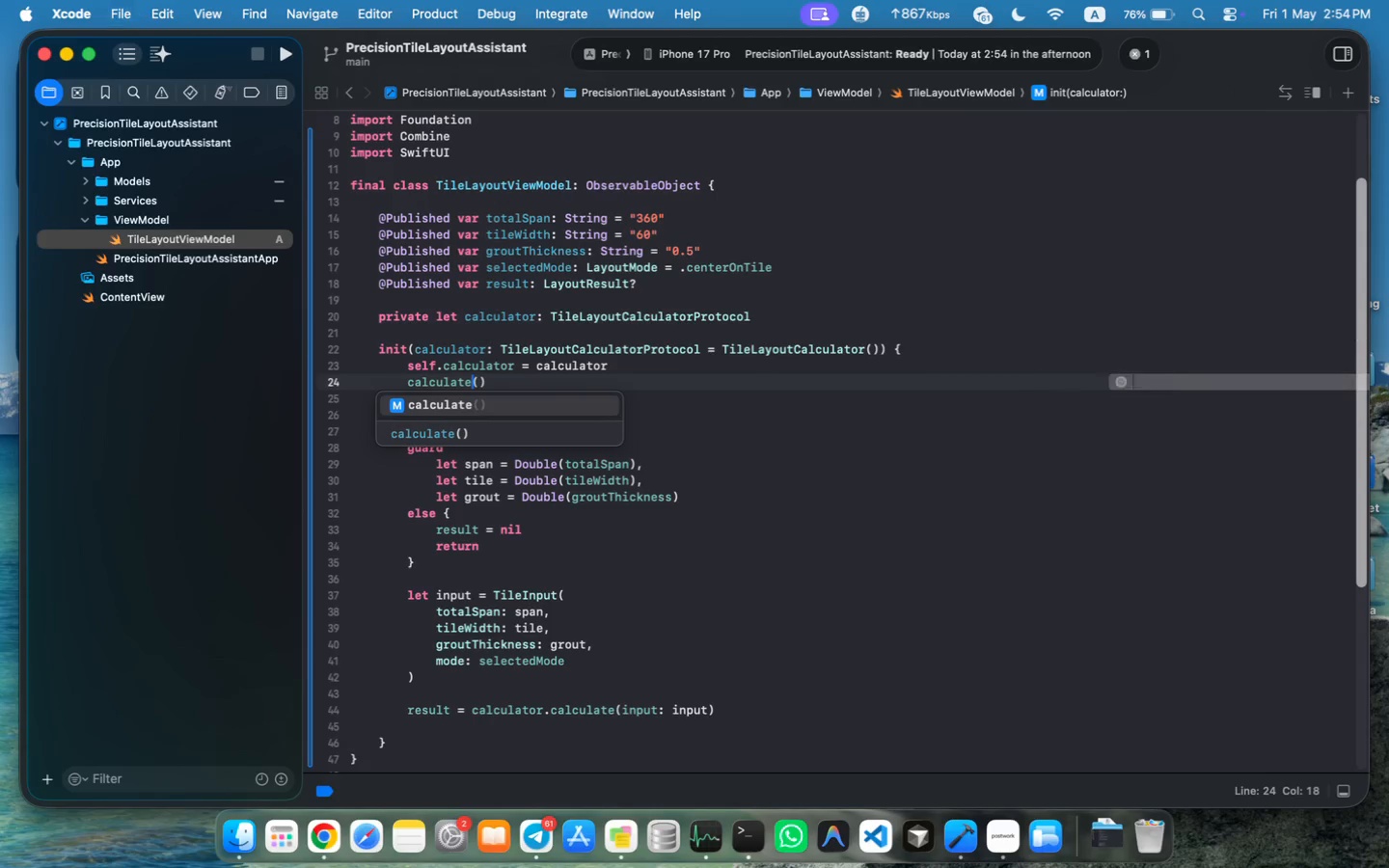 
key(Meta+S)
 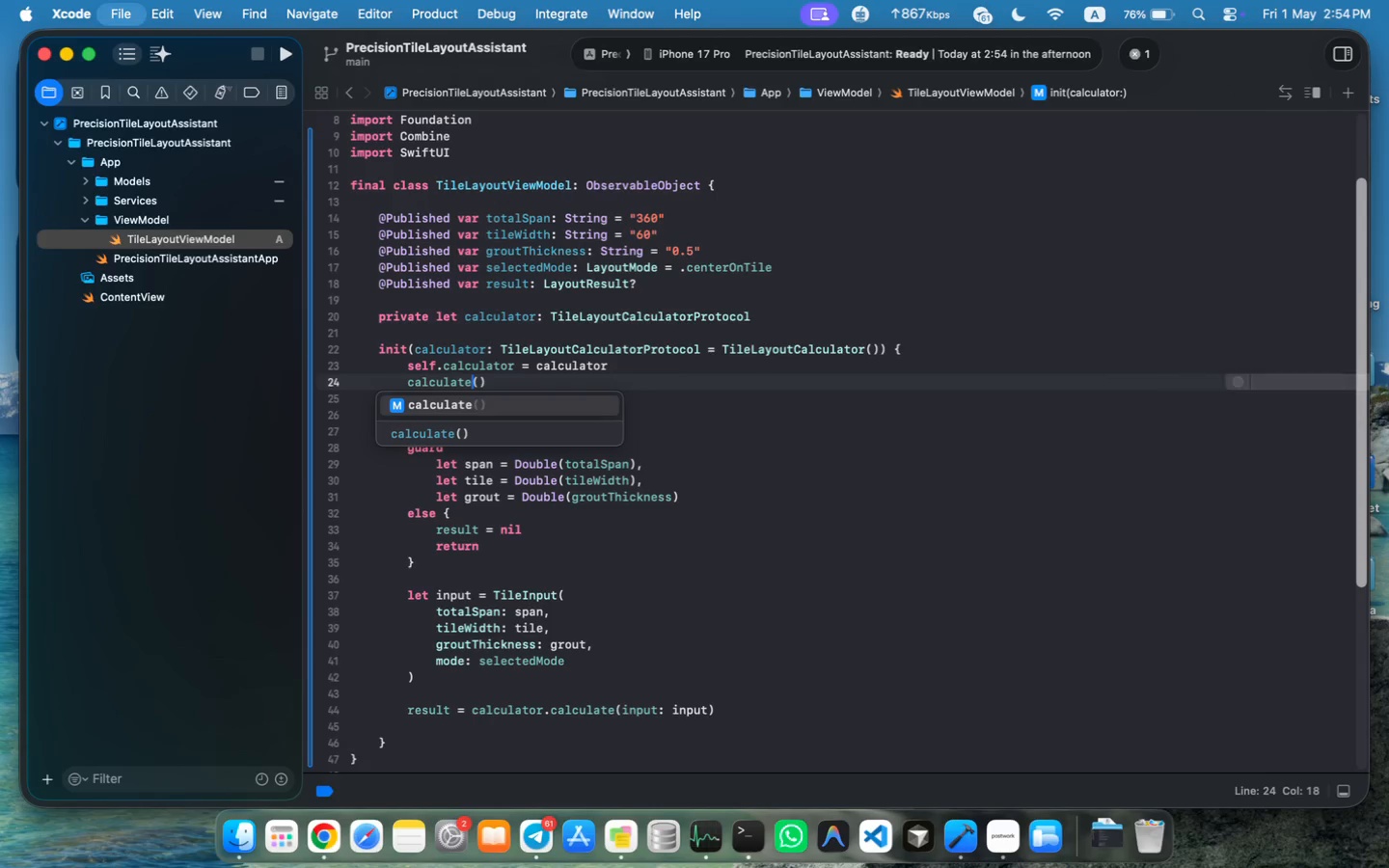 
key(Meta+S)
 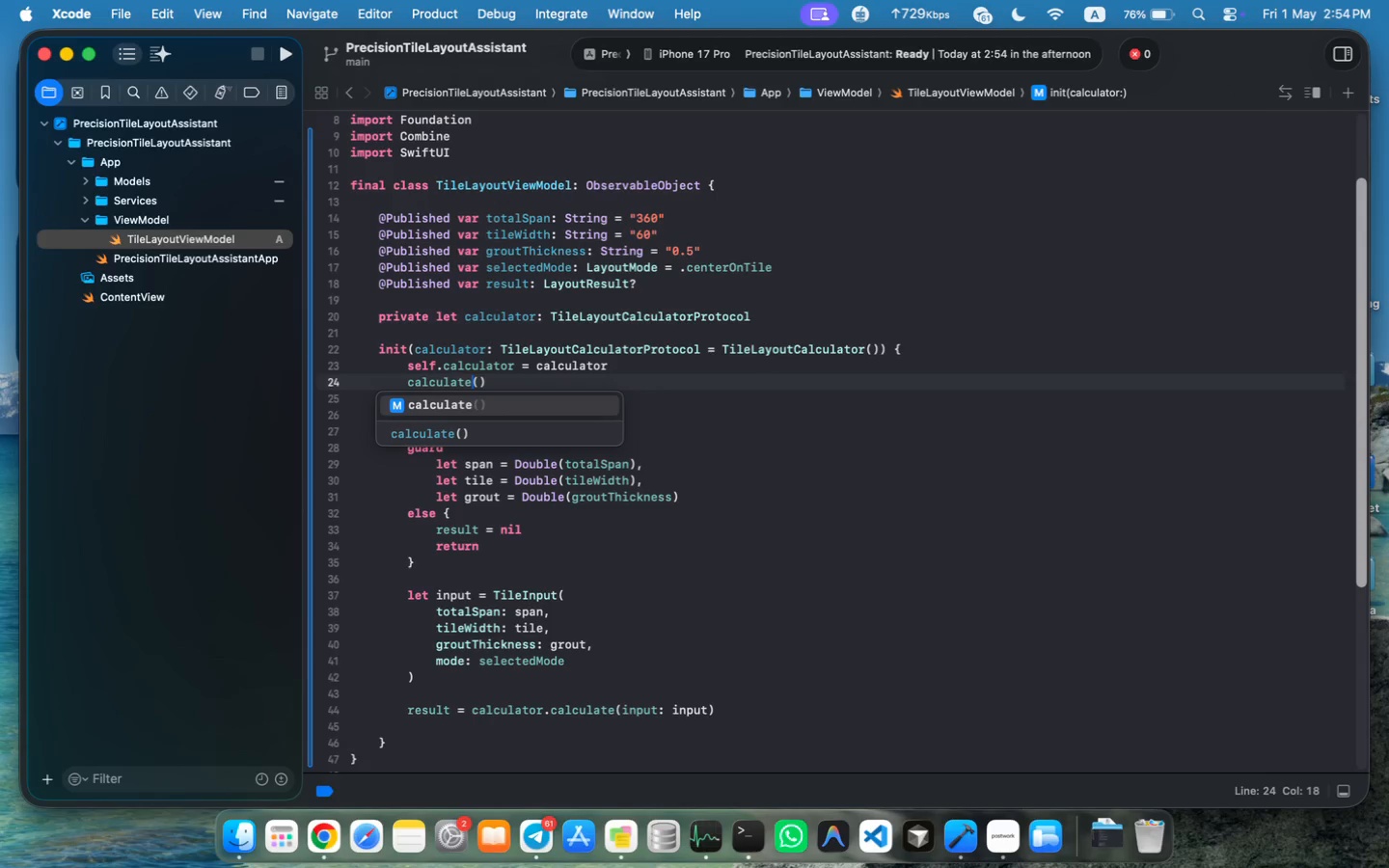 
key(Escape)
 